 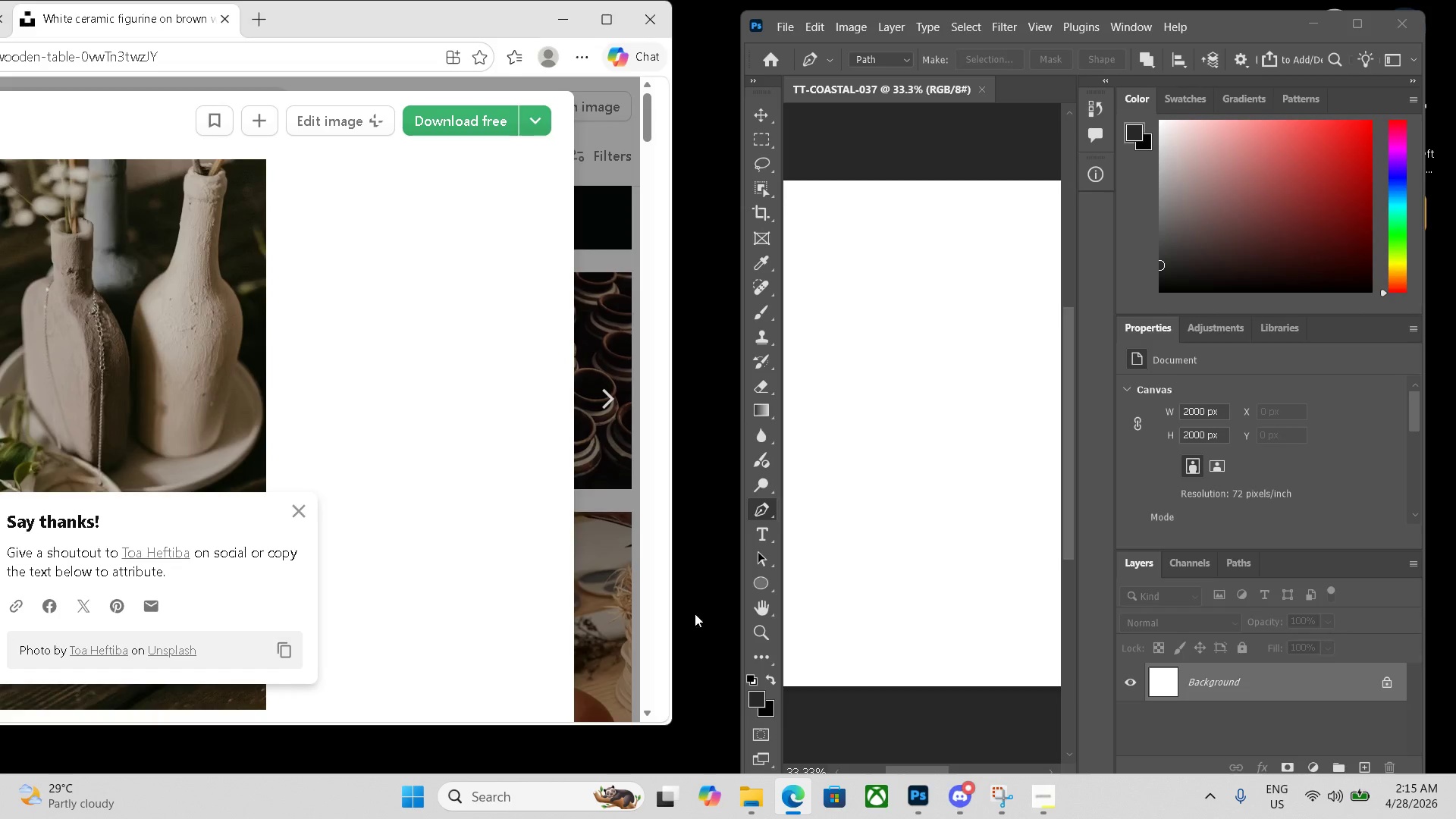 
key(ArrowRight)
 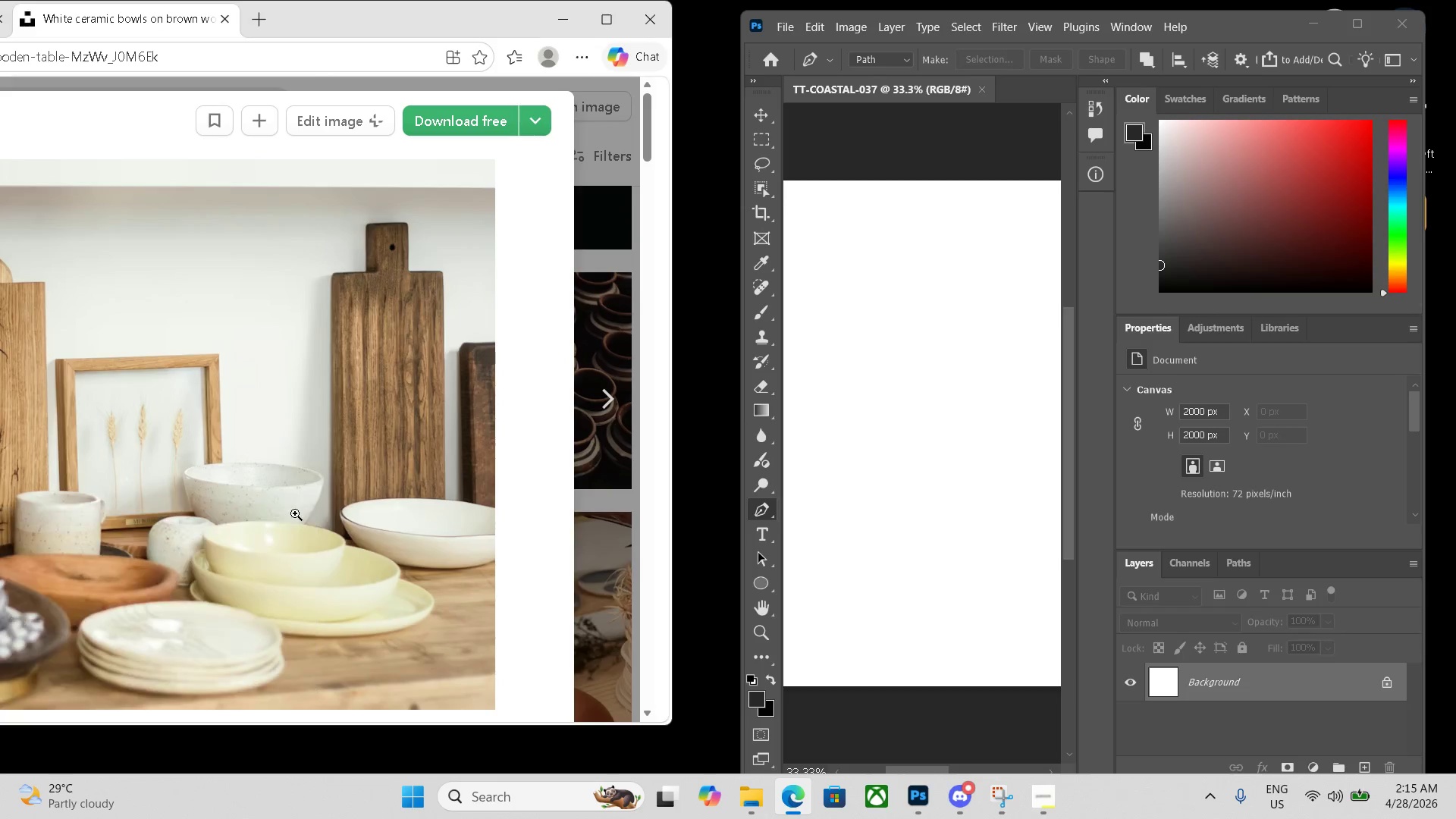 
left_click([445, 124])
 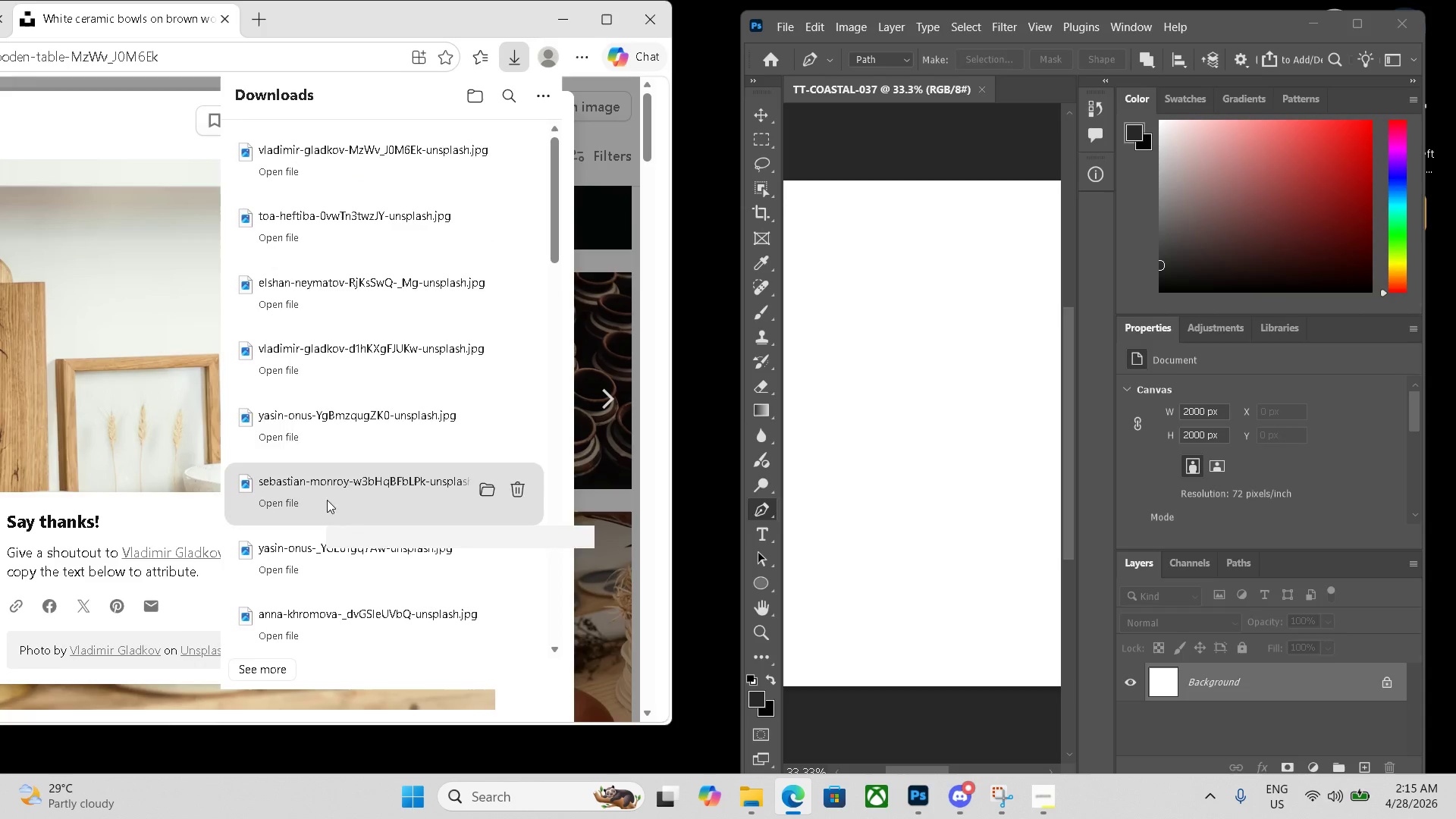 
left_click_drag(start_coordinate=[382, 149], to_coordinate=[866, 299])
 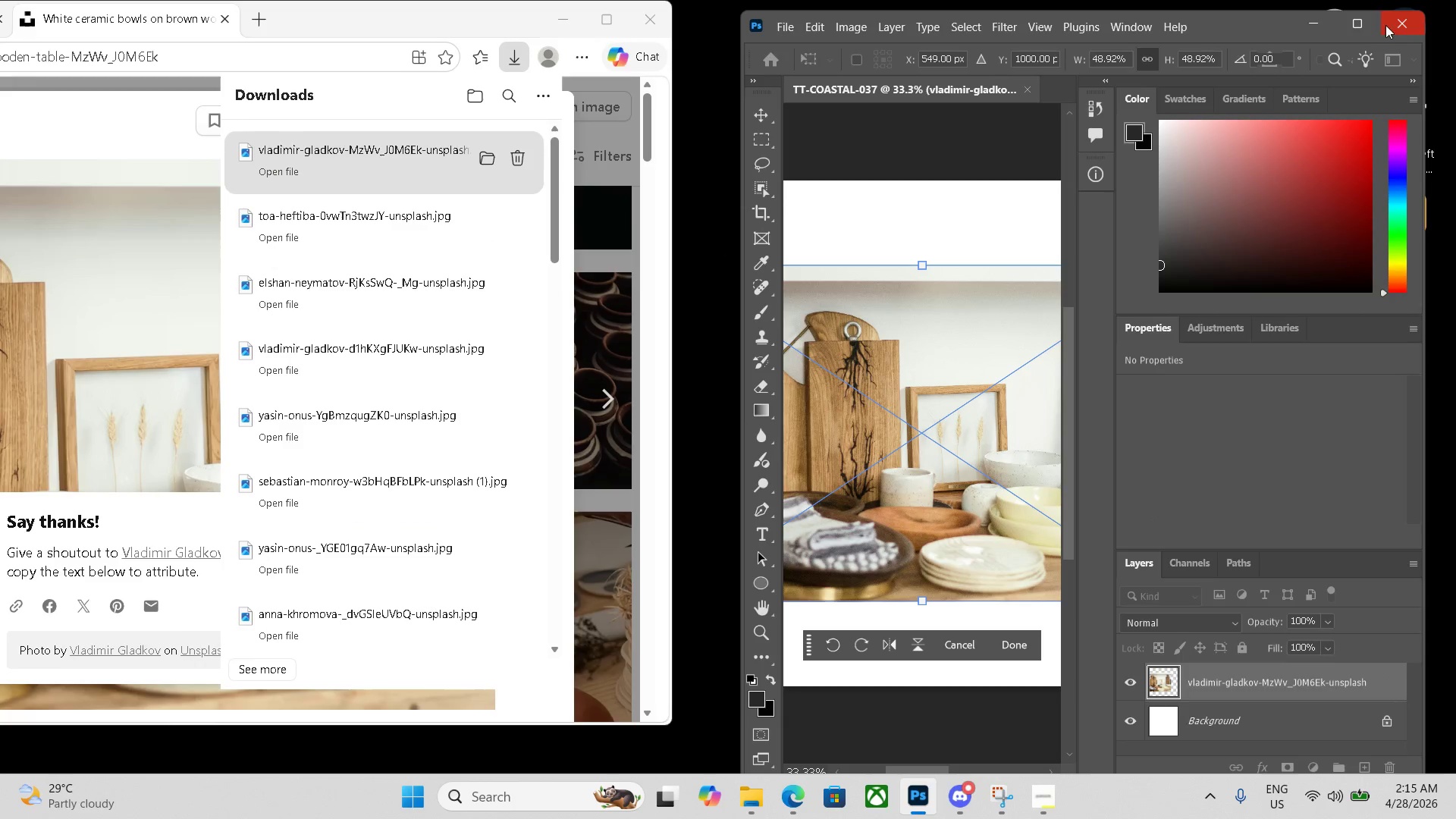 
left_click([1344, 26])
 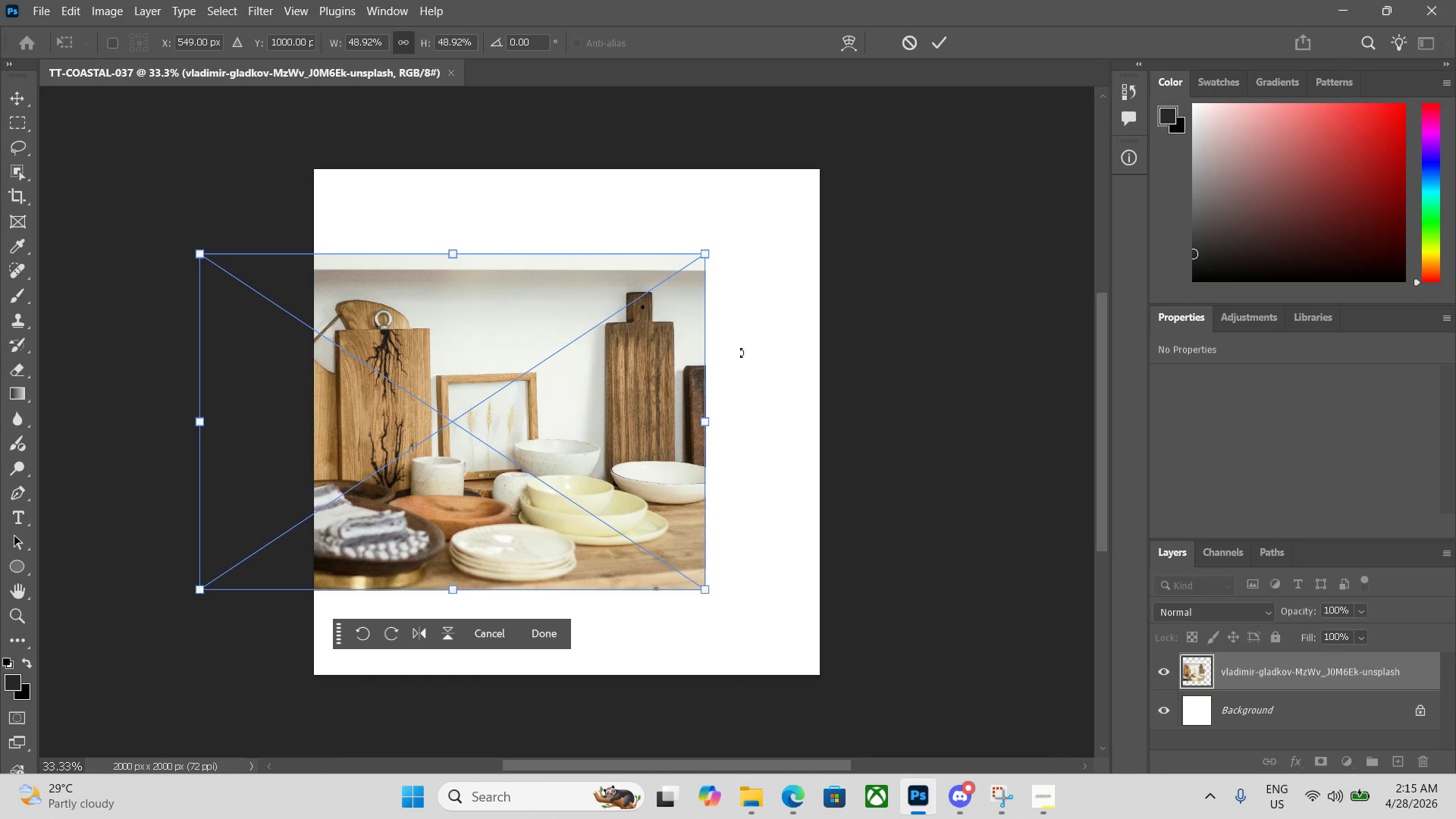 
left_click_drag(start_coordinate=[642, 388], to_coordinate=[757, 388])
 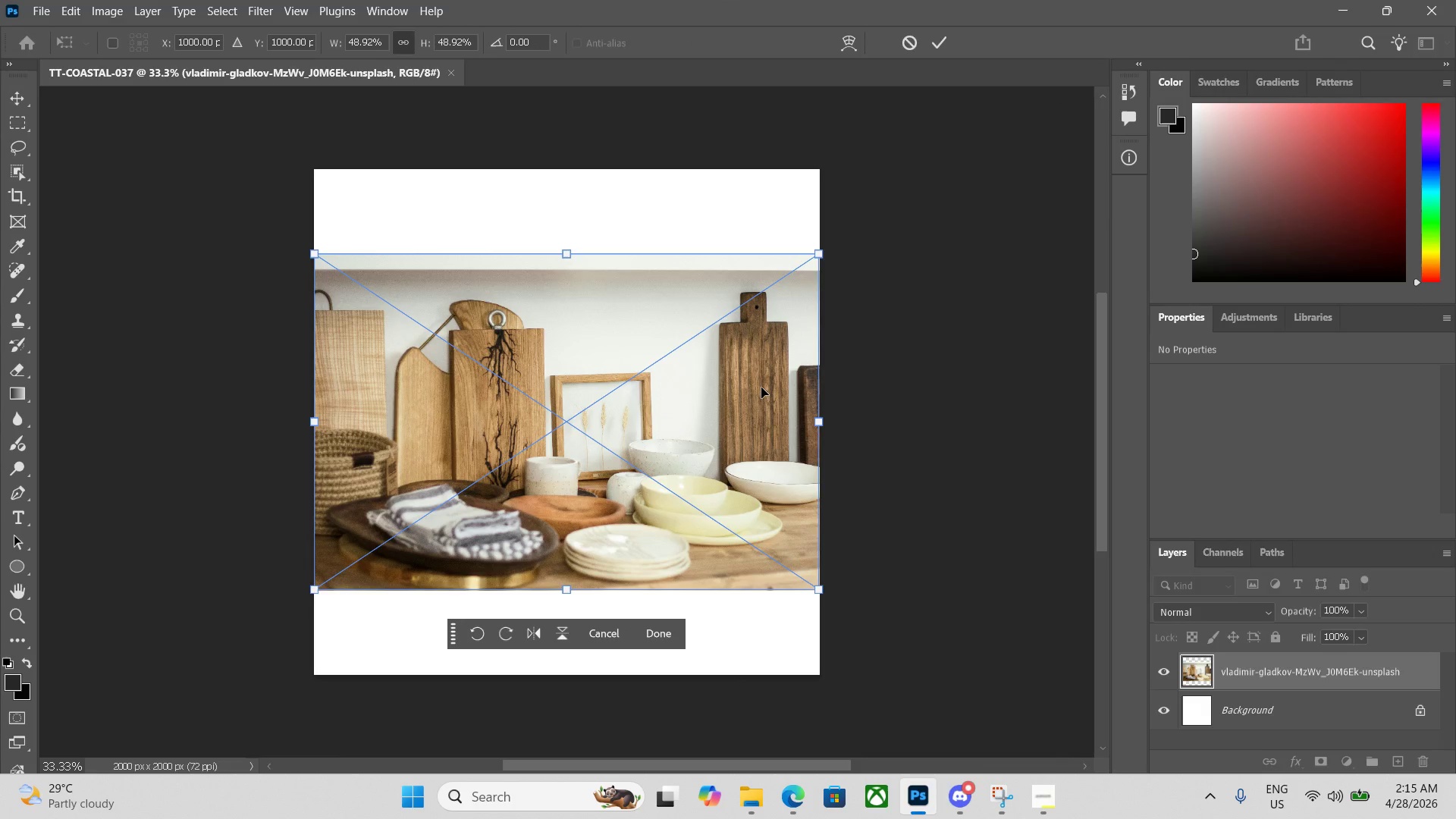 
key(Enter)
 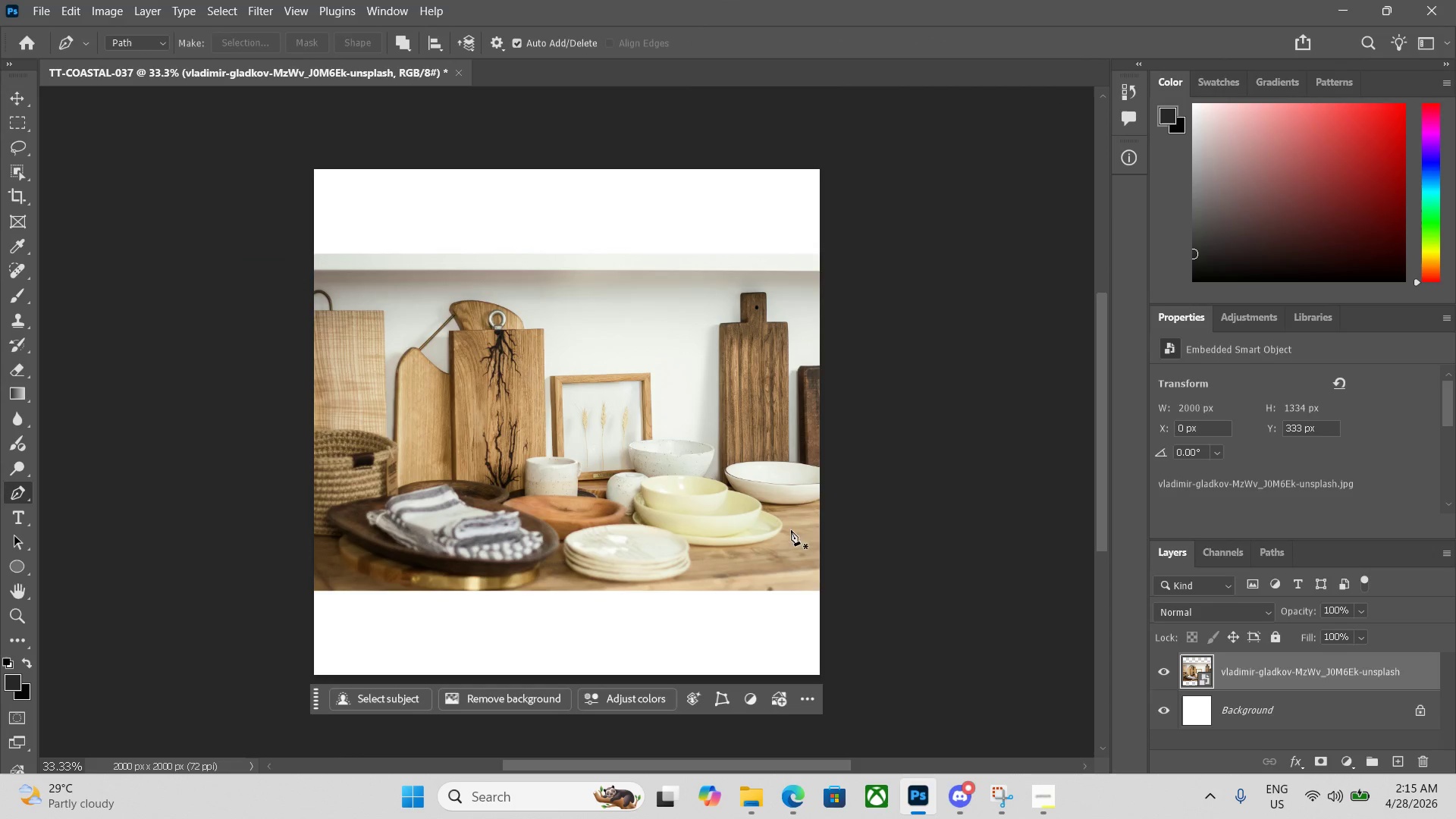 
key(P)
 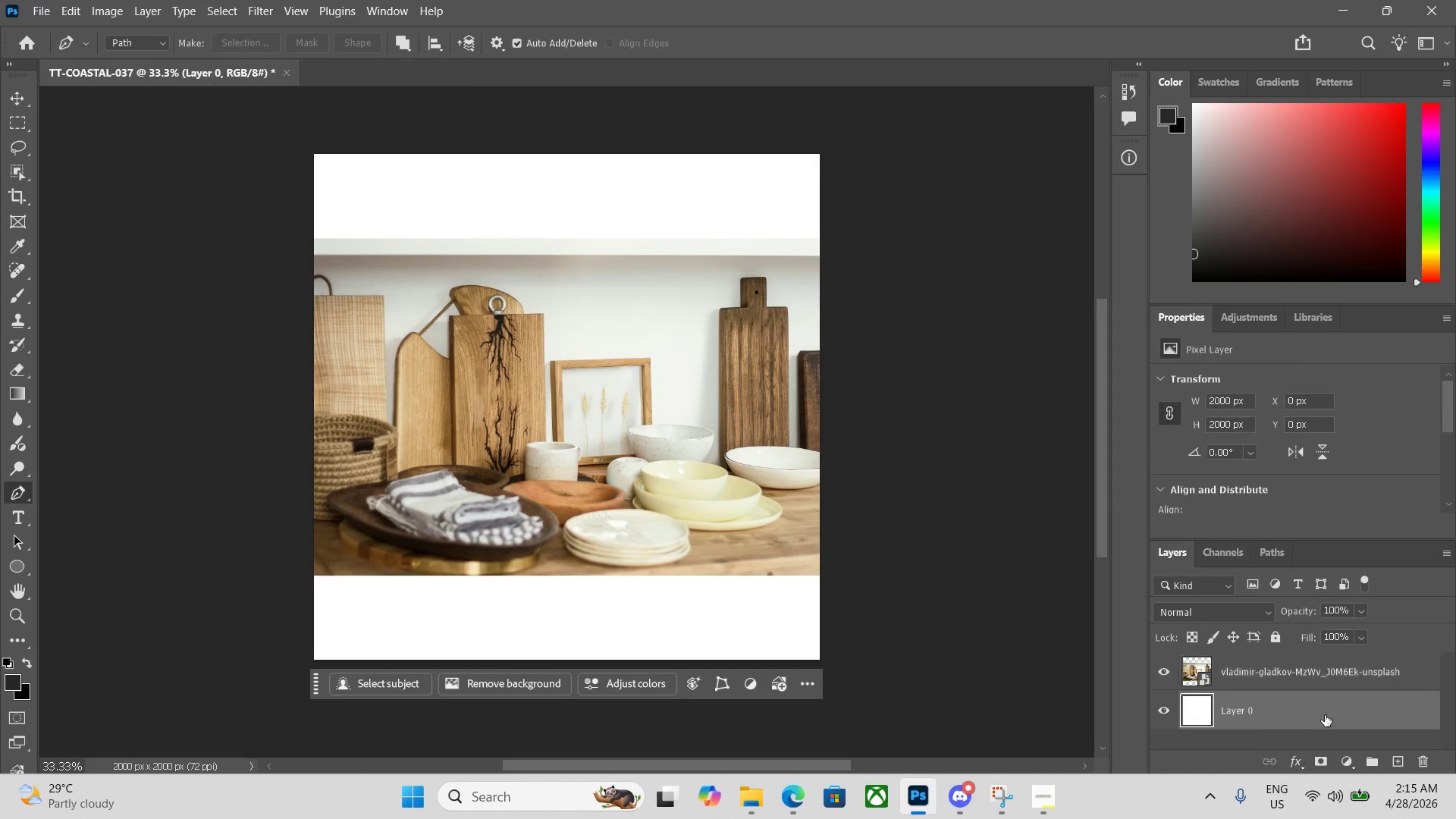 
scroll: coordinate [821, 541], scroll_direction: down, amount: 1.0
 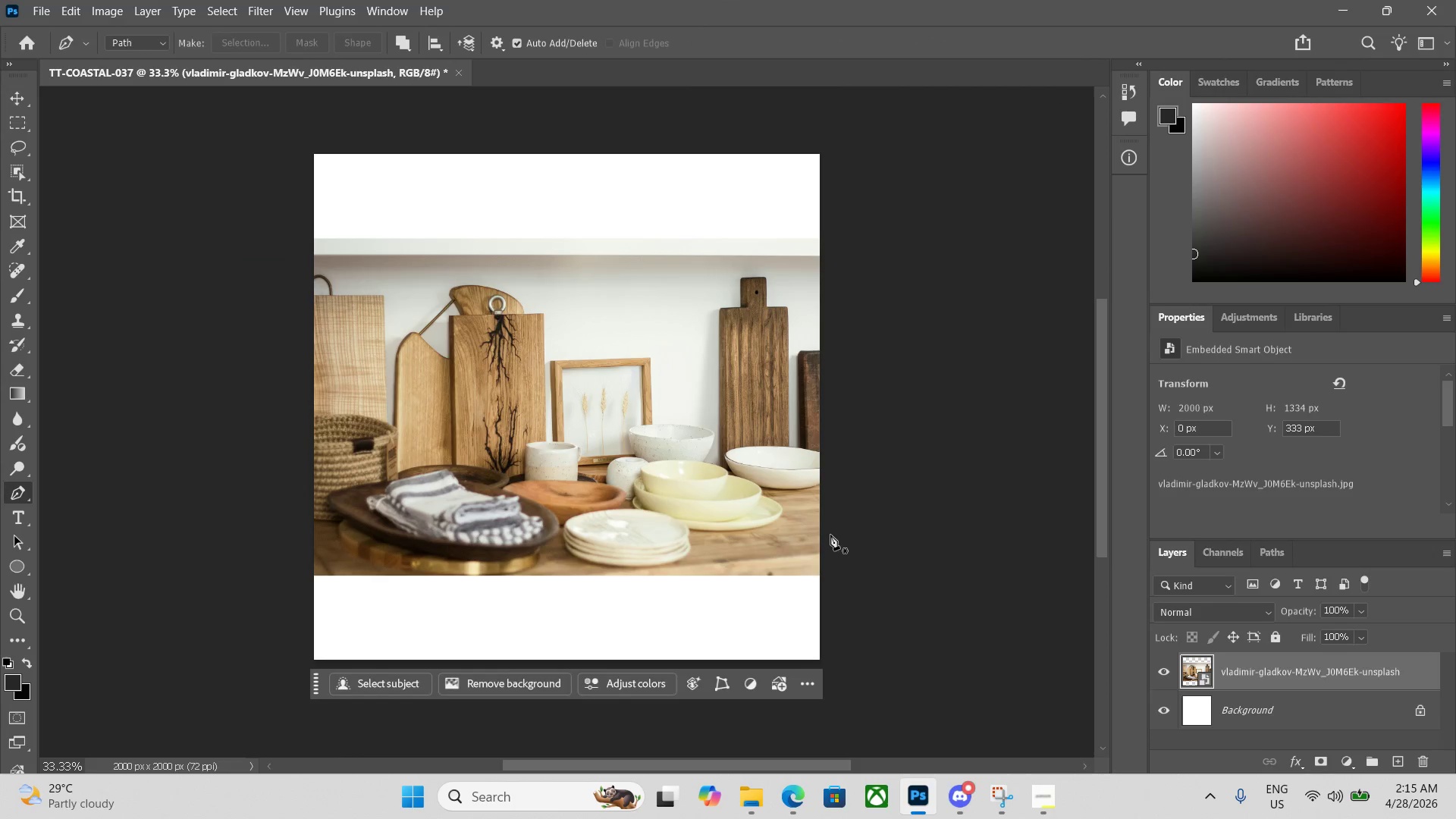 
left_click([1171, 714])
 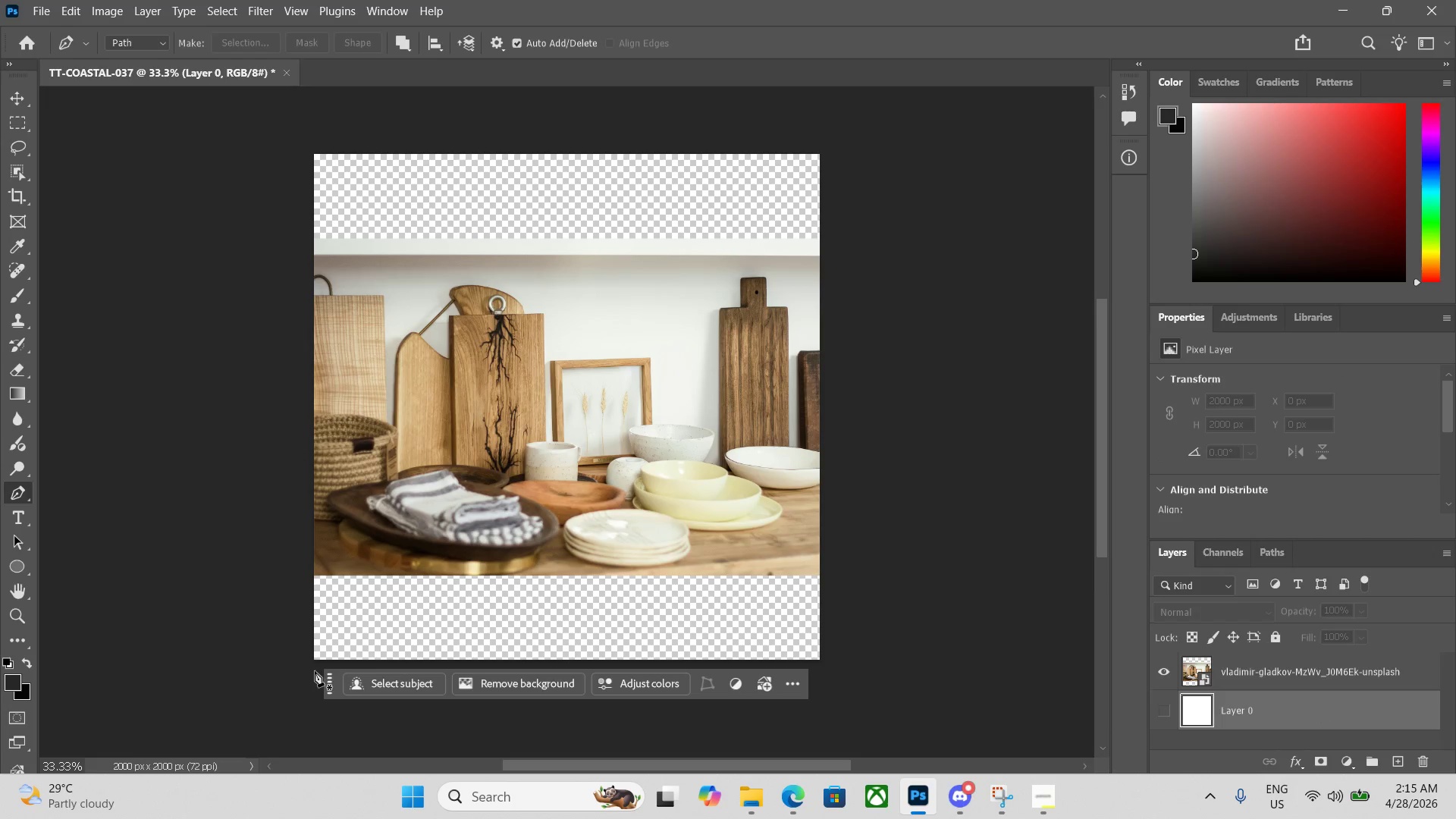 
left_click_drag(start_coordinate=[328, 675], to_coordinate=[308, 718])
 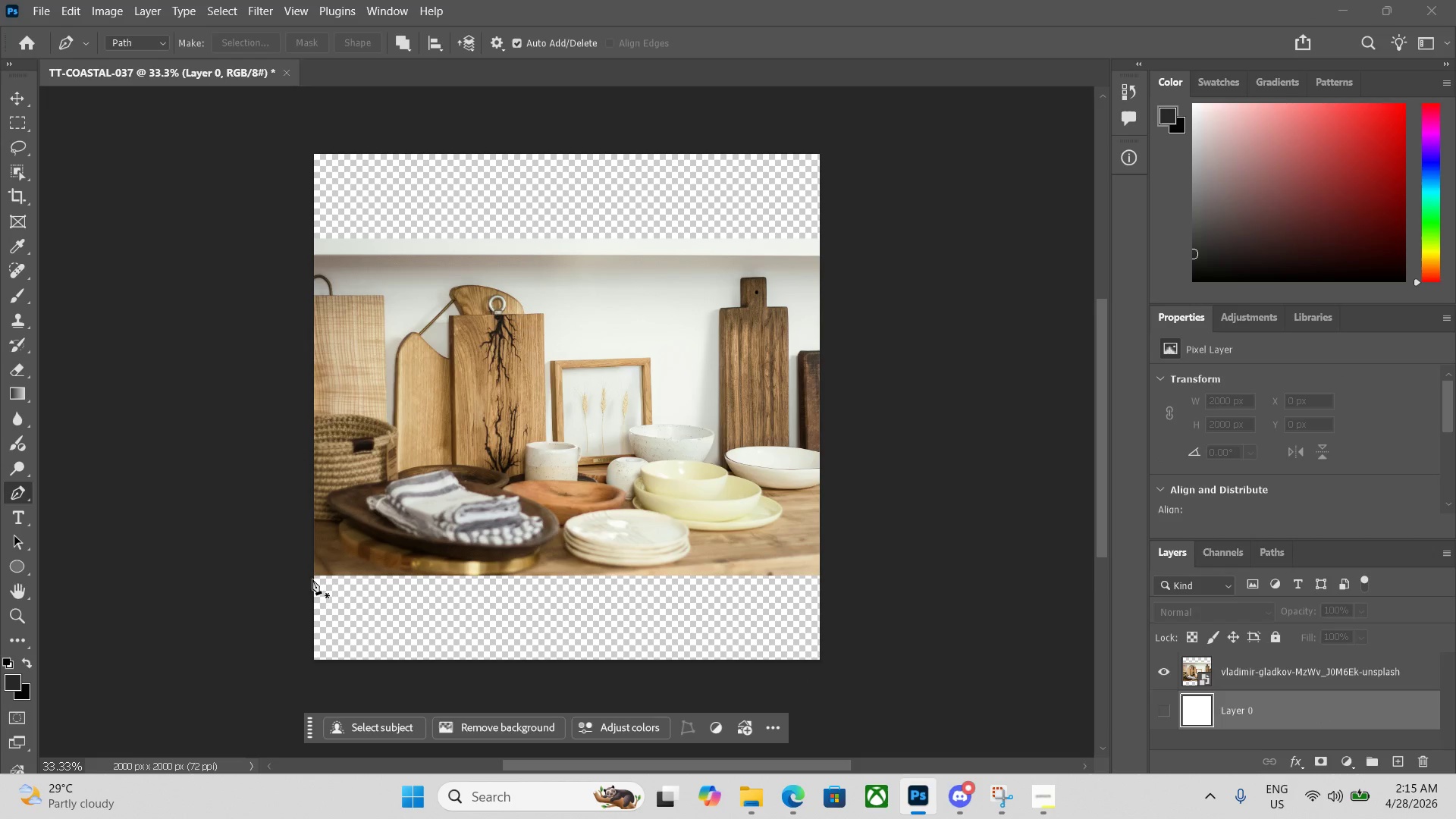 
left_click([311, 573])
 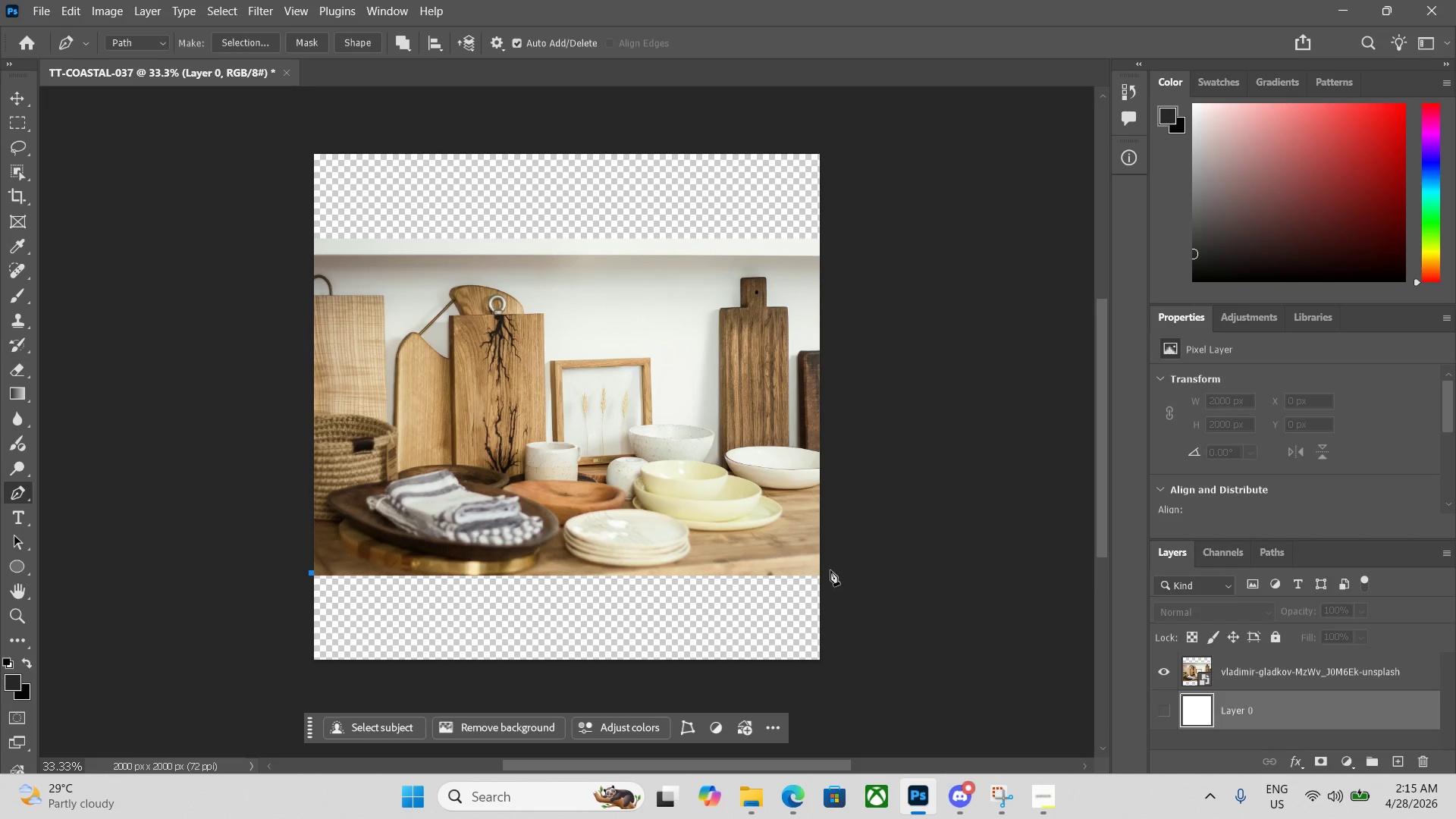 
left_click([823, 571])
 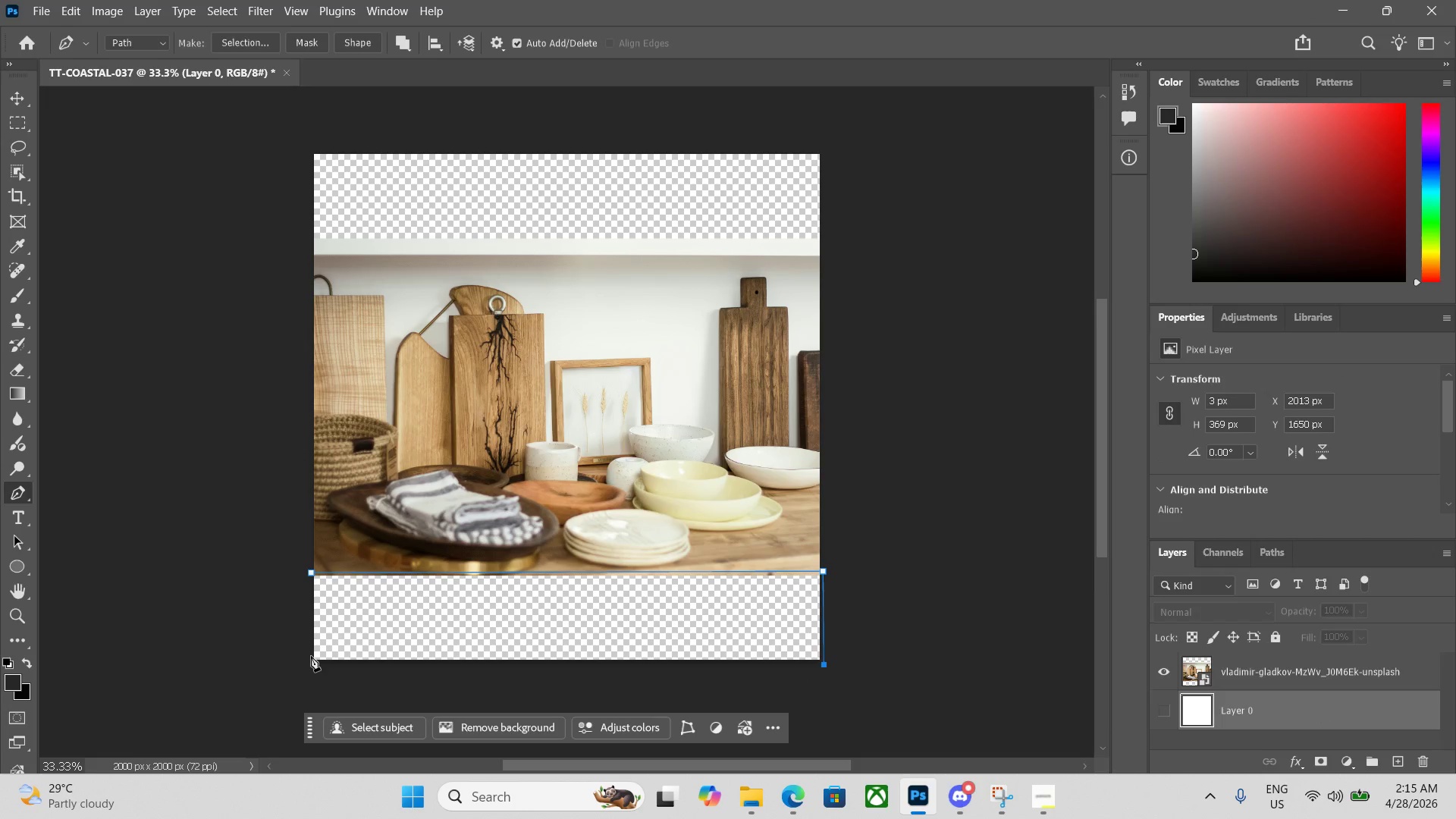 
left_click([310, 659])
 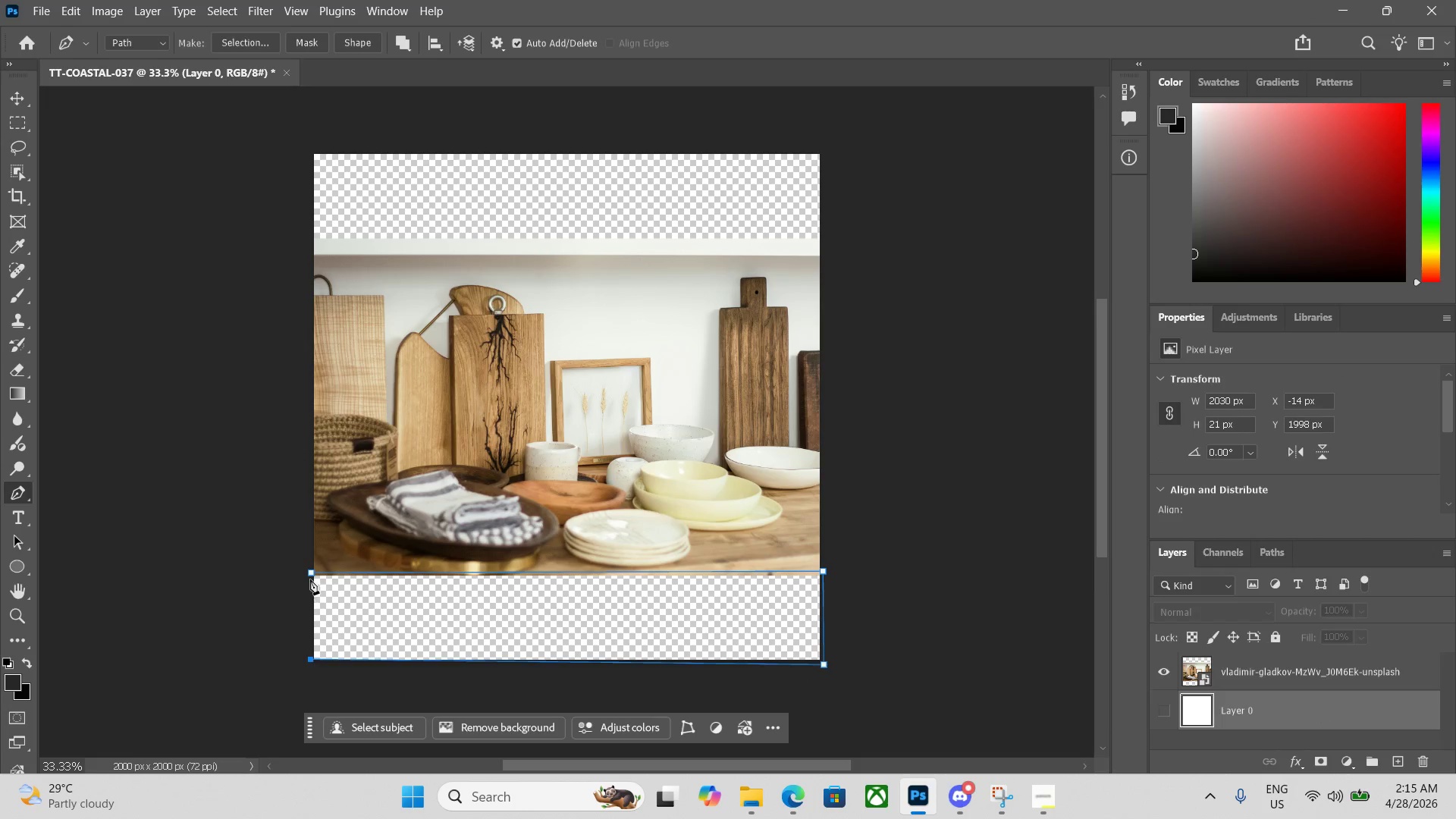 
left_click([308, 572])
 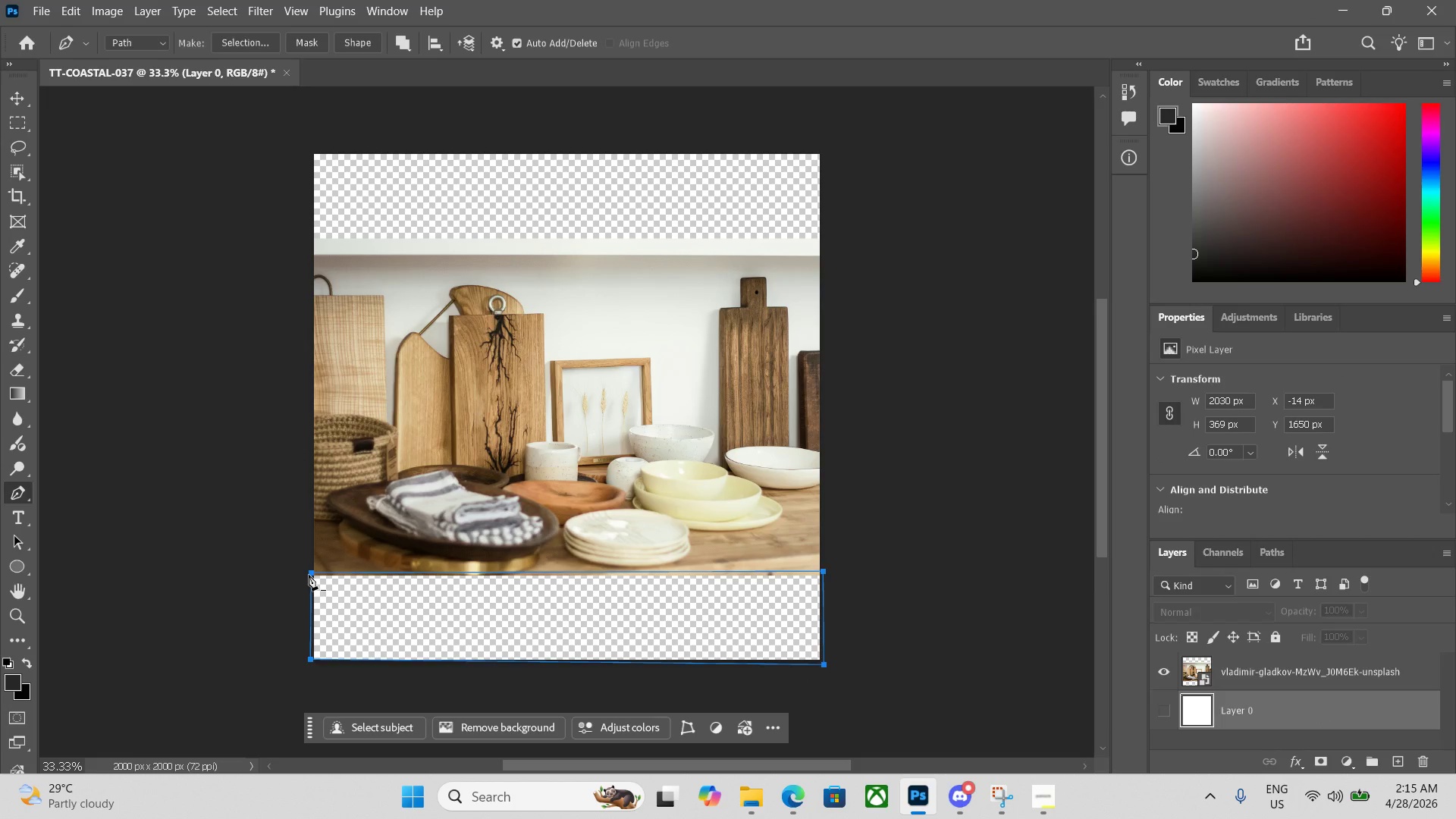 
key(Control+ControlLeft)
 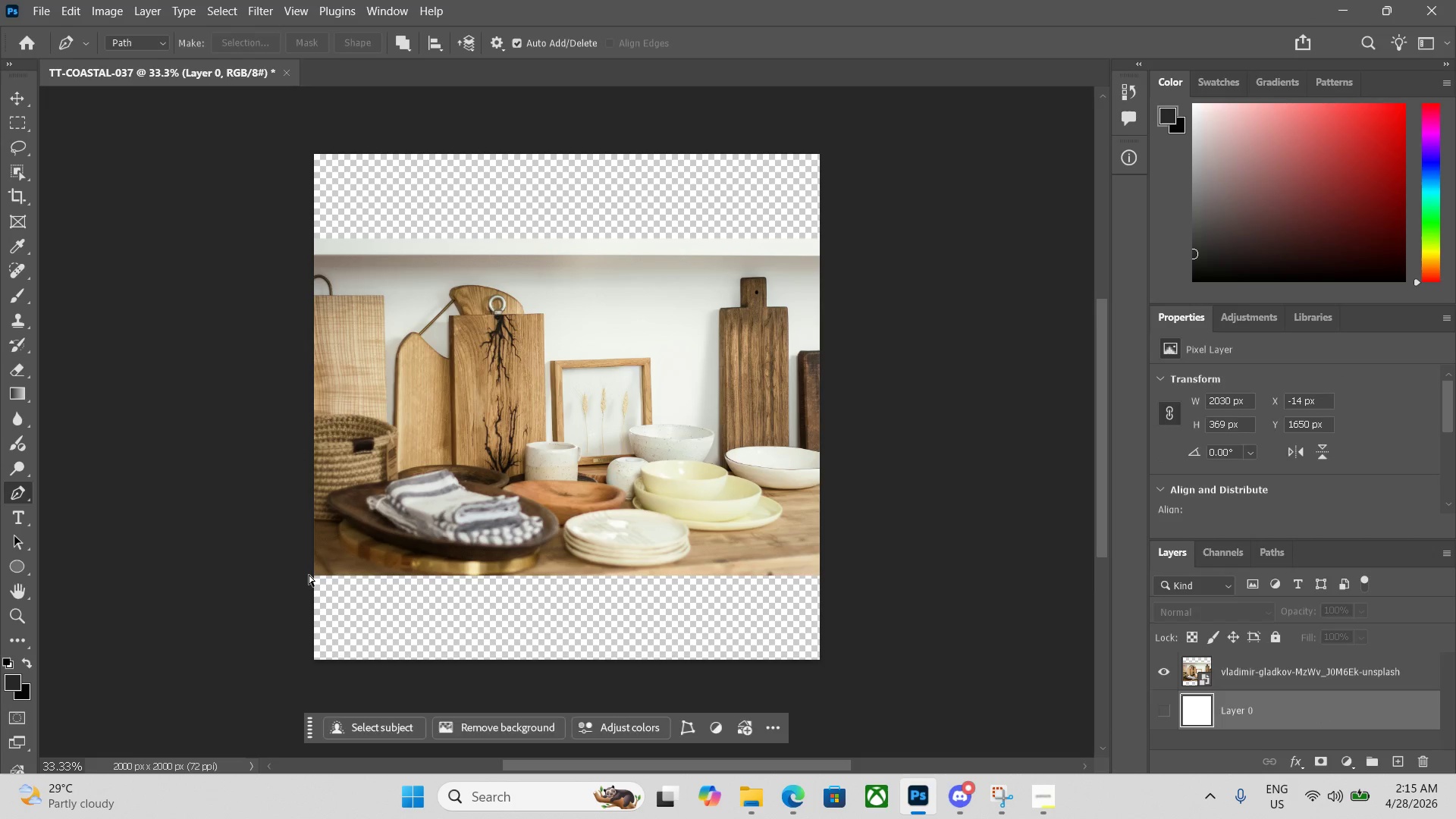 
key(Control+Enter)
 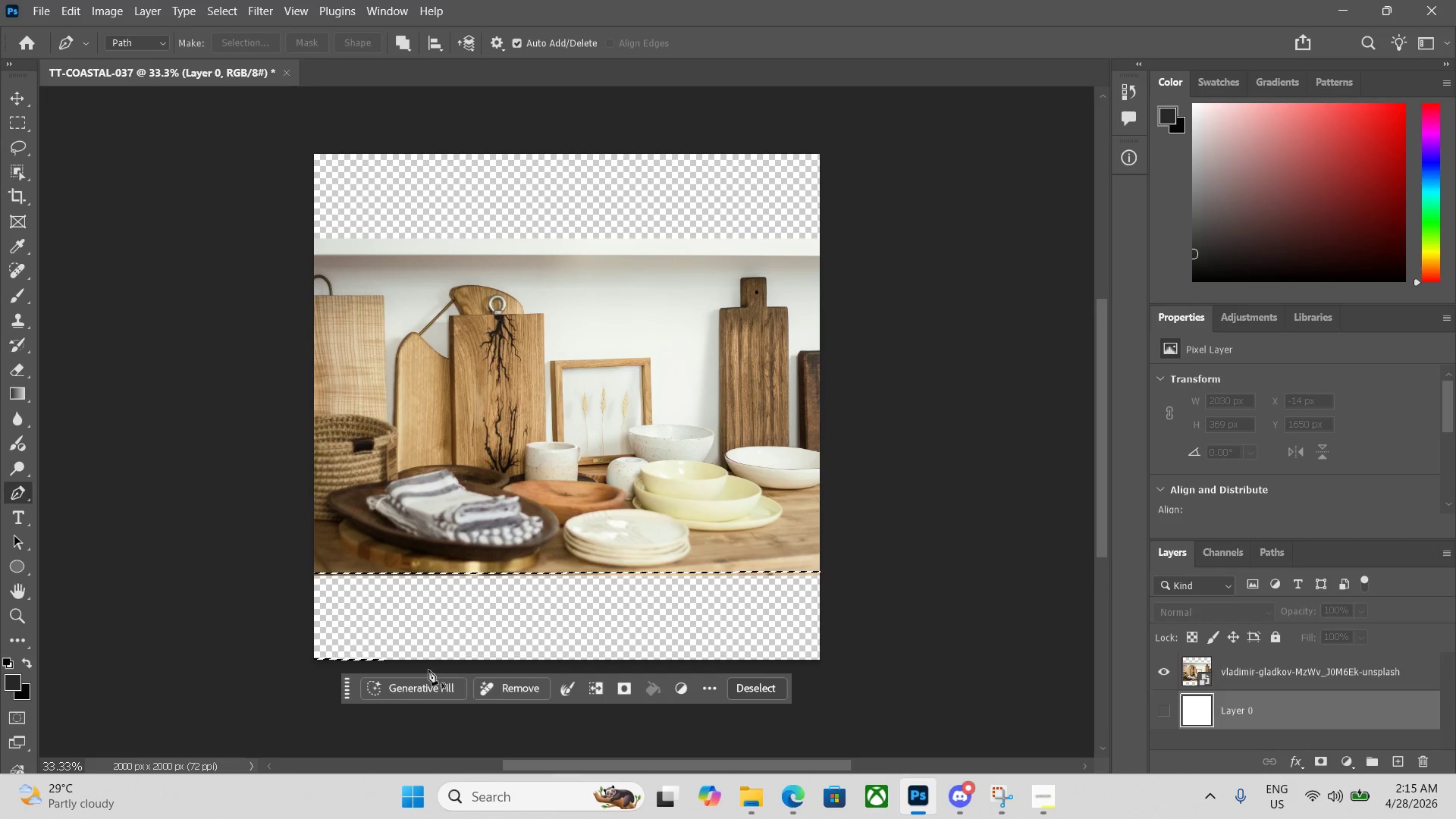 
left_click([403, 689])
 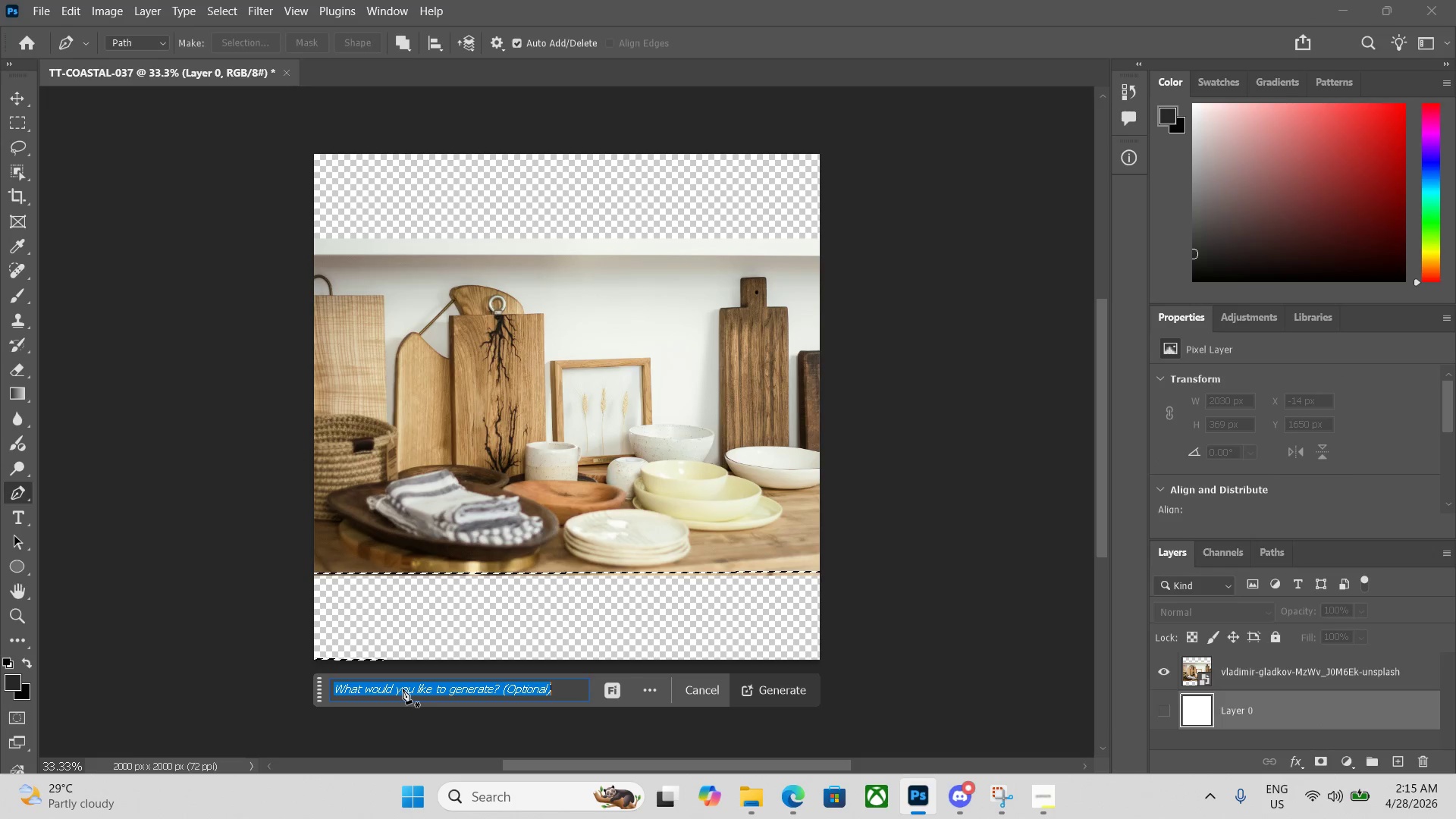 
key(Enter)
 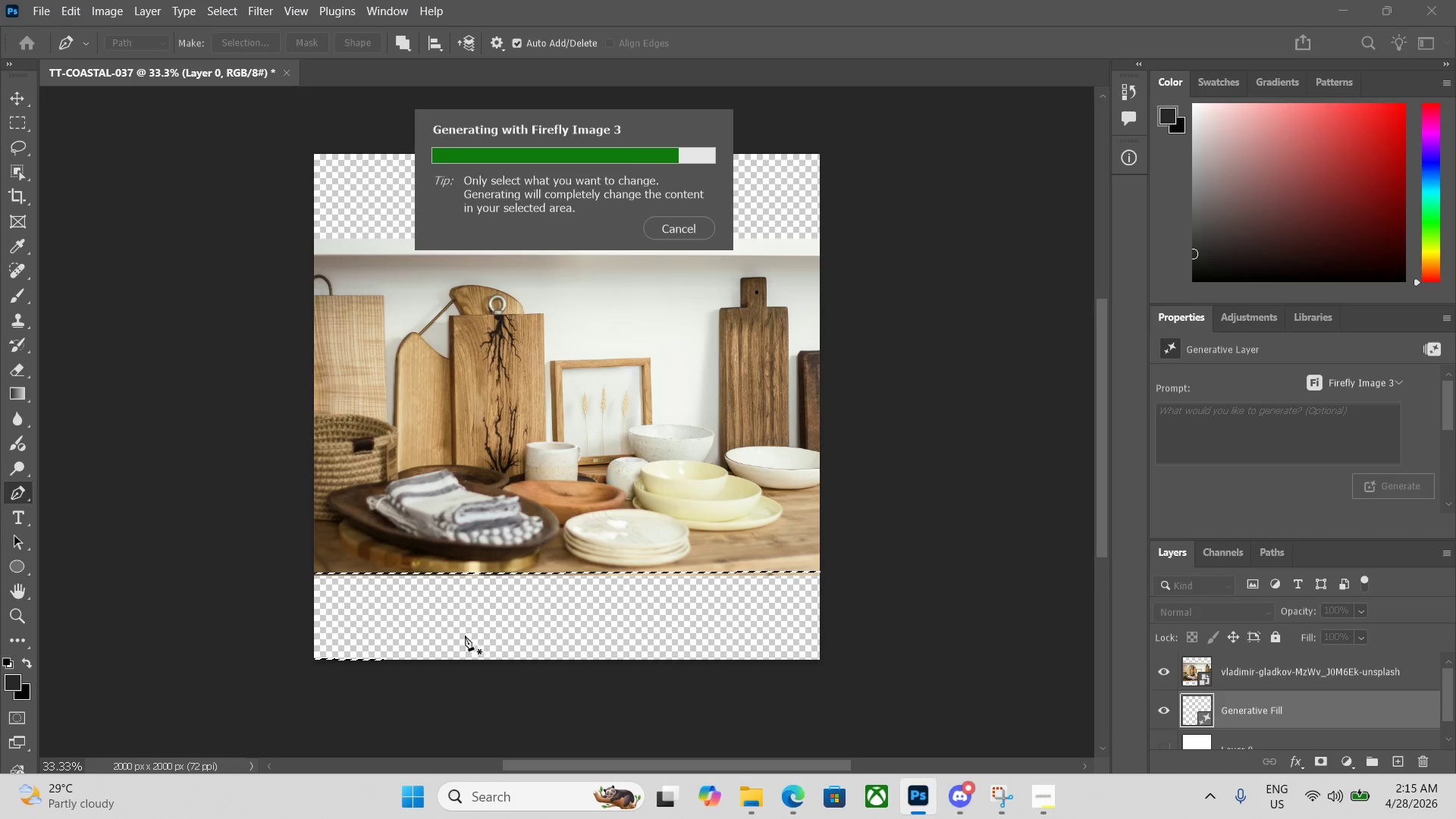 
wait(20.05)
 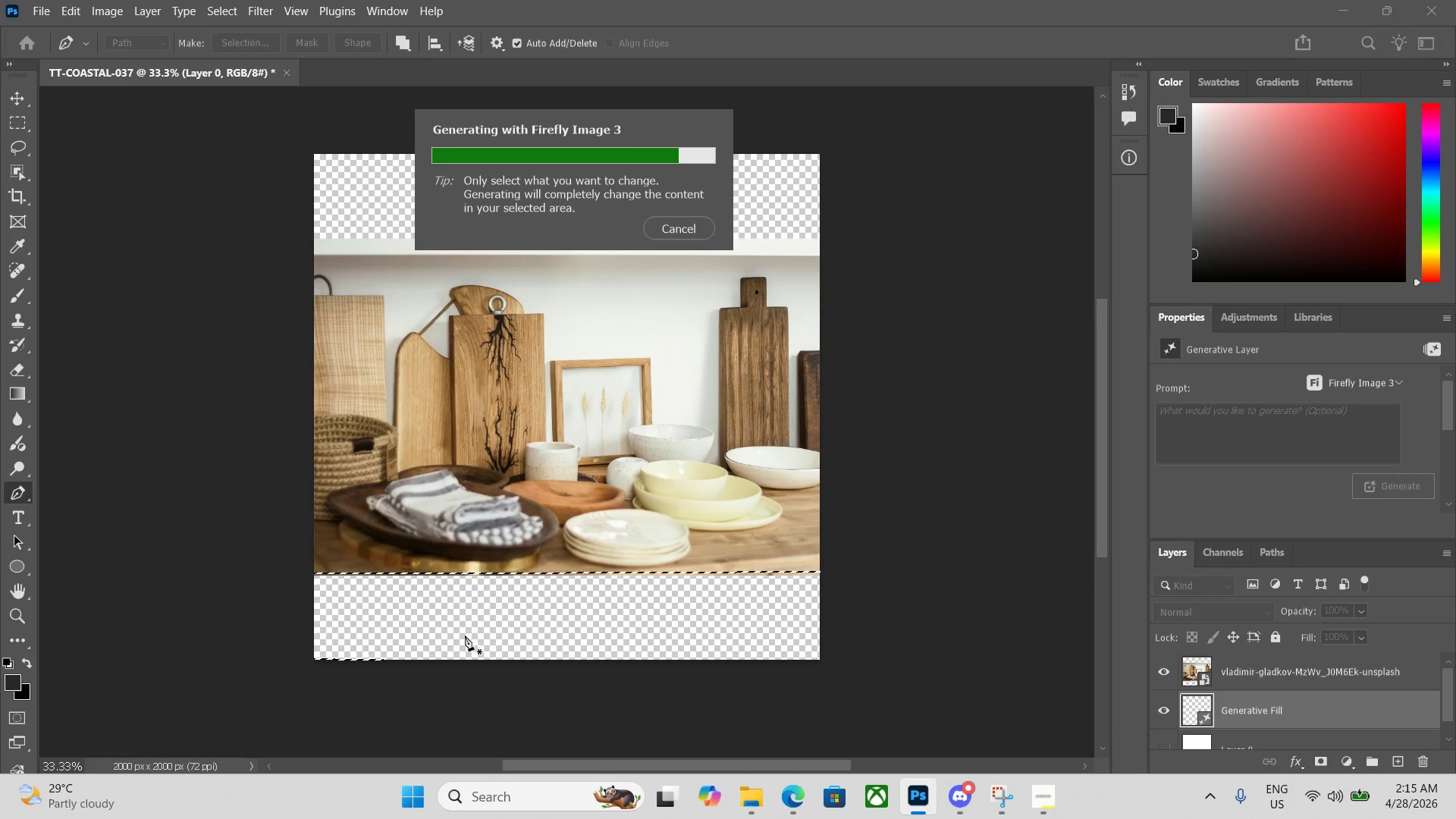 
key(Control+ControlLeft)
 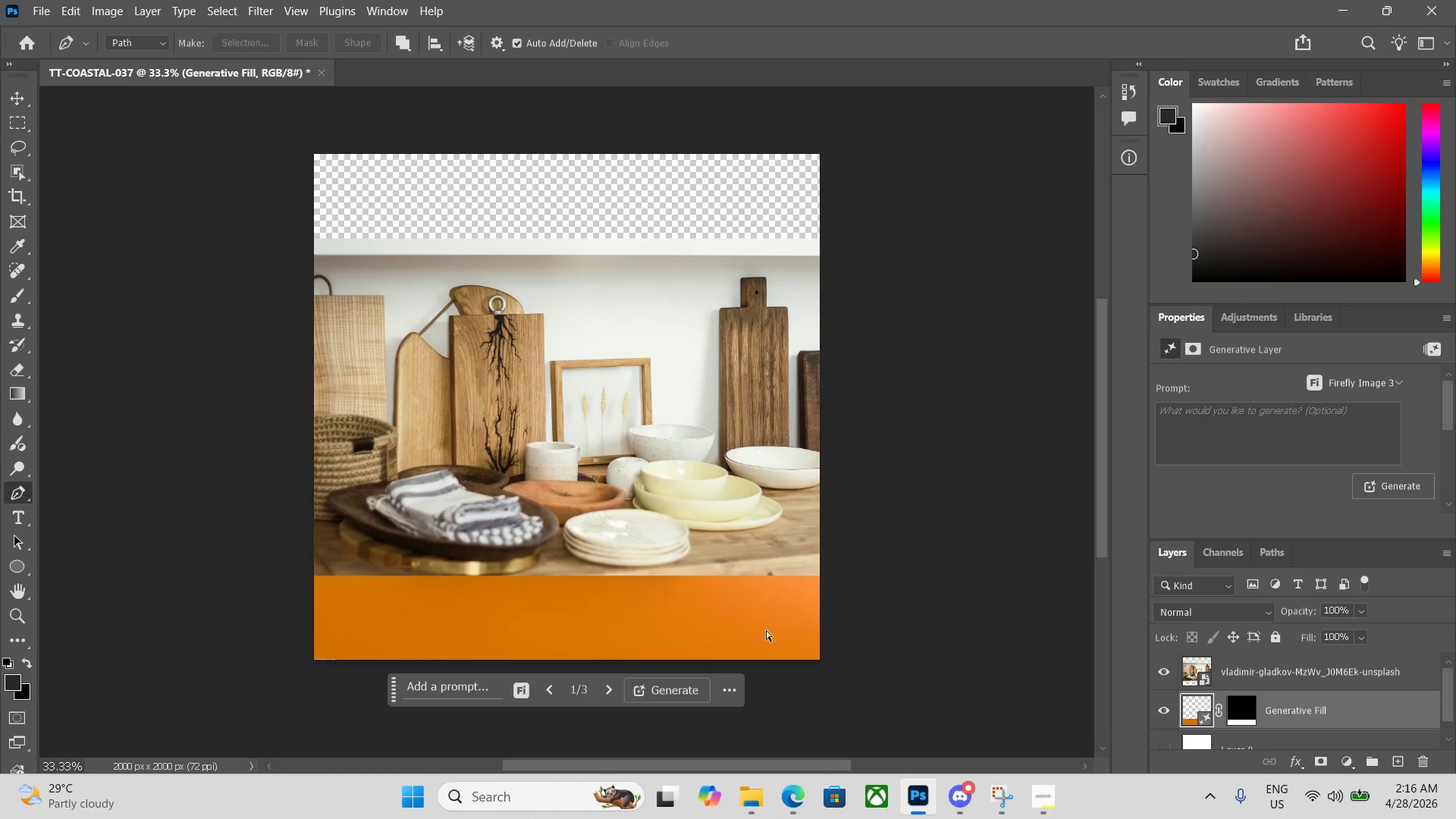 
key(Control+Z)
 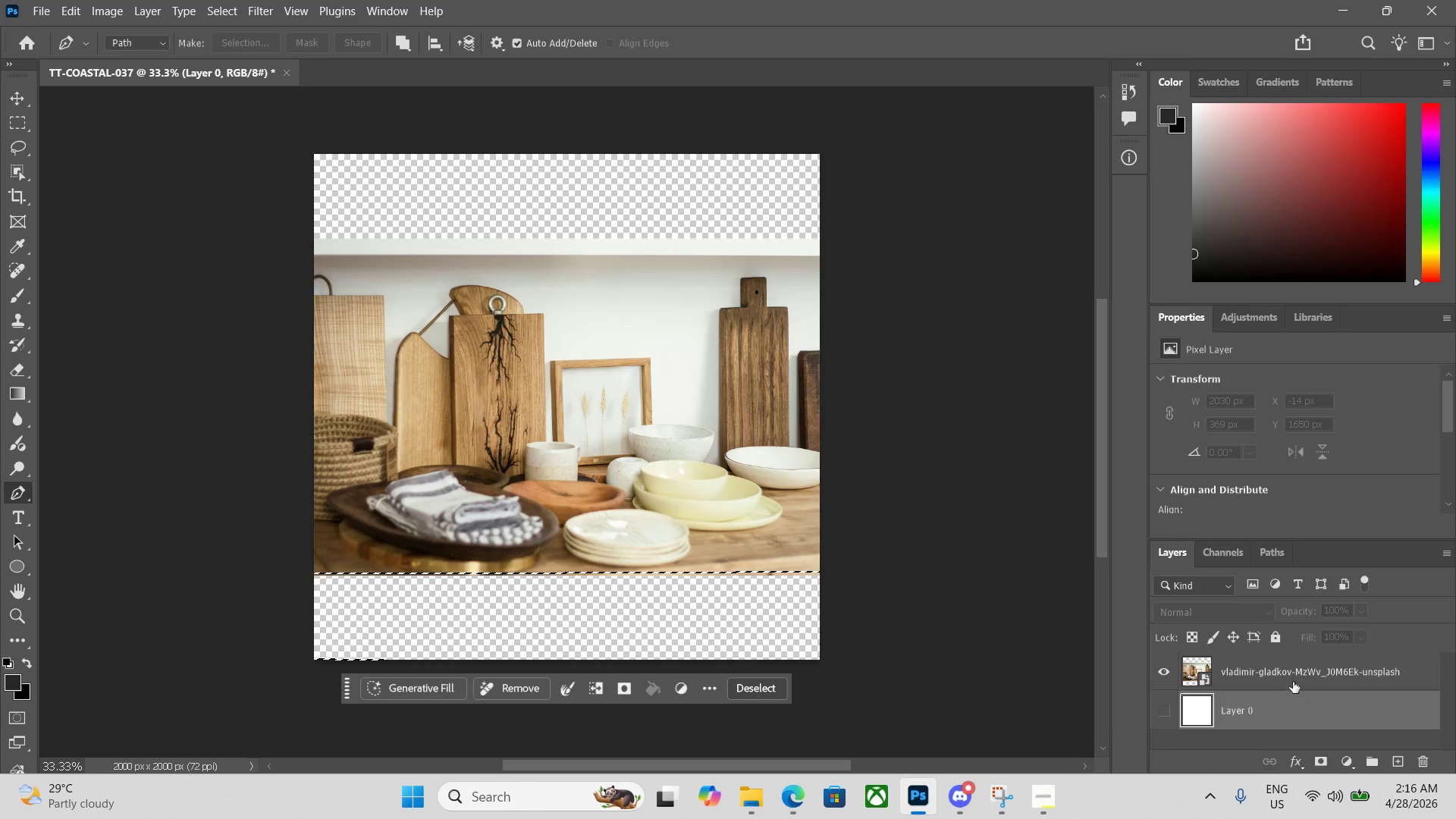 
left_click([1288, 671])
 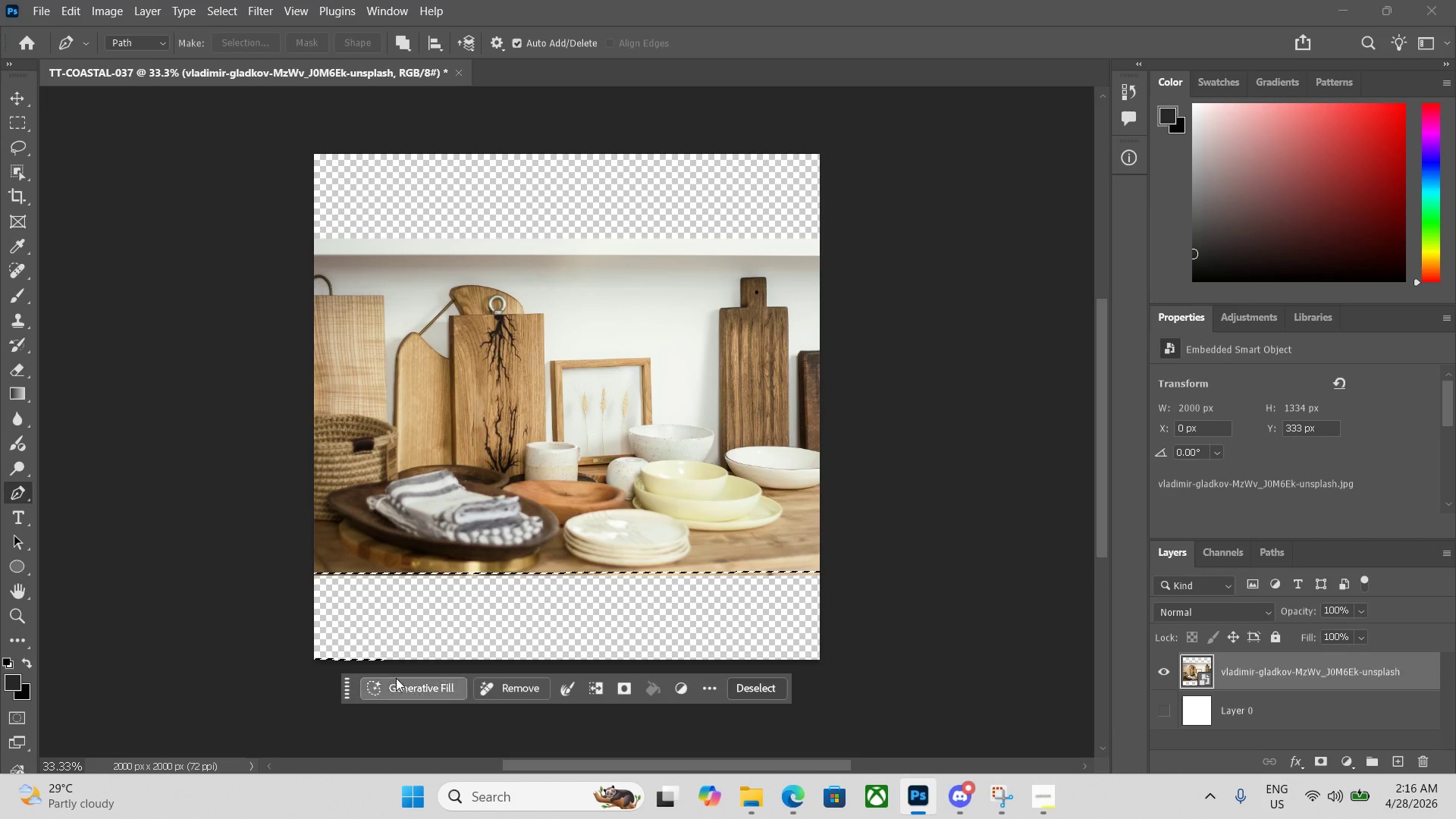 
key(Enter)
 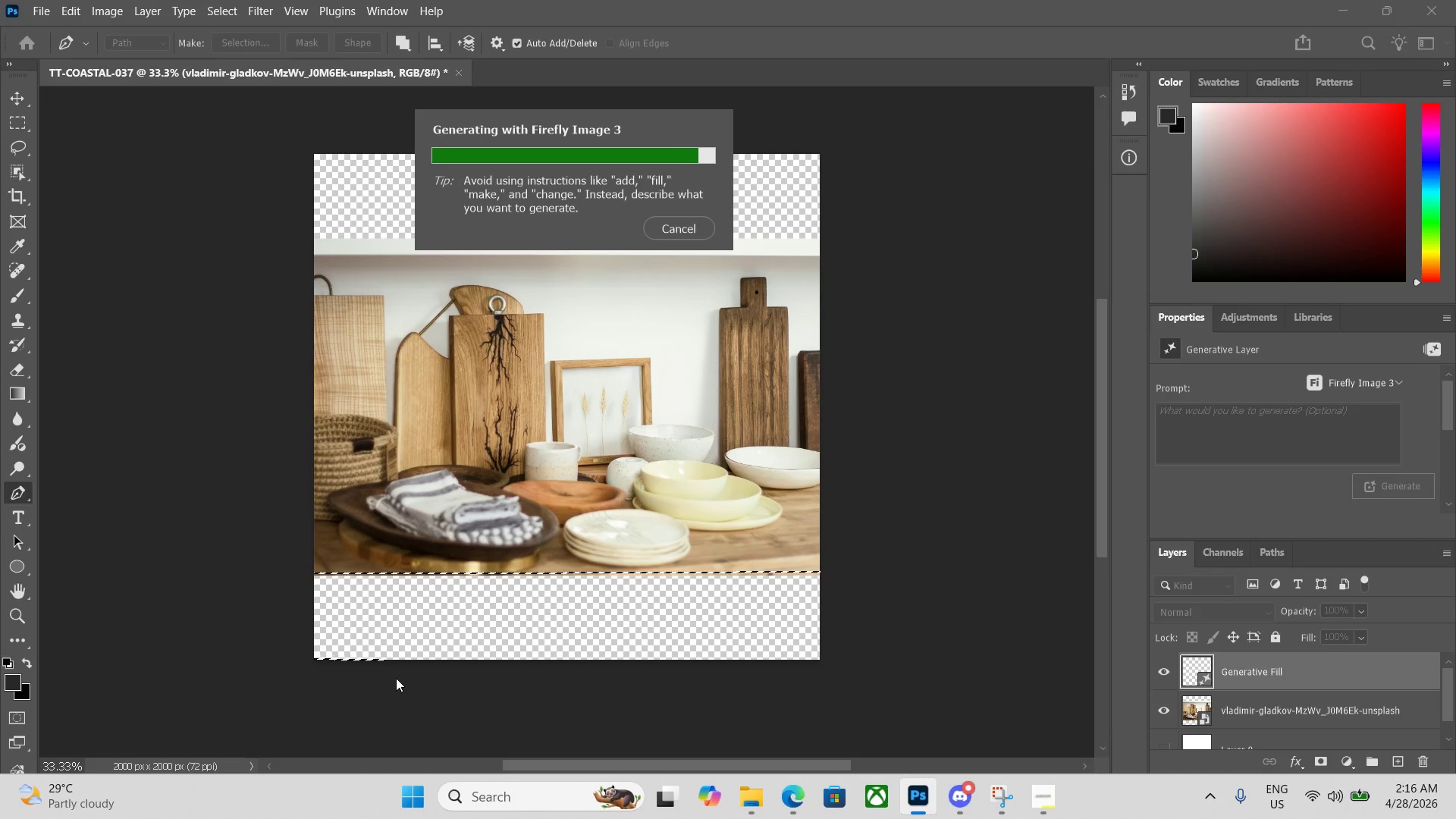 
wait(27.06)
 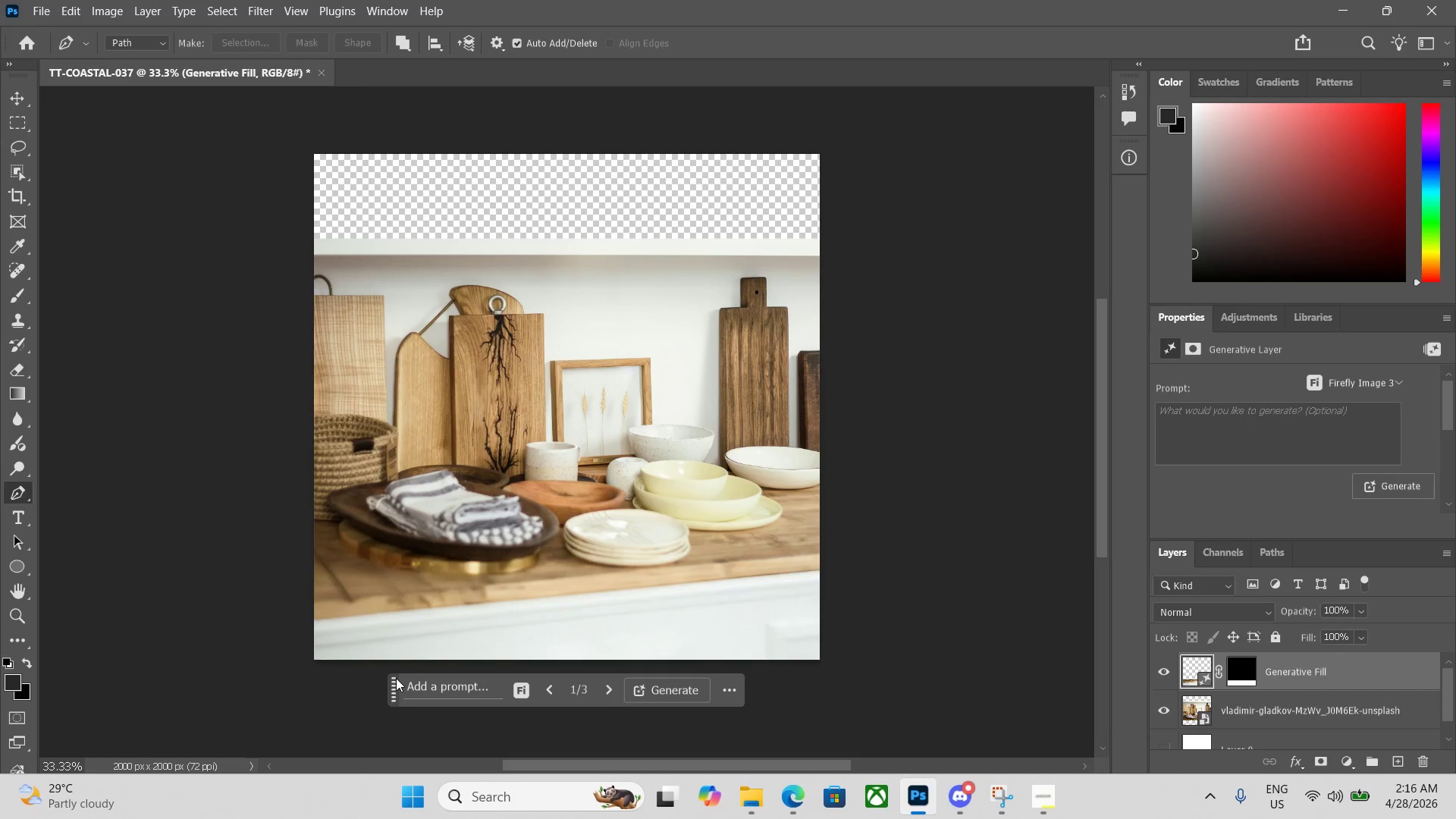 
key(Control+E)
 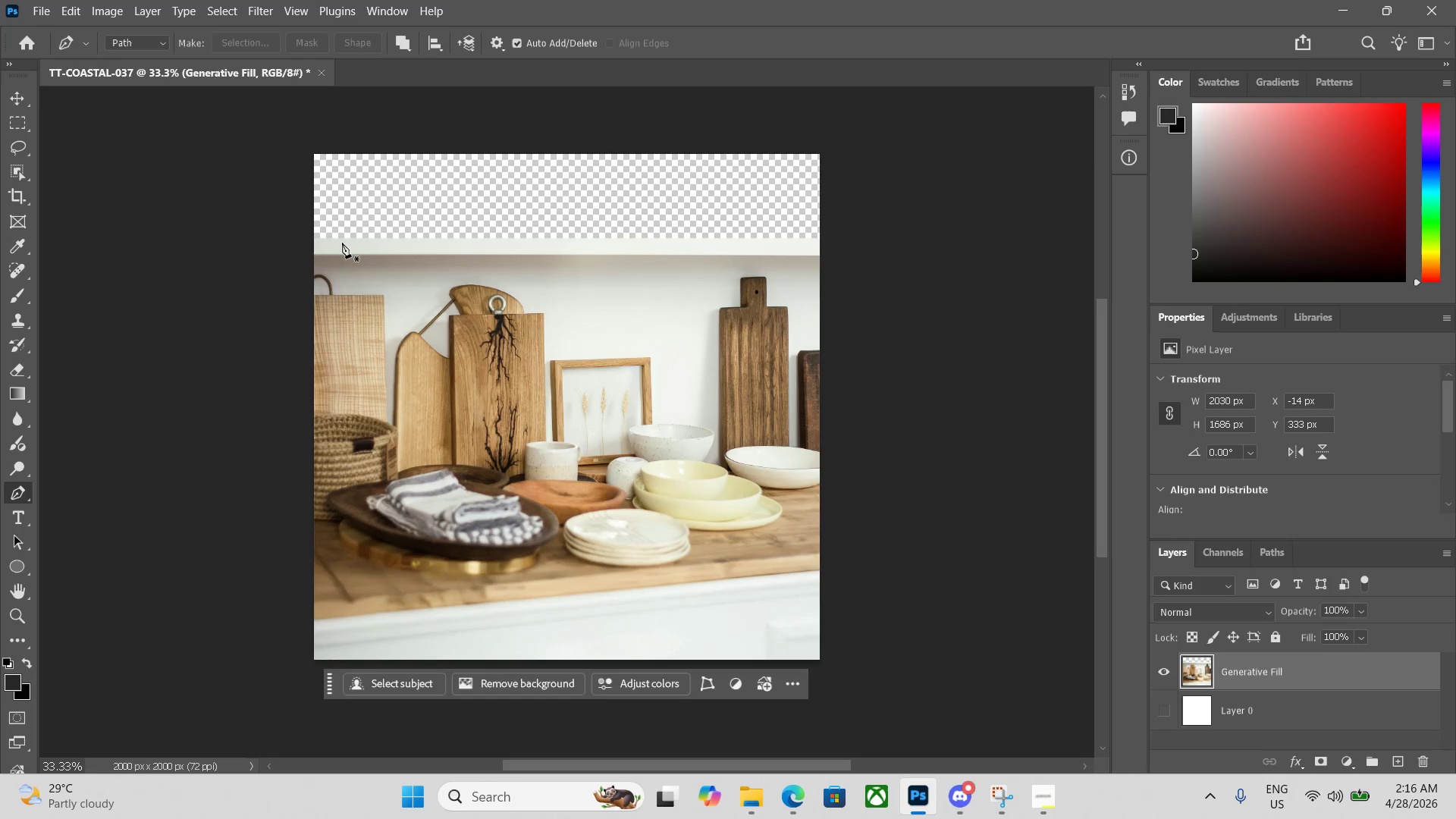 
left_click([310, 242])
 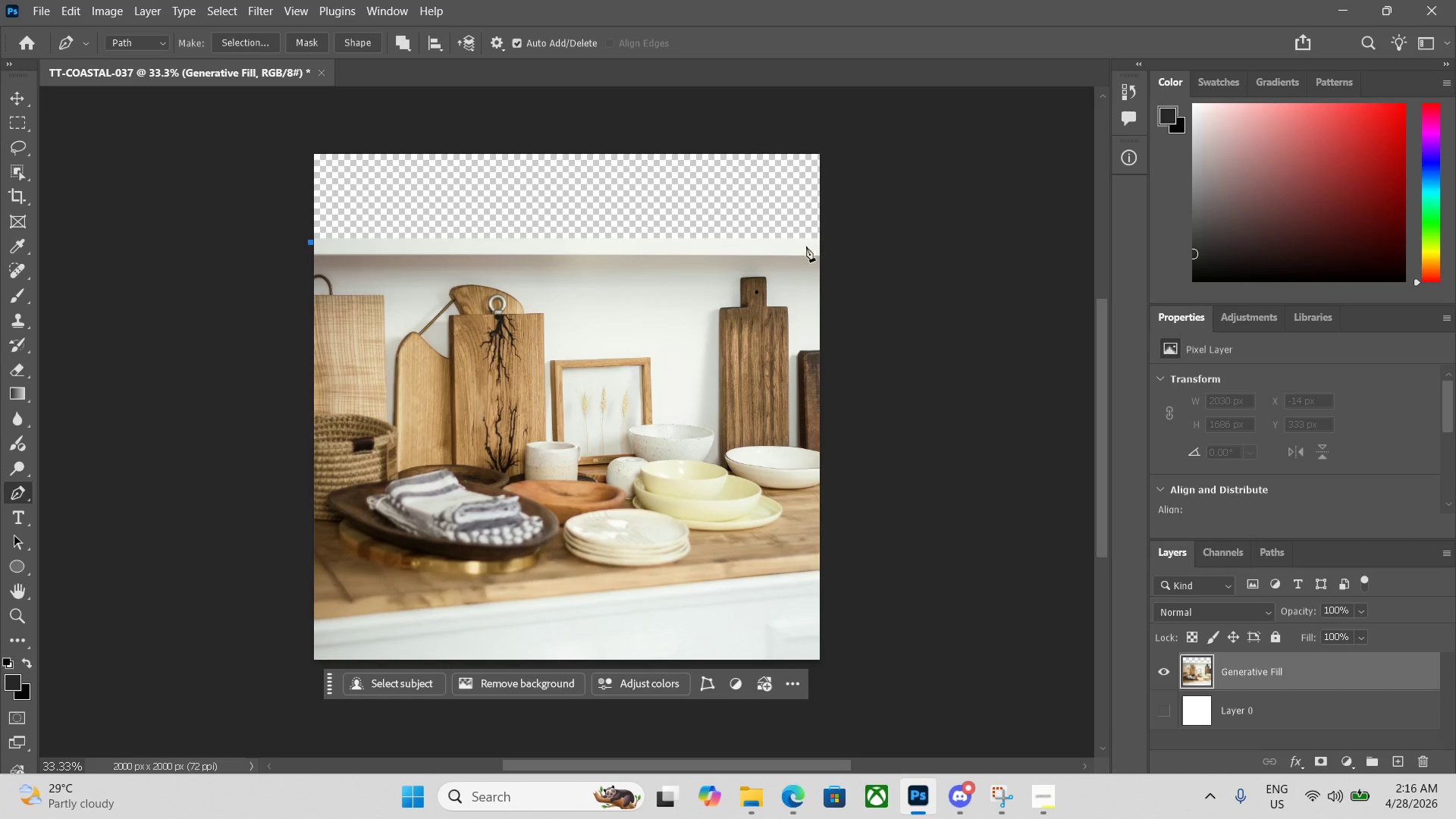 
left_click([821, 246])
 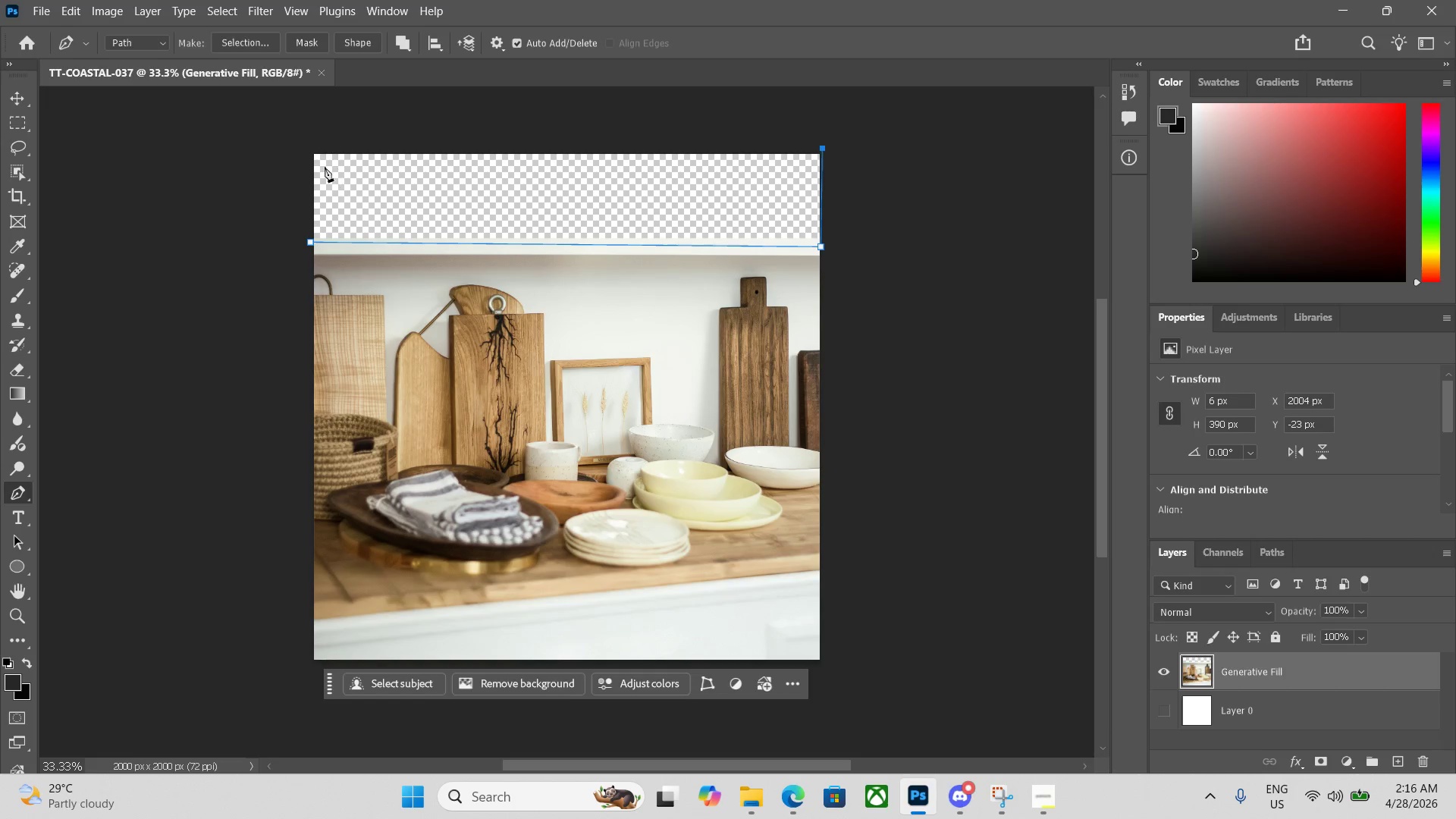 
left_click([312, 152])
 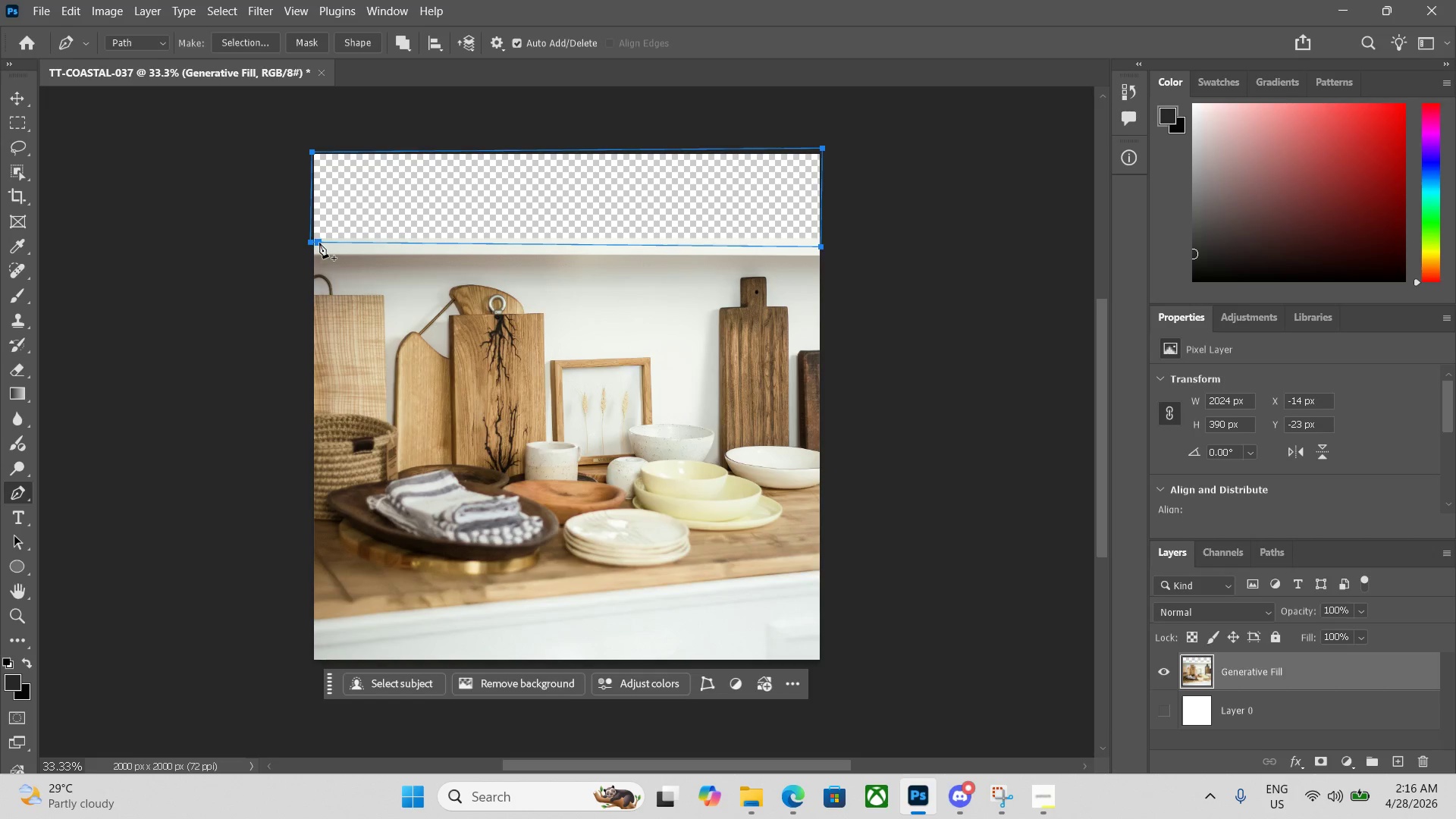 
key(Control+Enter)
 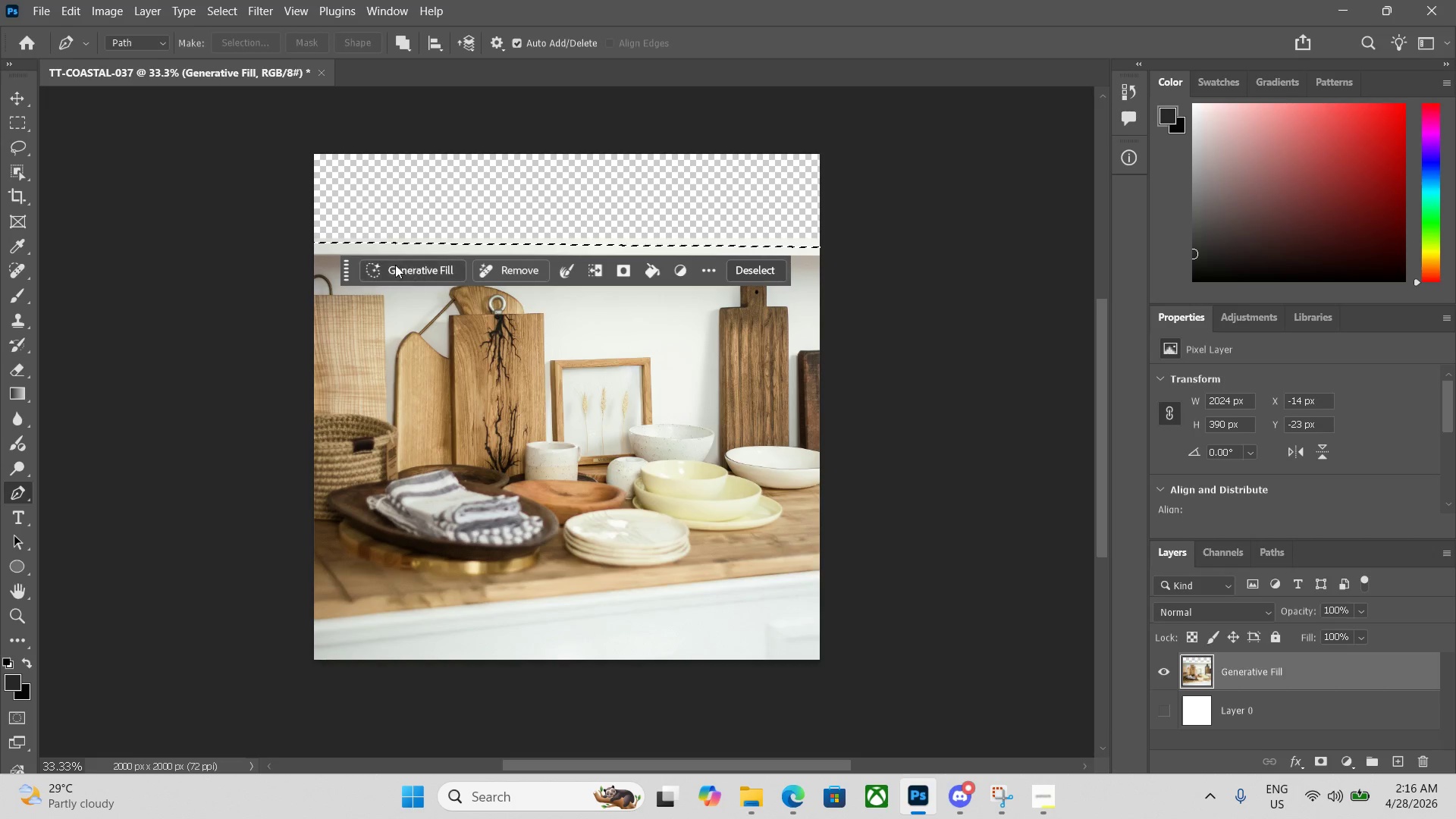 
left_click([402, 271])
 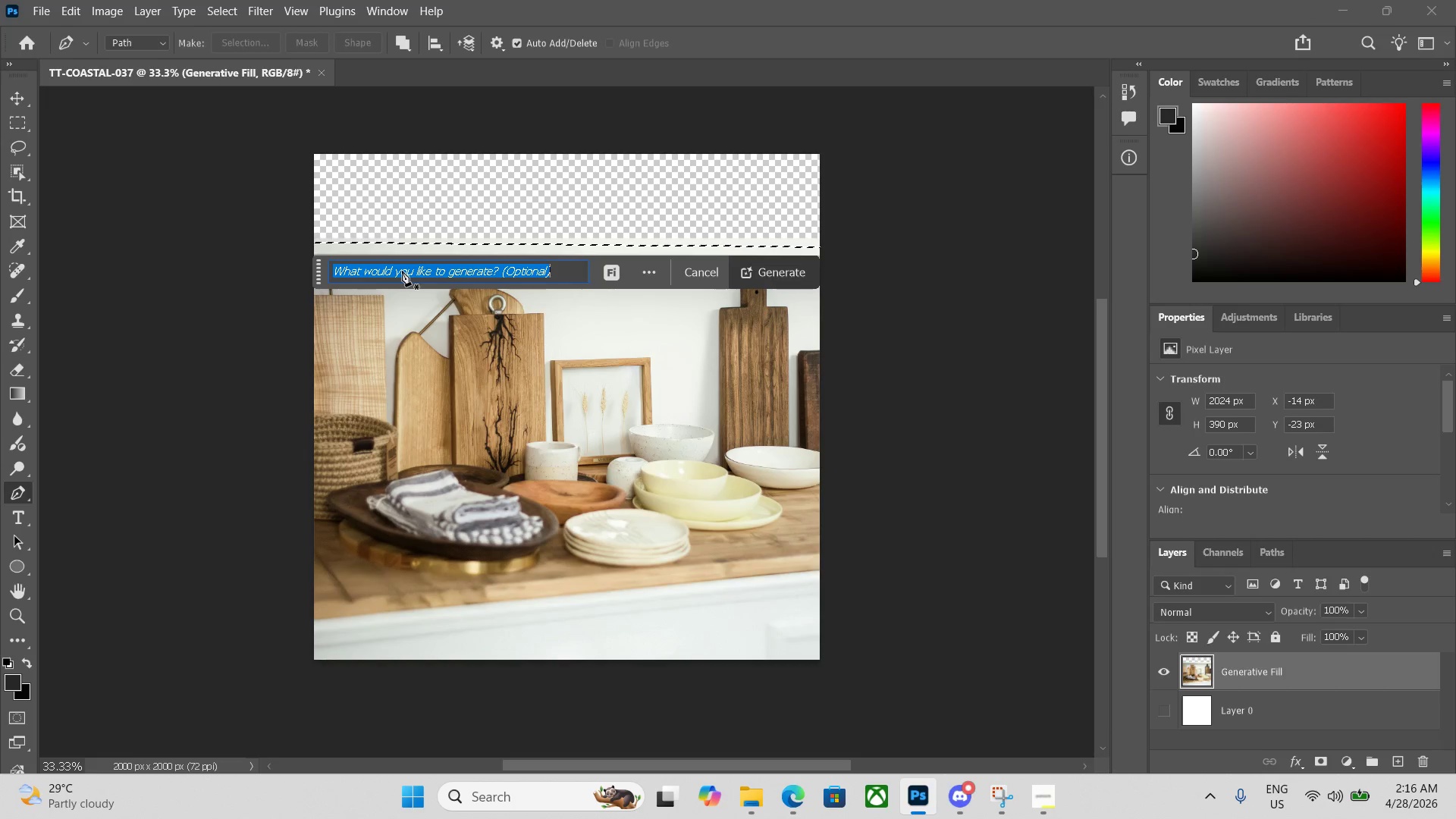 
key(Enter)
 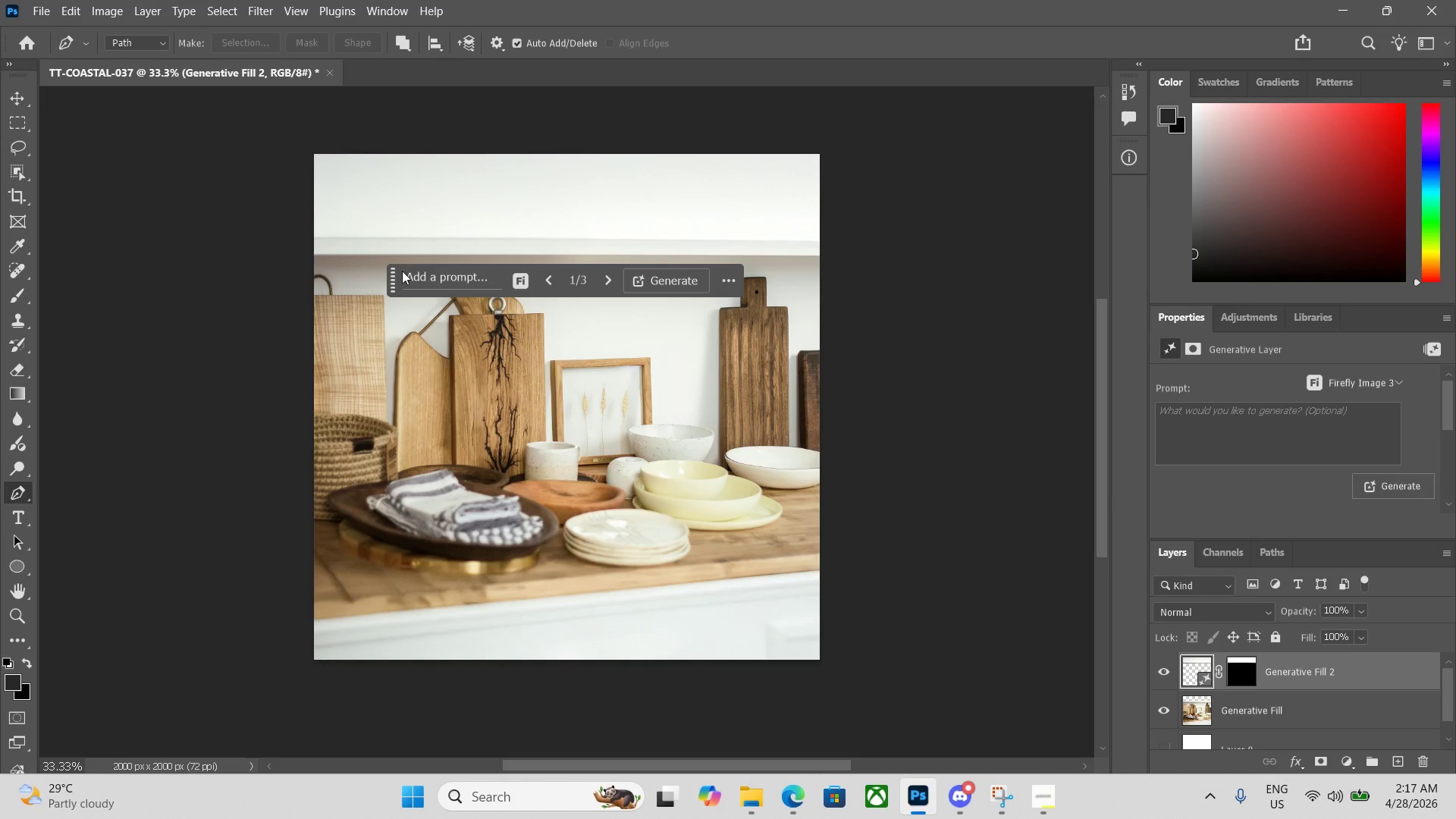 
wait(36.08)
 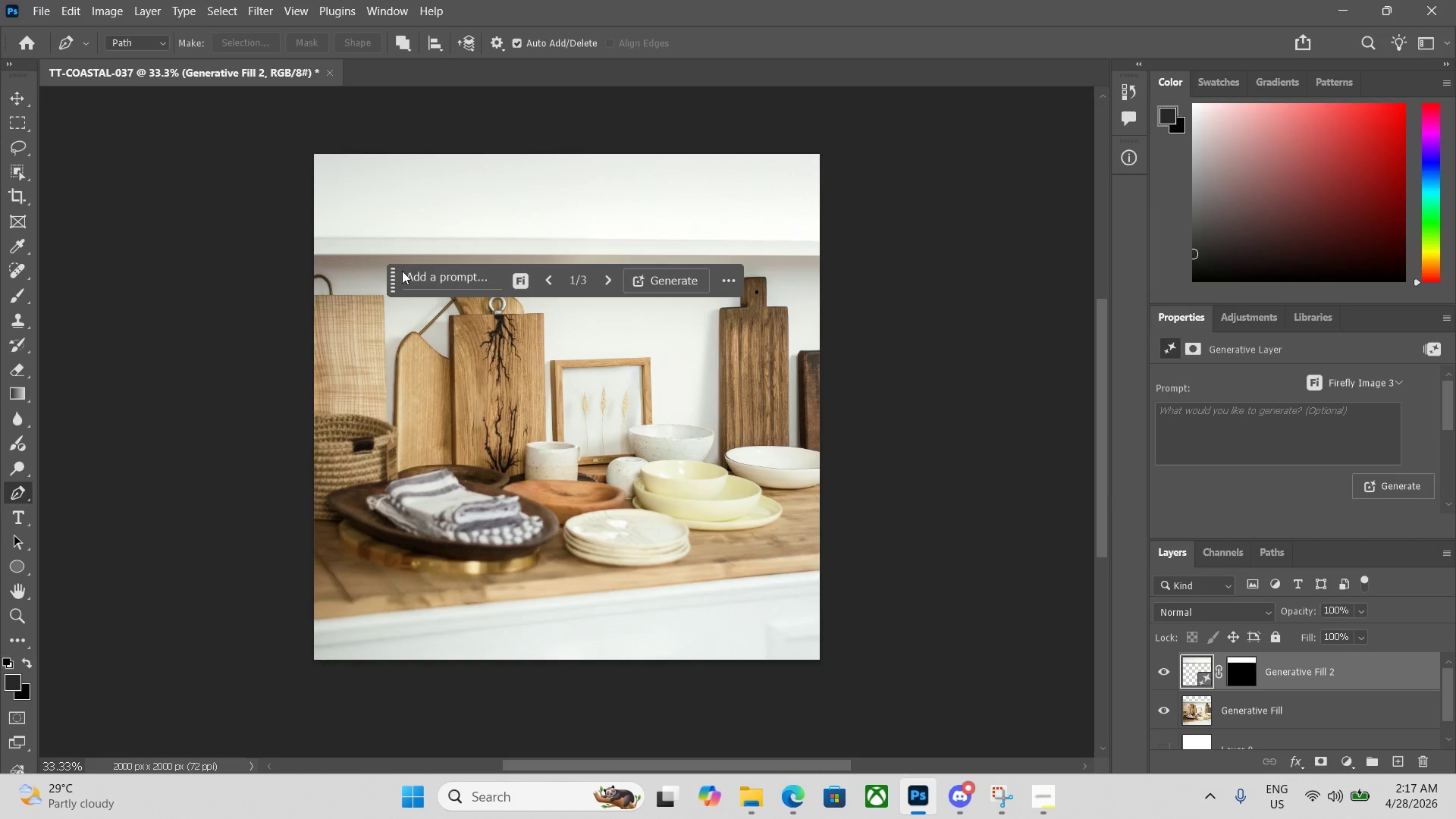 
left_click_drag(start_coordinate=[394, 273], to_coordinate=[548, 91])
 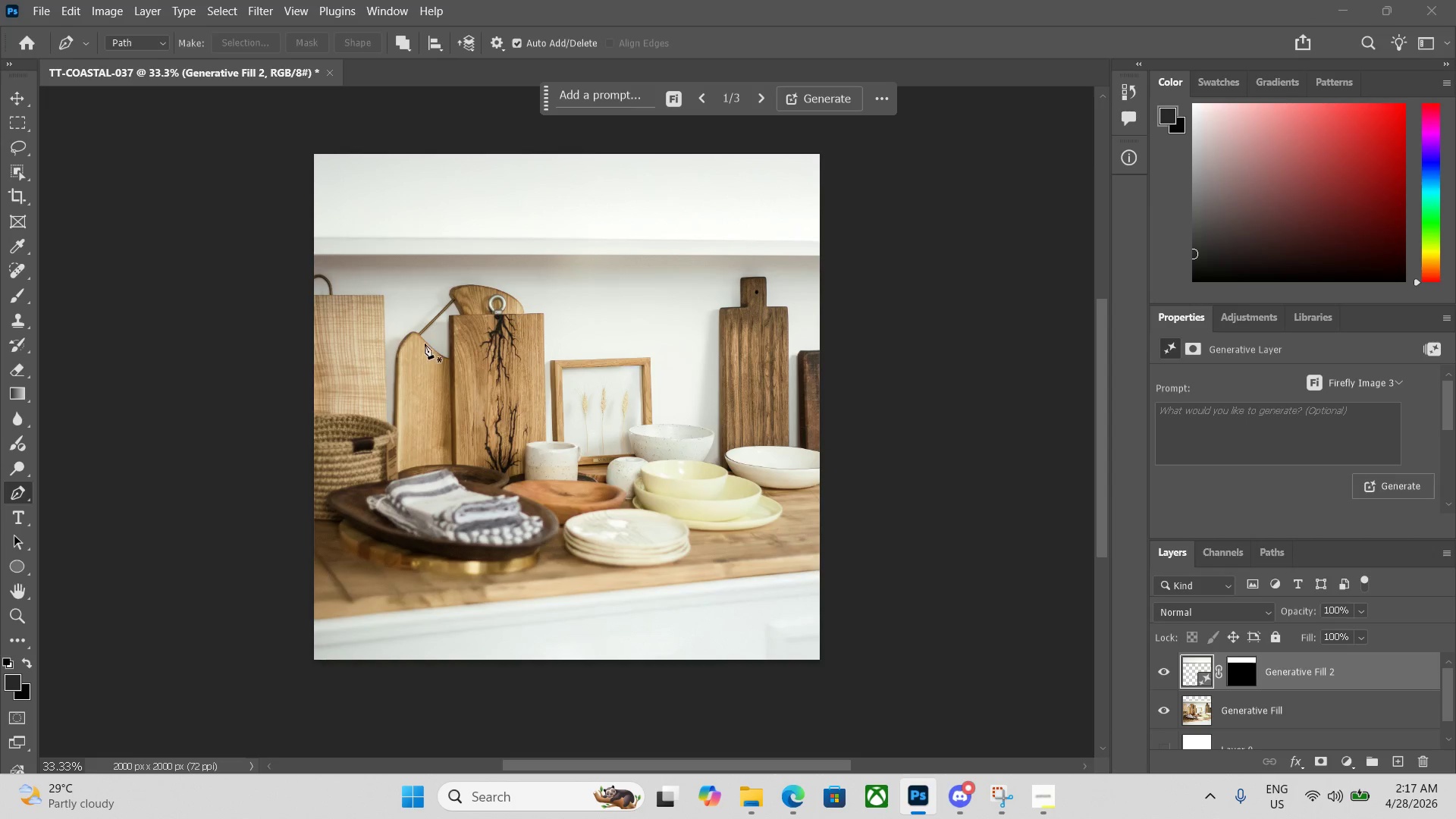 
hold_key(key=ControlLeft, duration=0.56)
 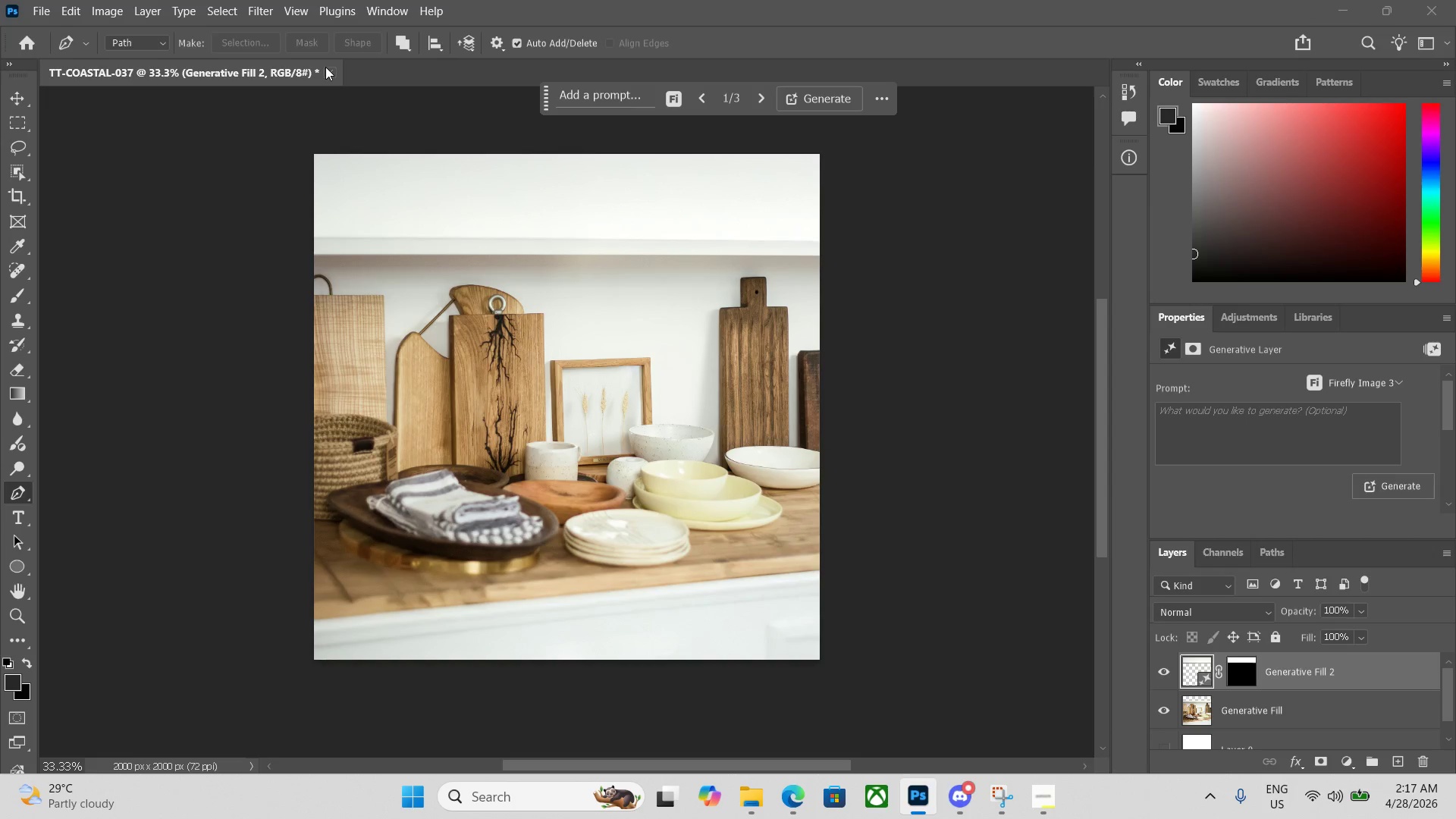 
left_click([330, 70])
 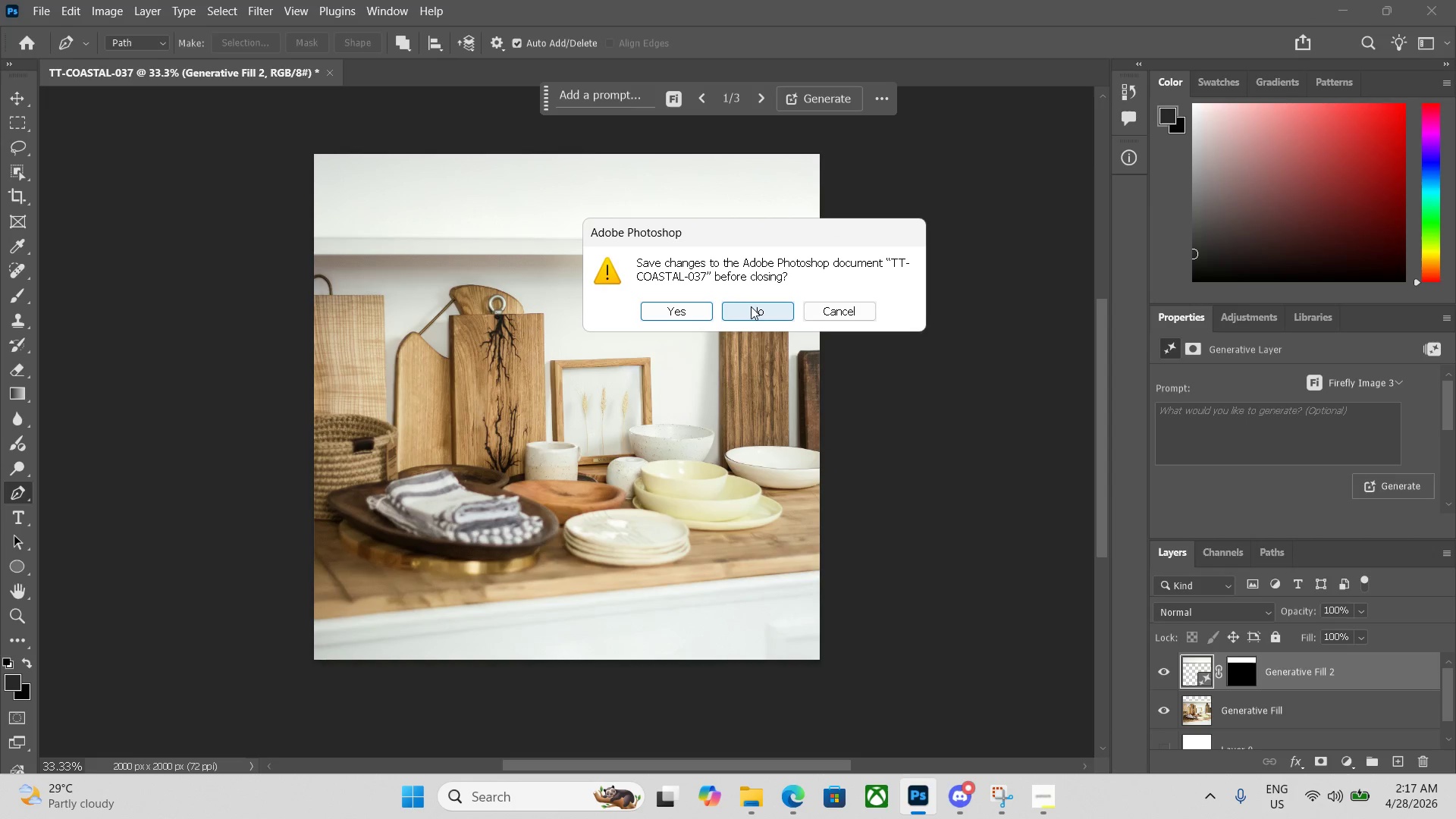 
left_click([751, 309])
 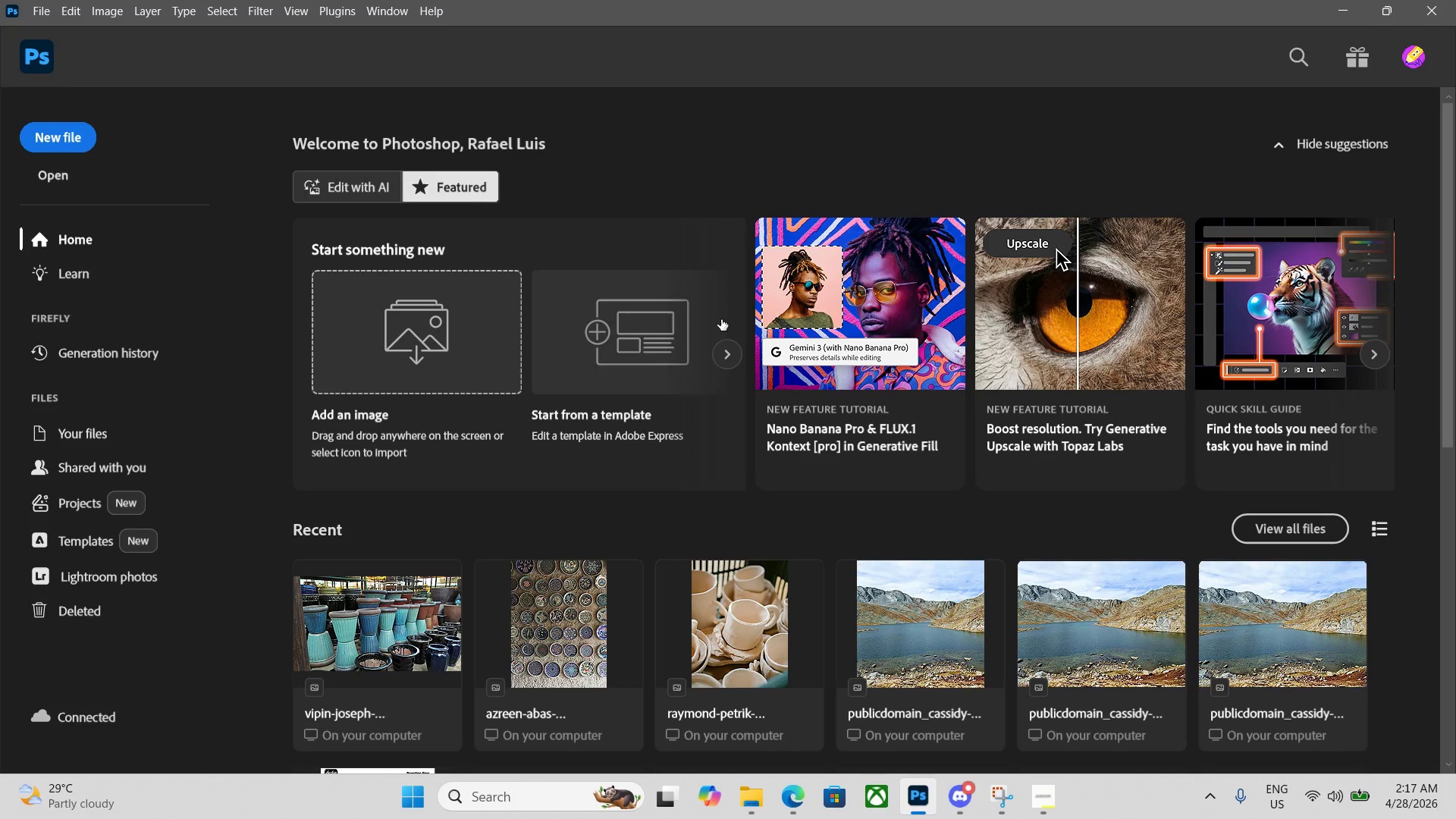 
key(Control+V)
 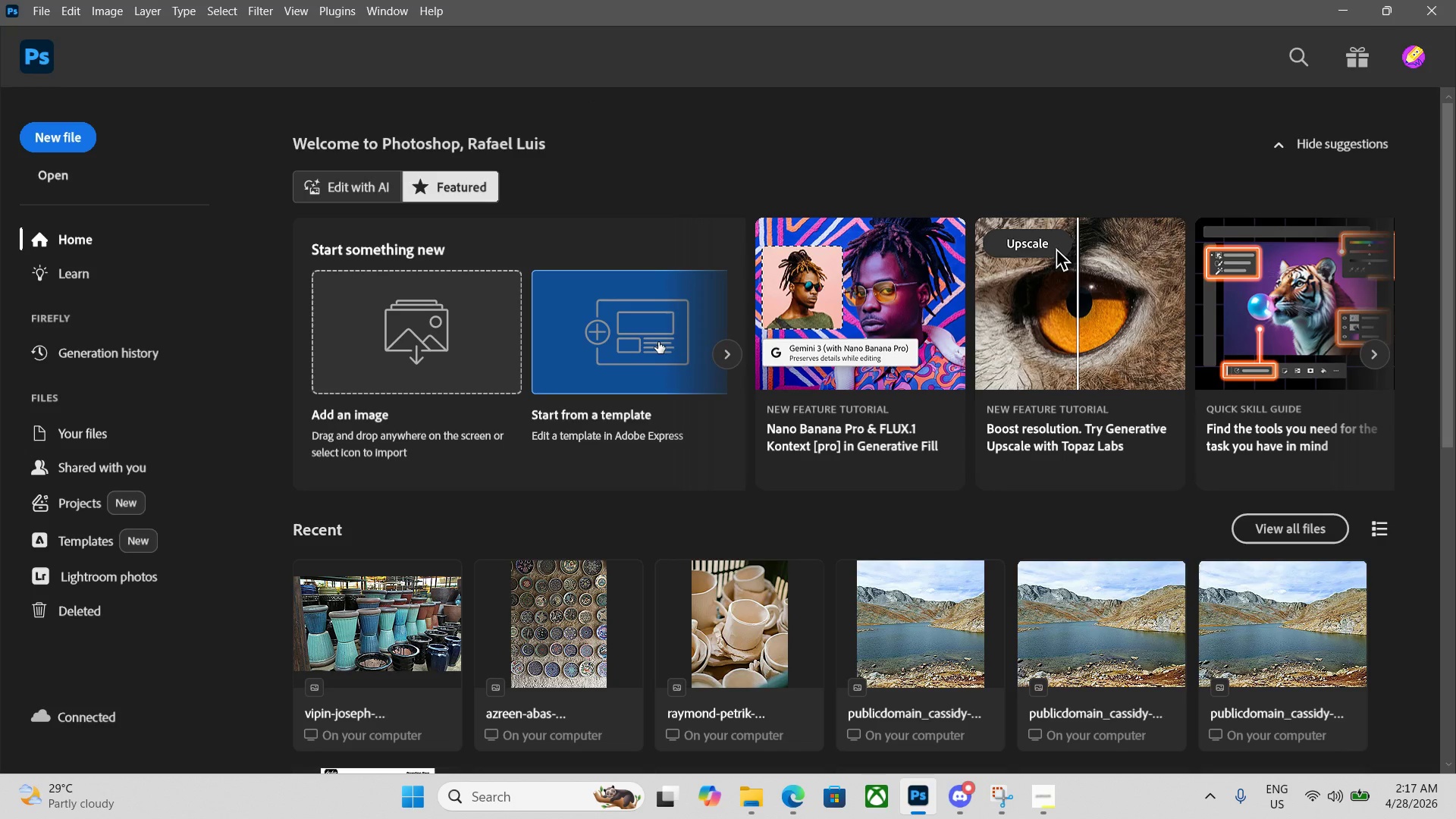 
key(Control+N)
 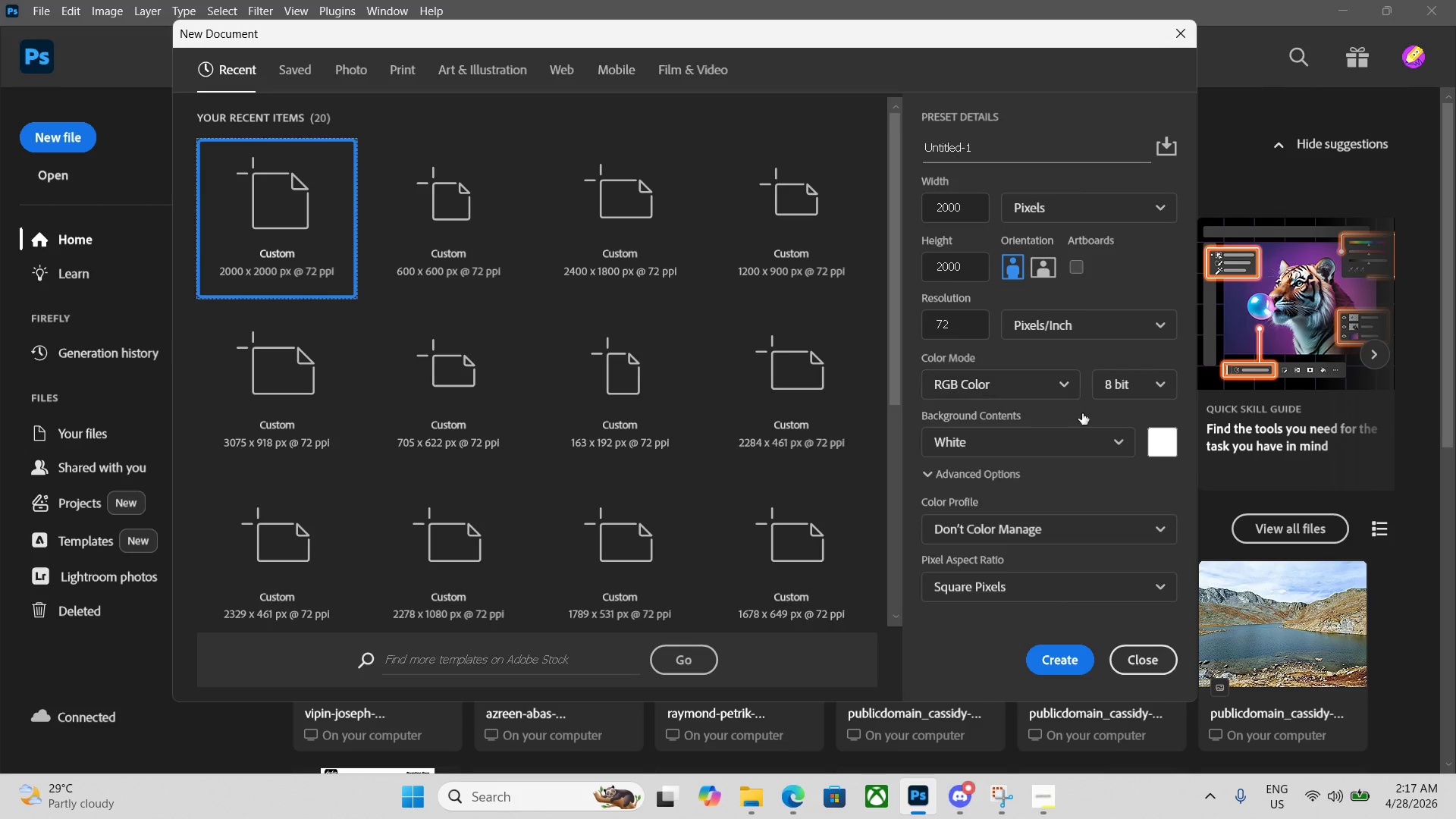 
left_click_drag(start_coordinate=[1004, 148], to_coordinate=[897, 147])
 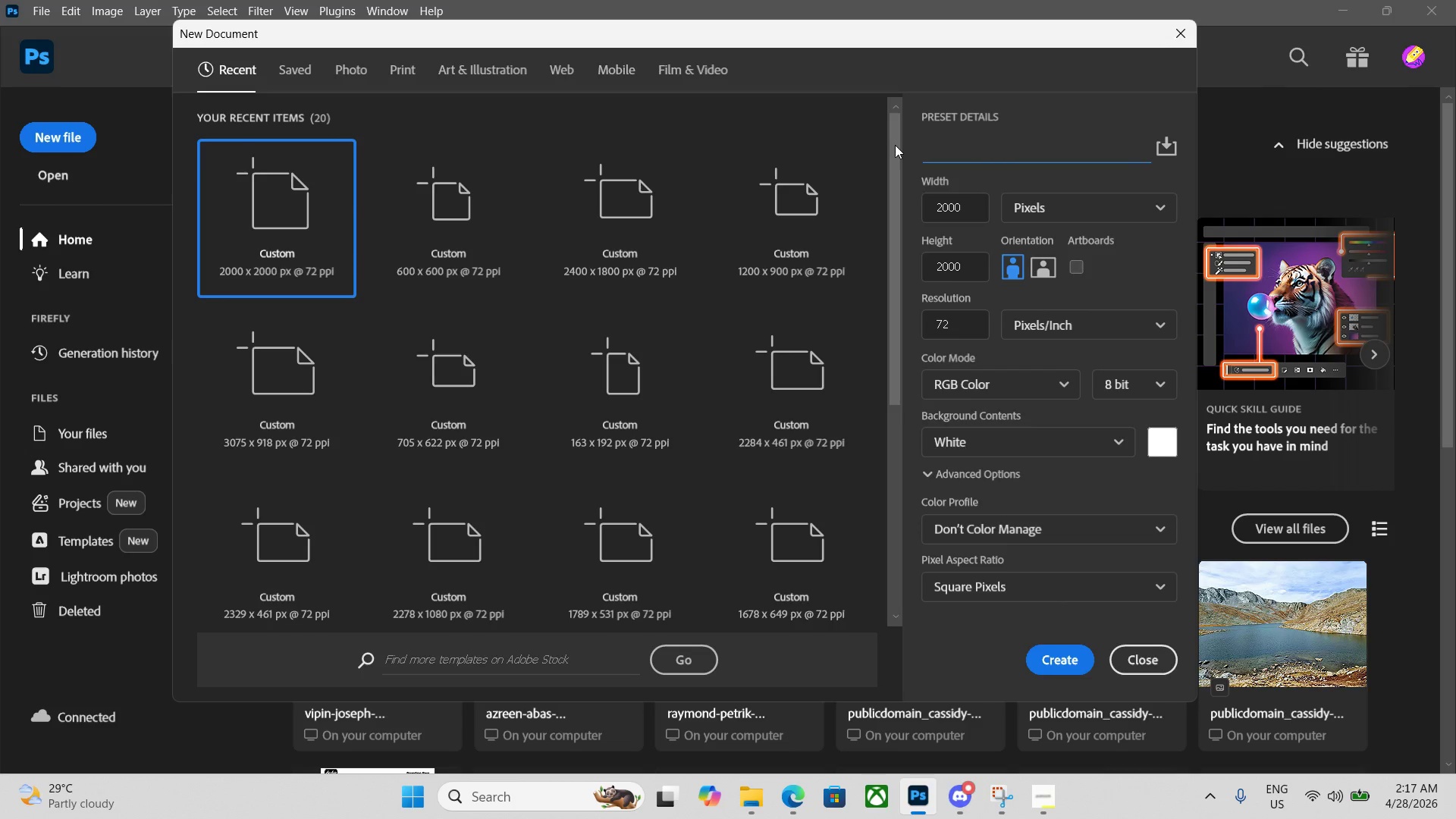 
key(Backspace)
 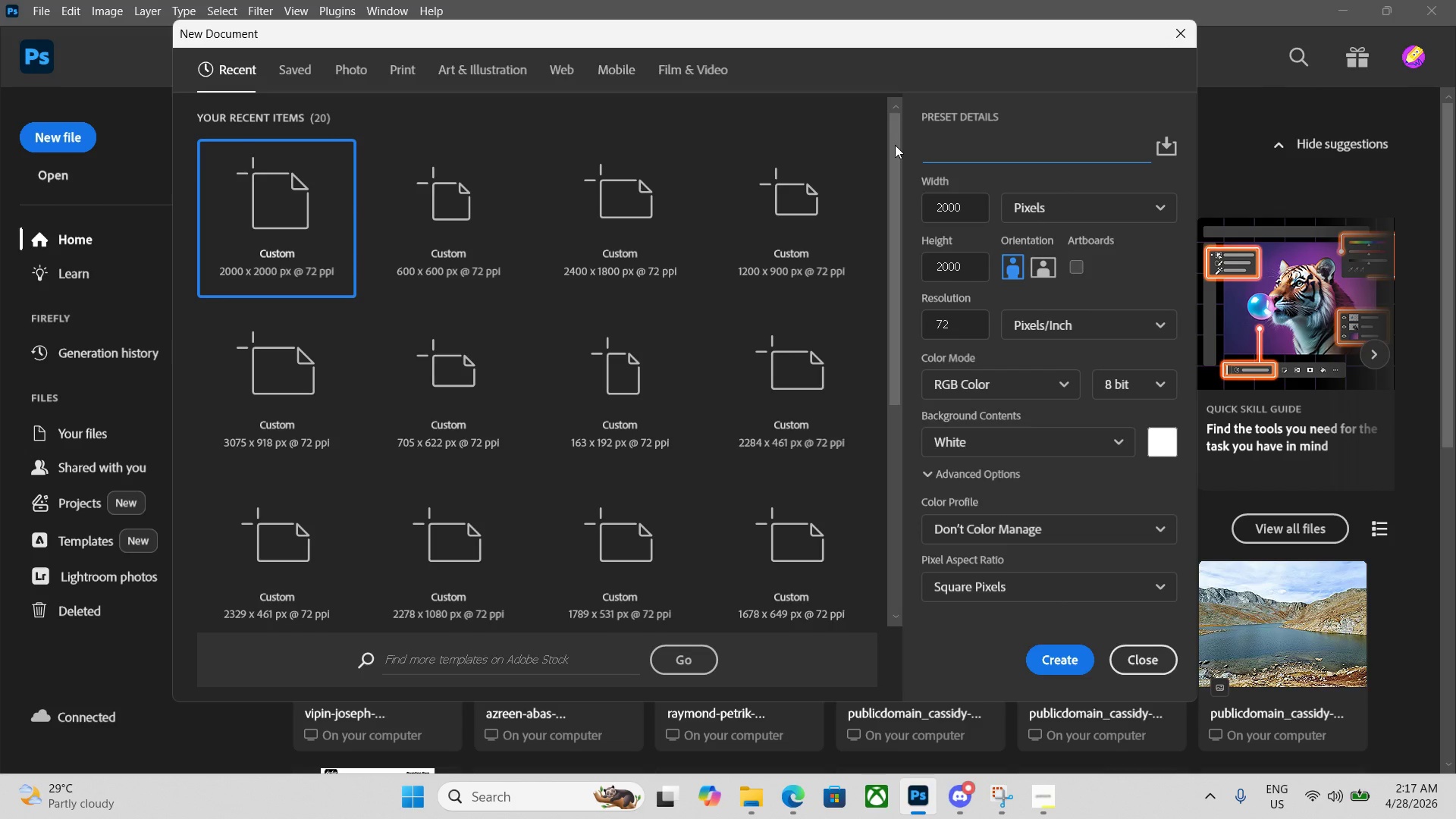 
key(Control+V)
 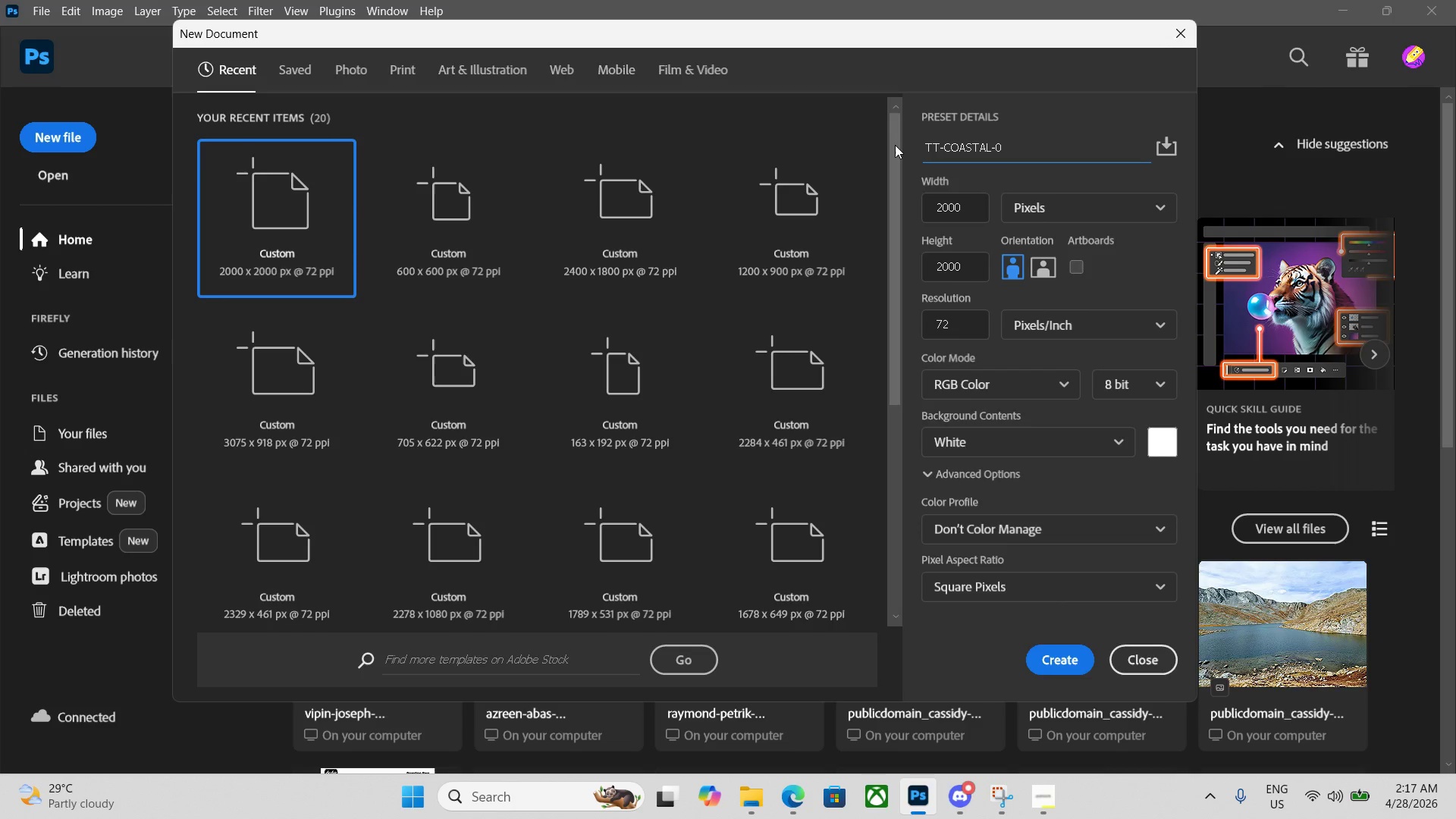 
key(Numpad3)
 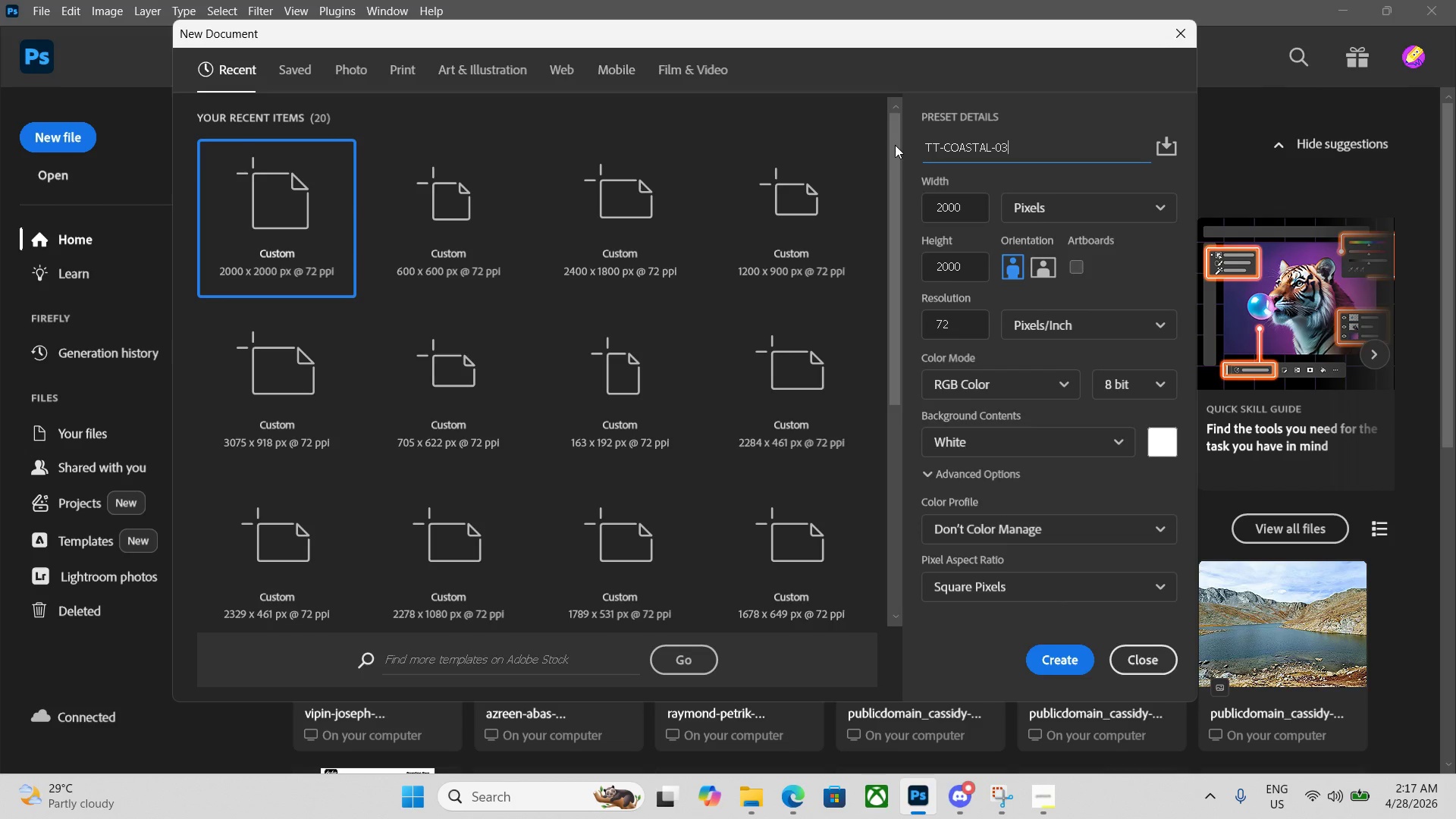 
key(Numpad7)
 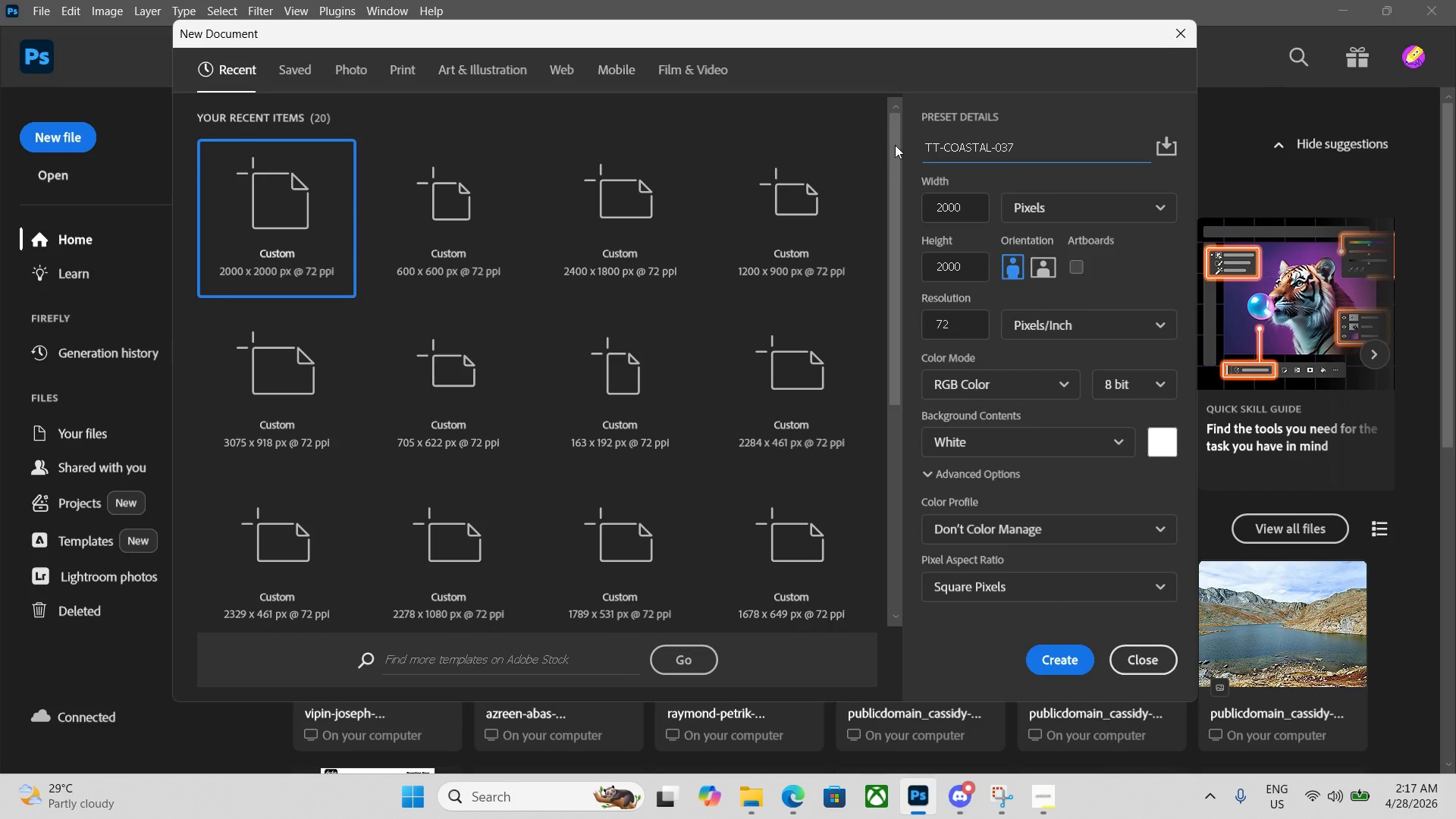 
key(Enter)
 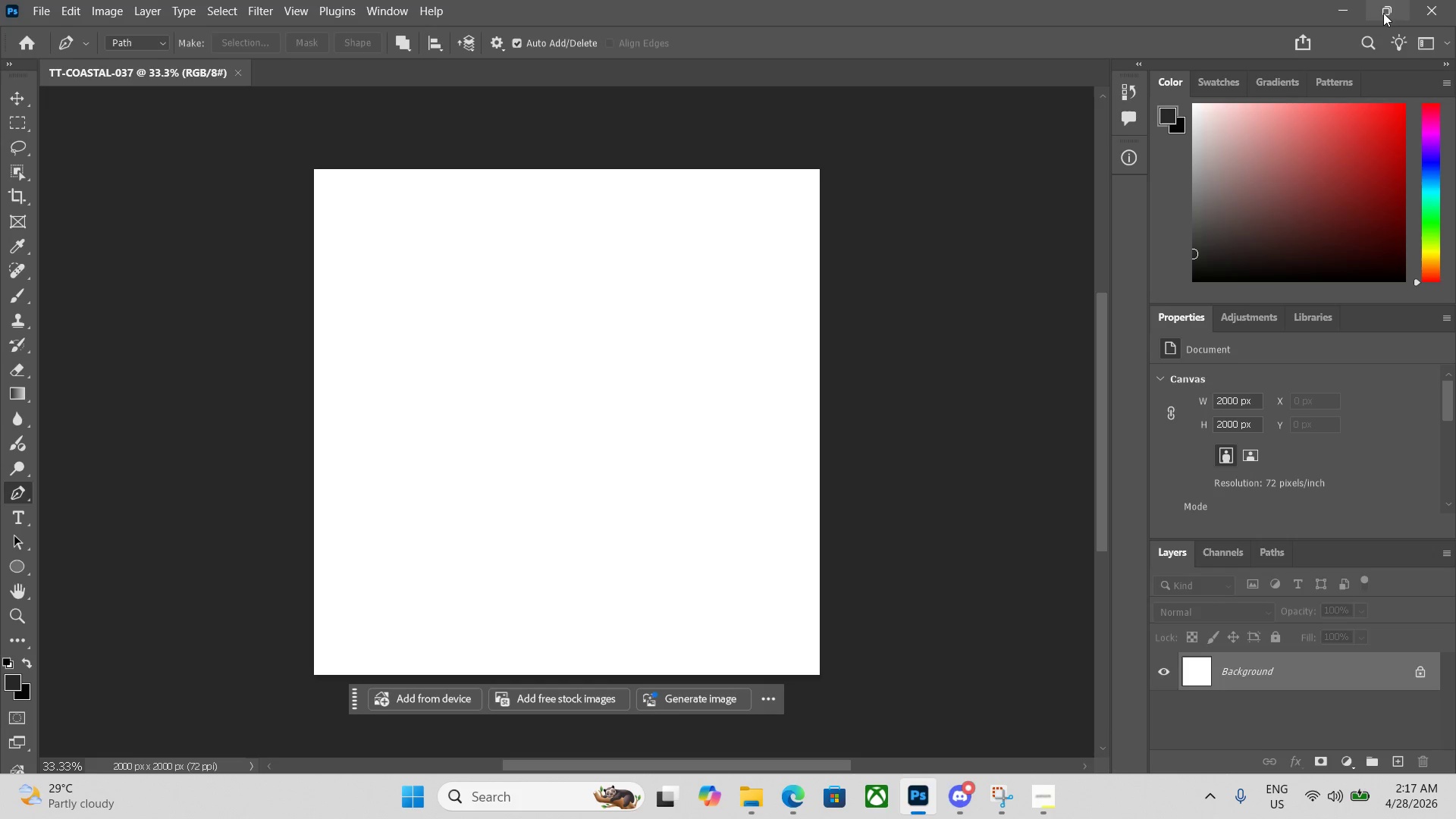 
left_click([1379, 11])
 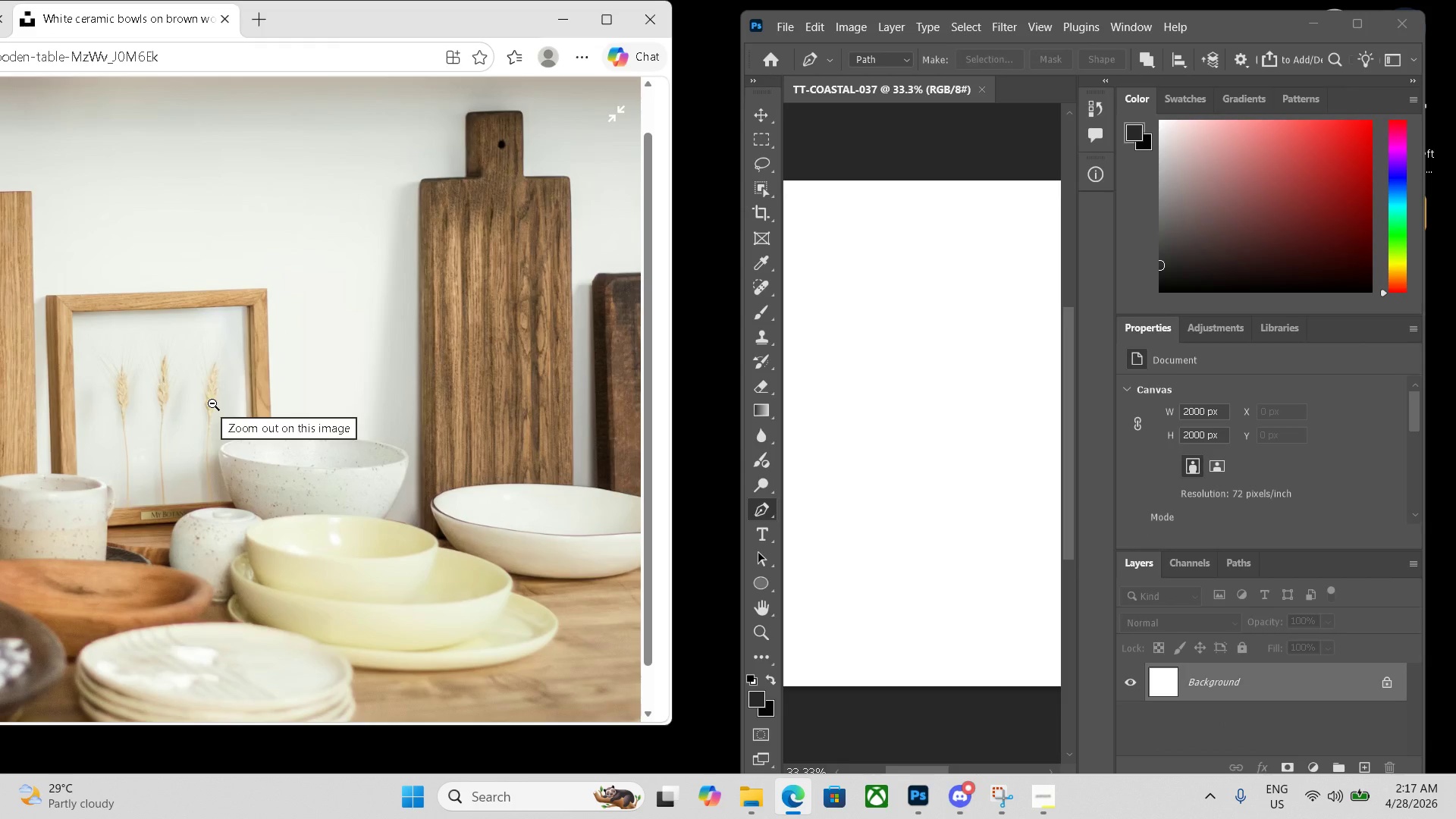 
key(ArrowRight)
 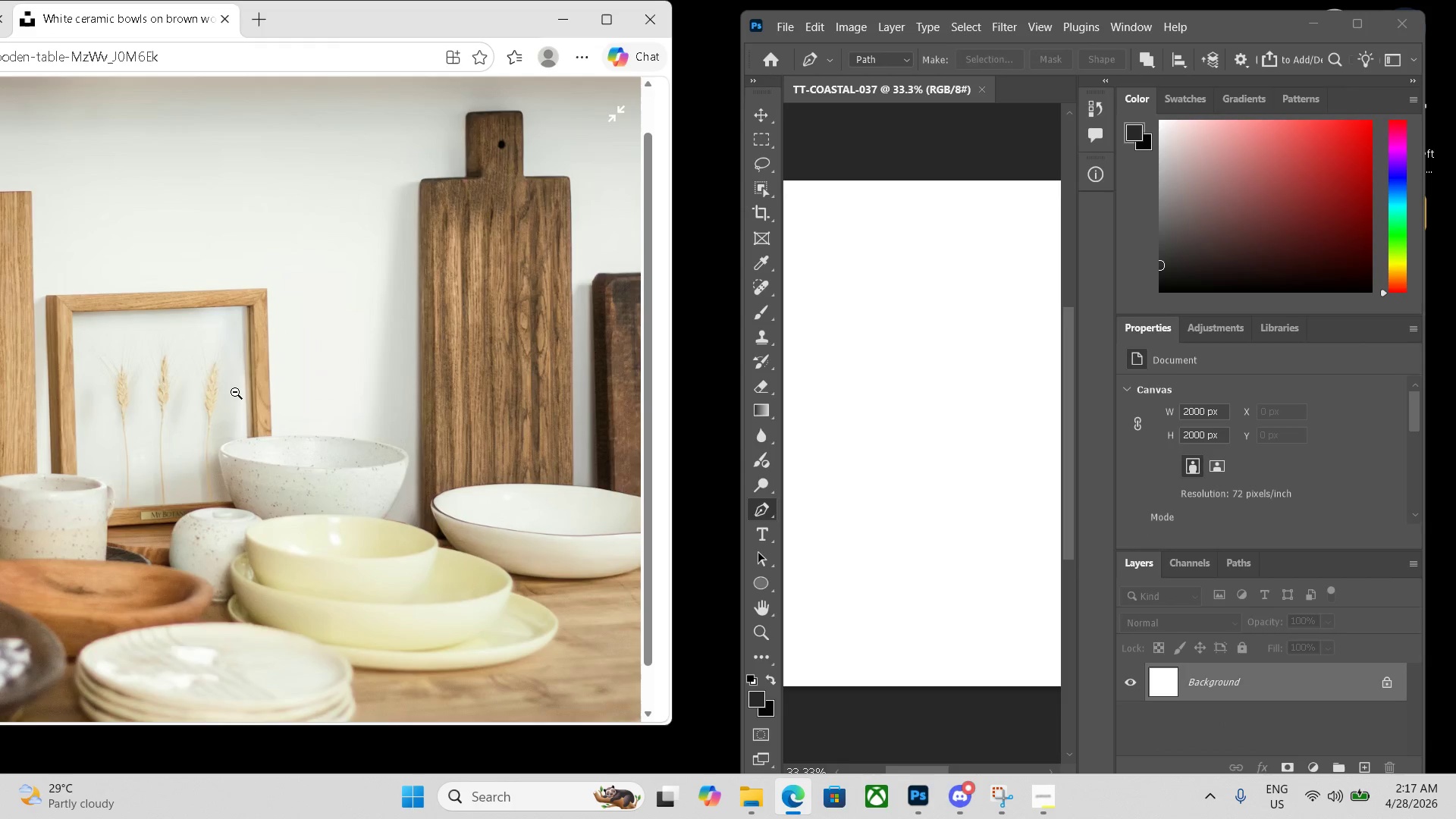 
key(ArrowRight)
 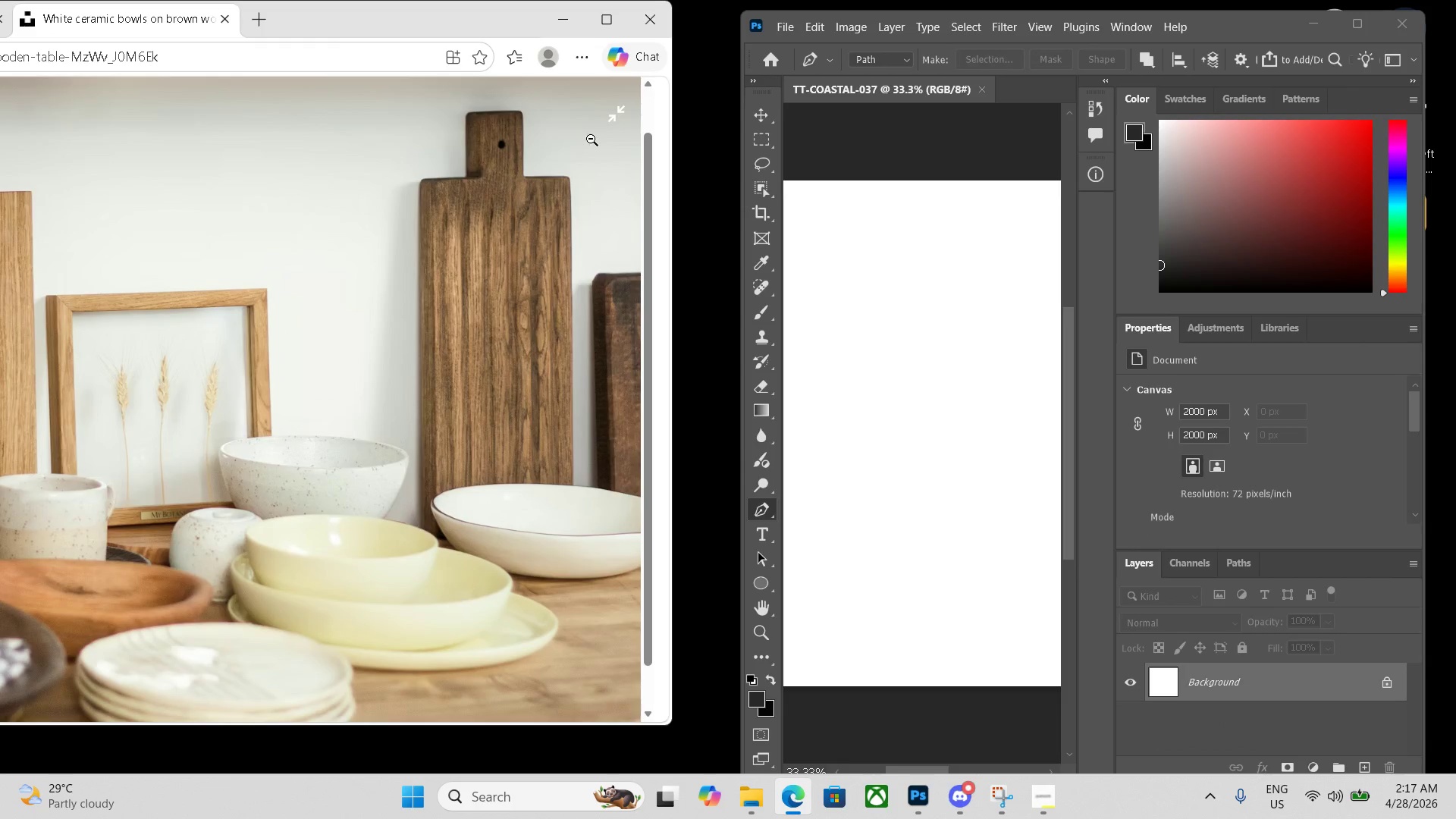 
left_click([603, 117])
 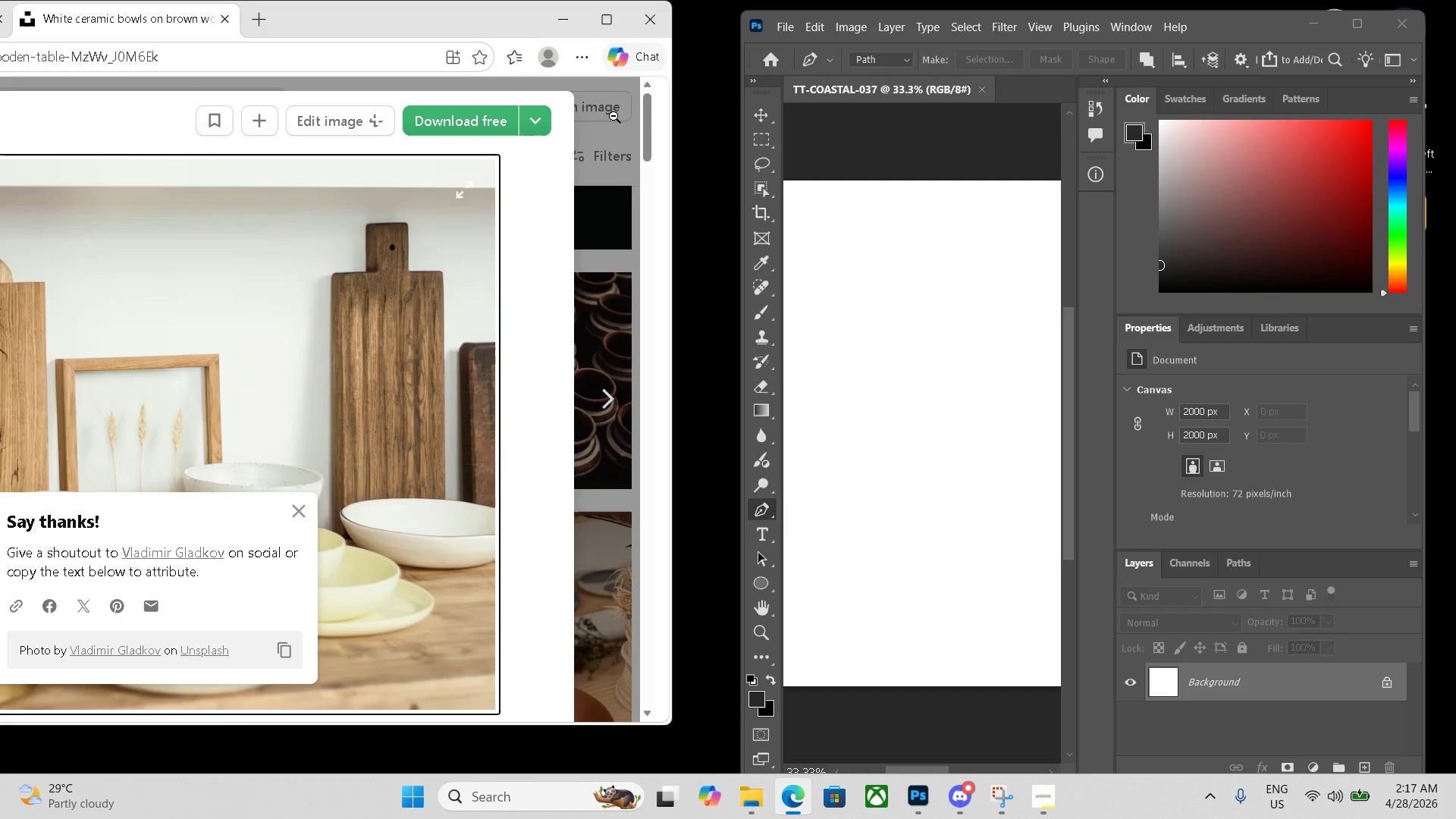 
key(ArrowRight)
 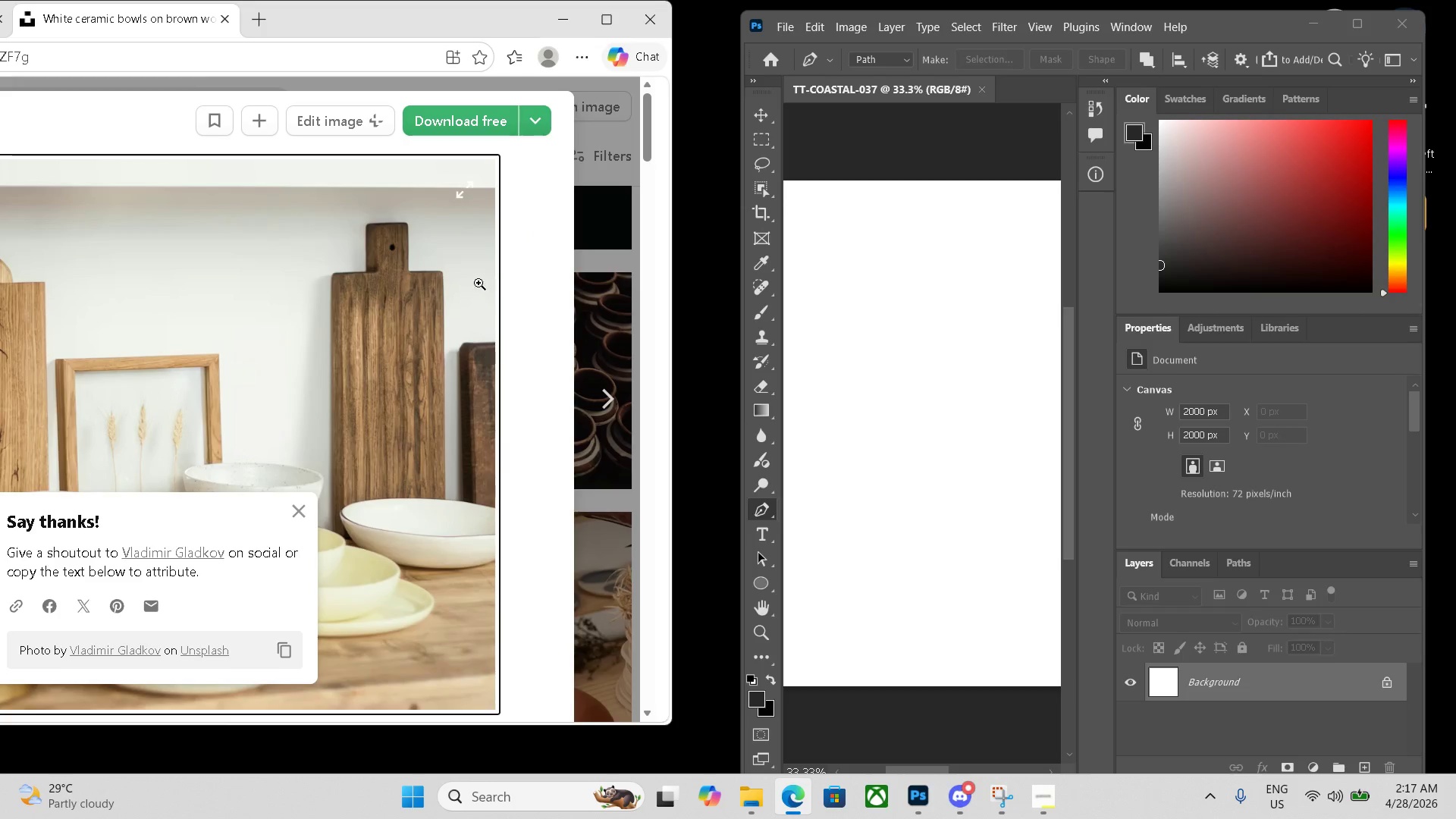 
key(ArrowRight)
 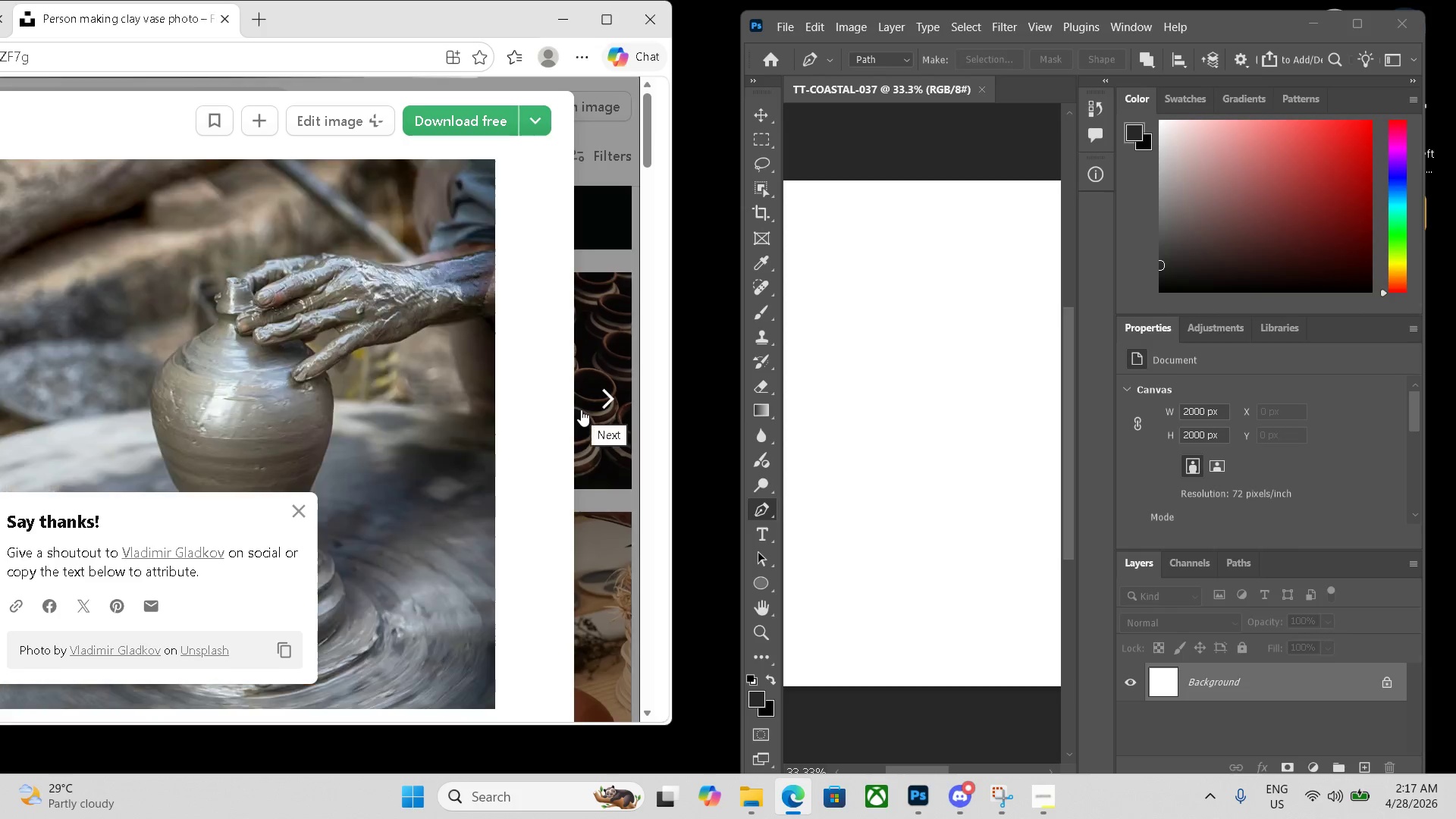 
key(ArrowRight)
 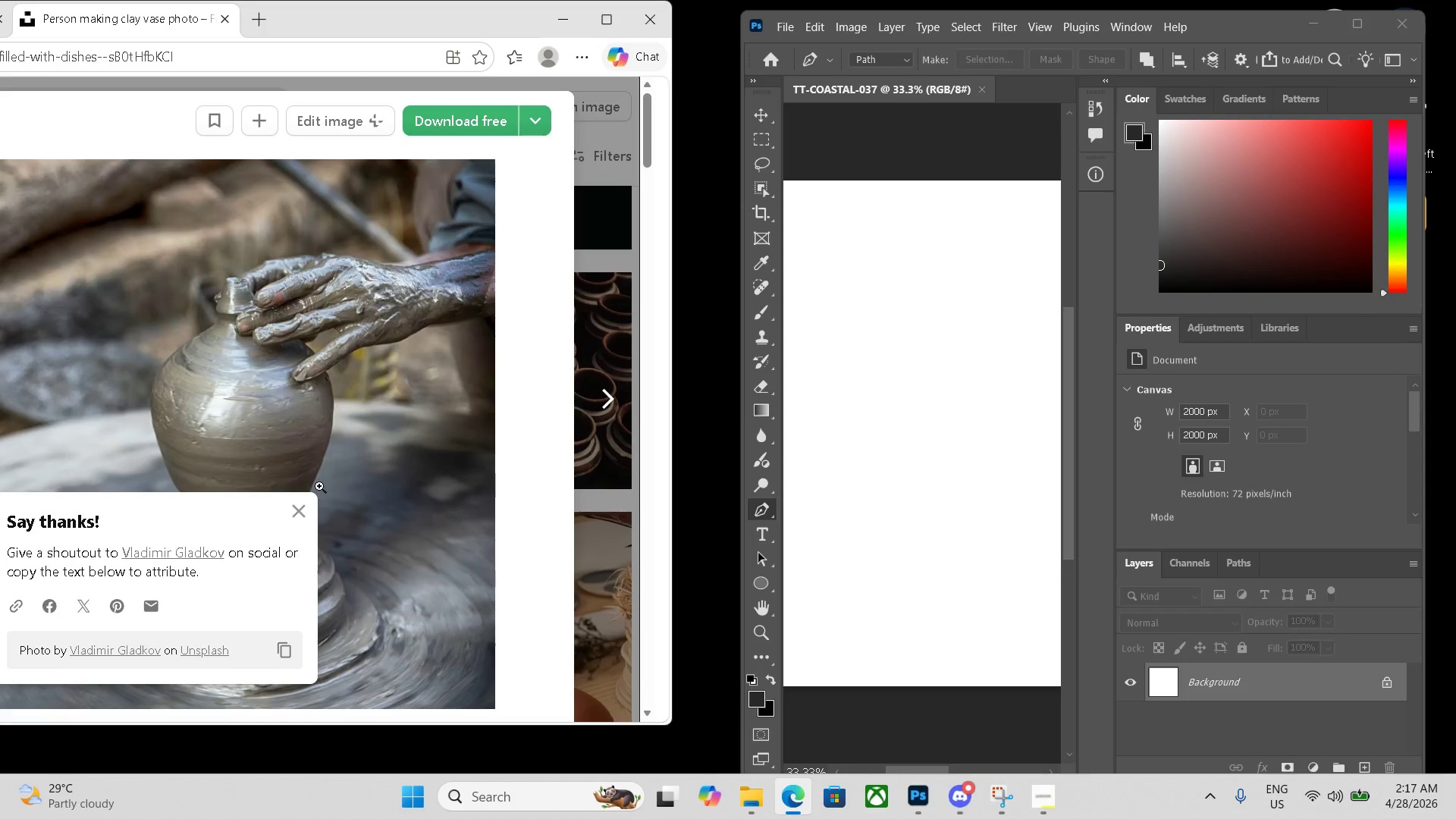 
left_click([302, 514])
 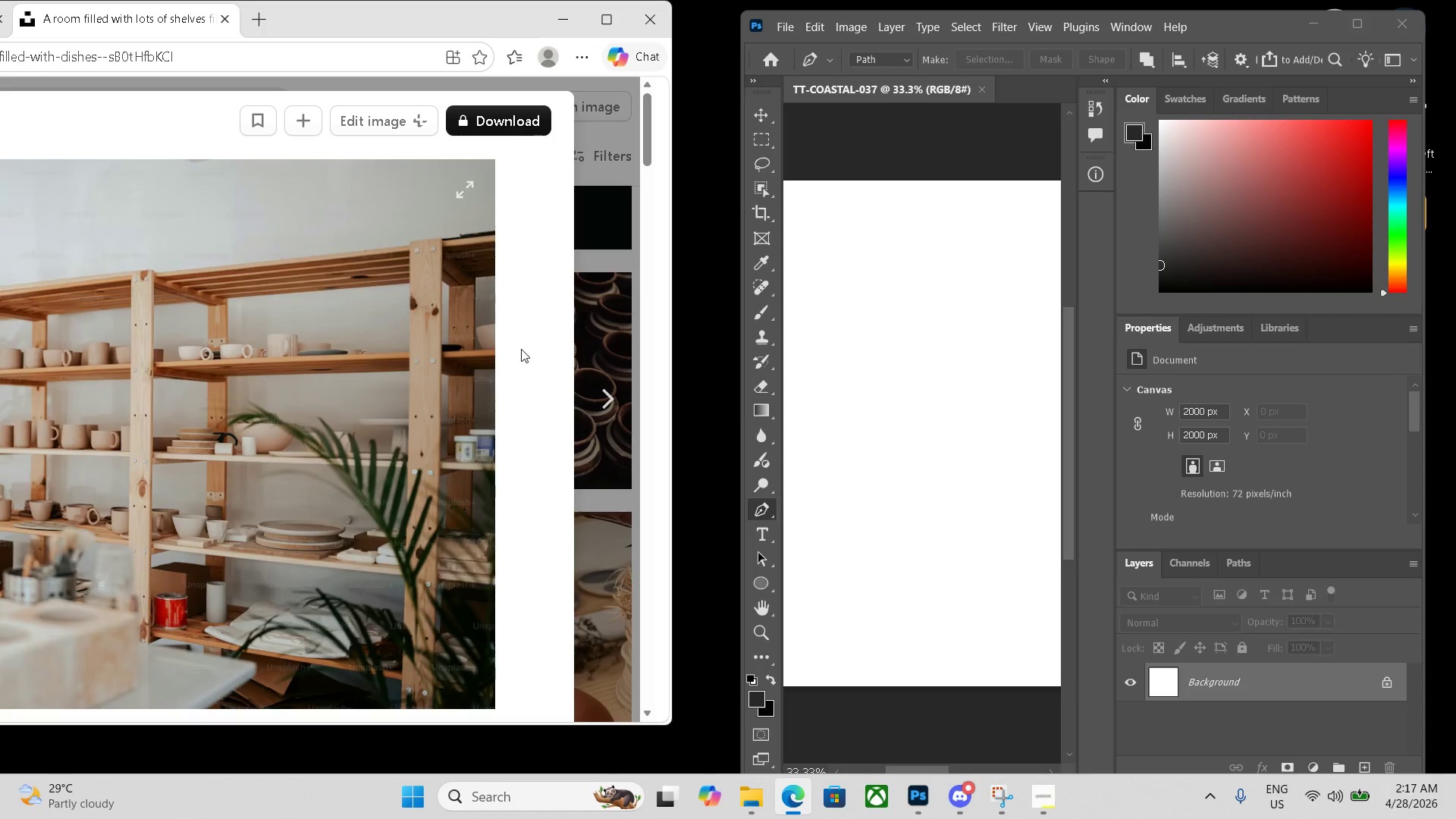 
key(ArrowLeft)
 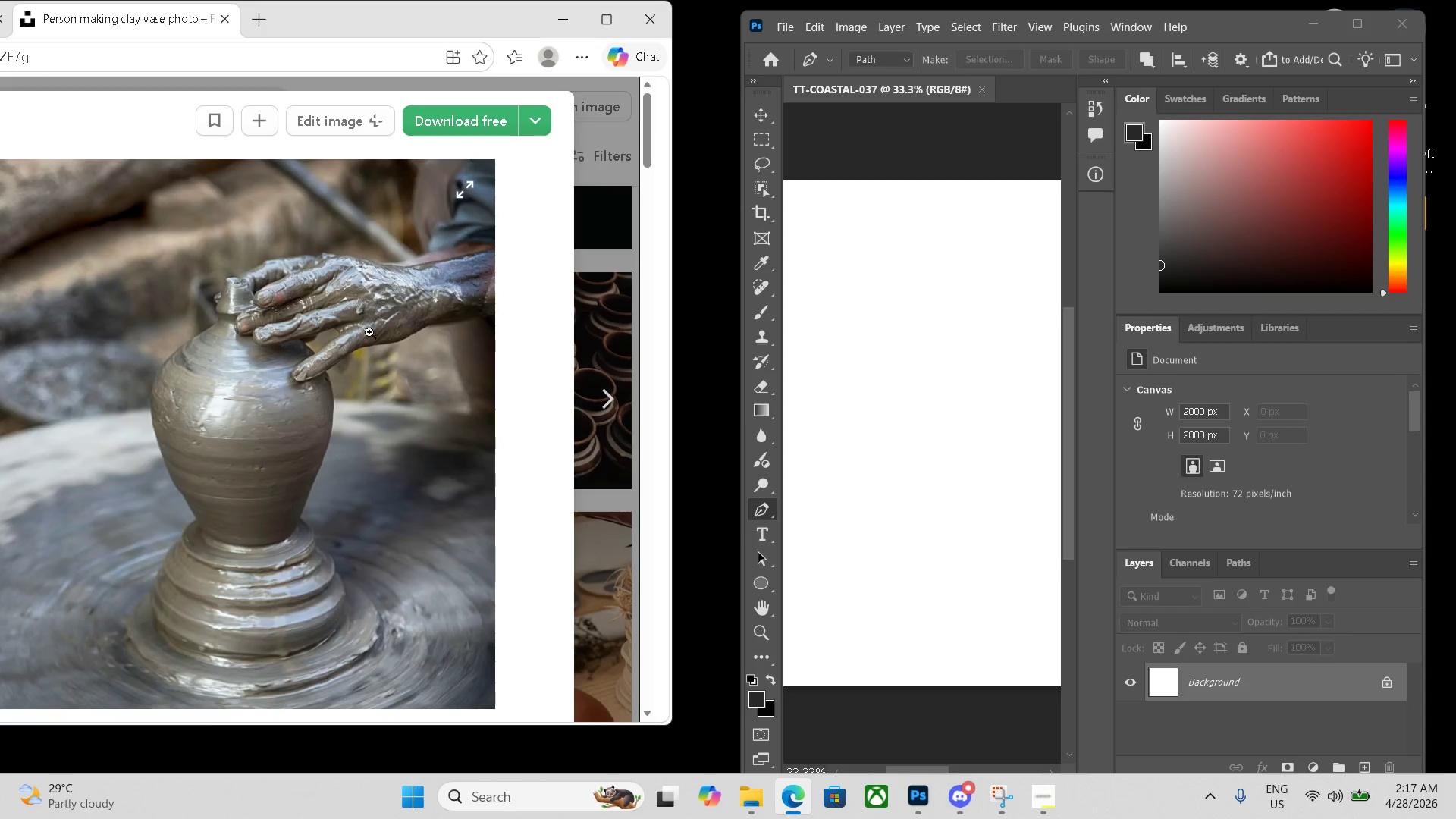 
left_click([465, 131])
 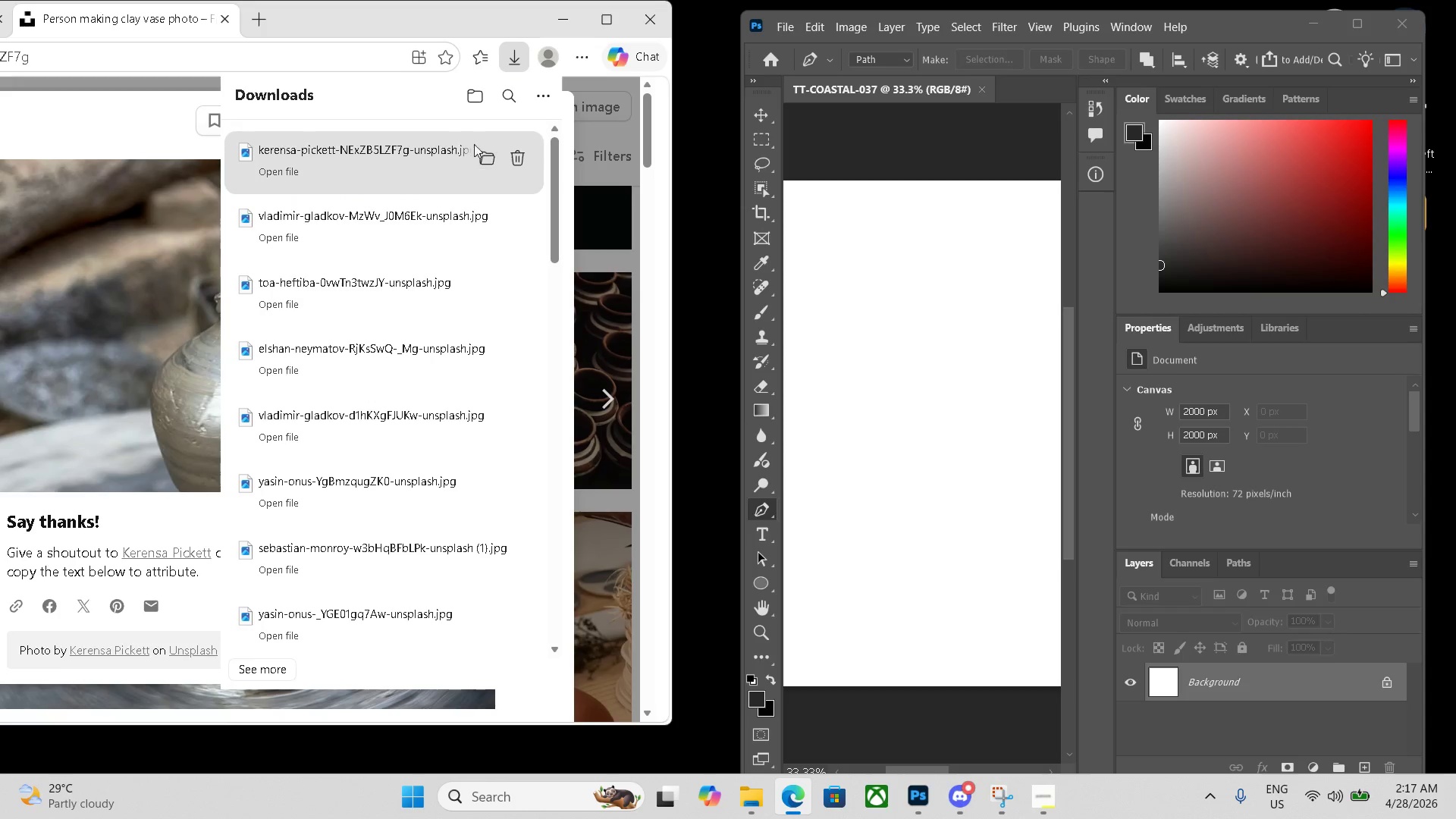 
left_click_drag(start_coordinate=[376, 144], to_coordinate=[946, 272])
 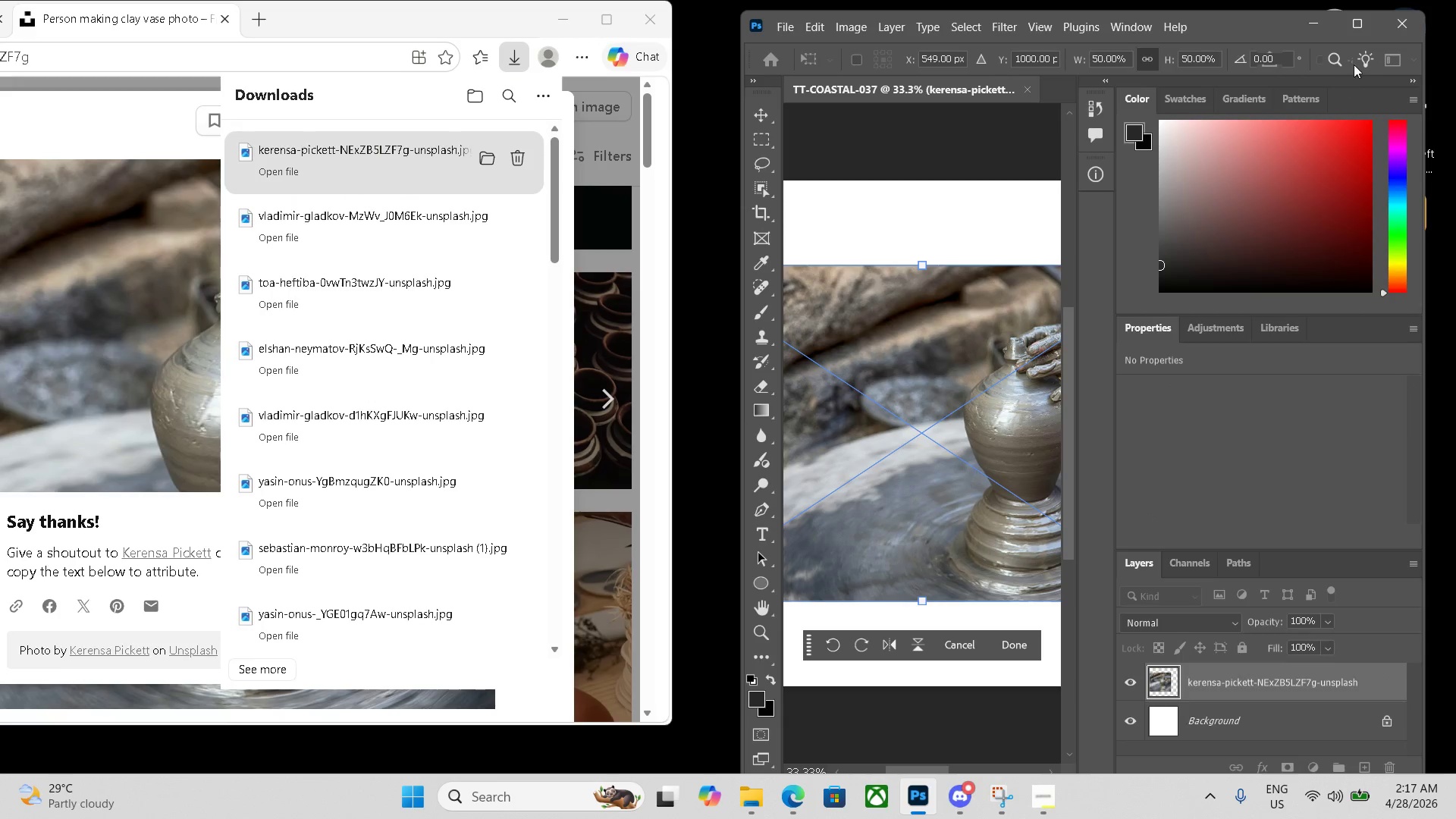 
left_click([1361, 20])
 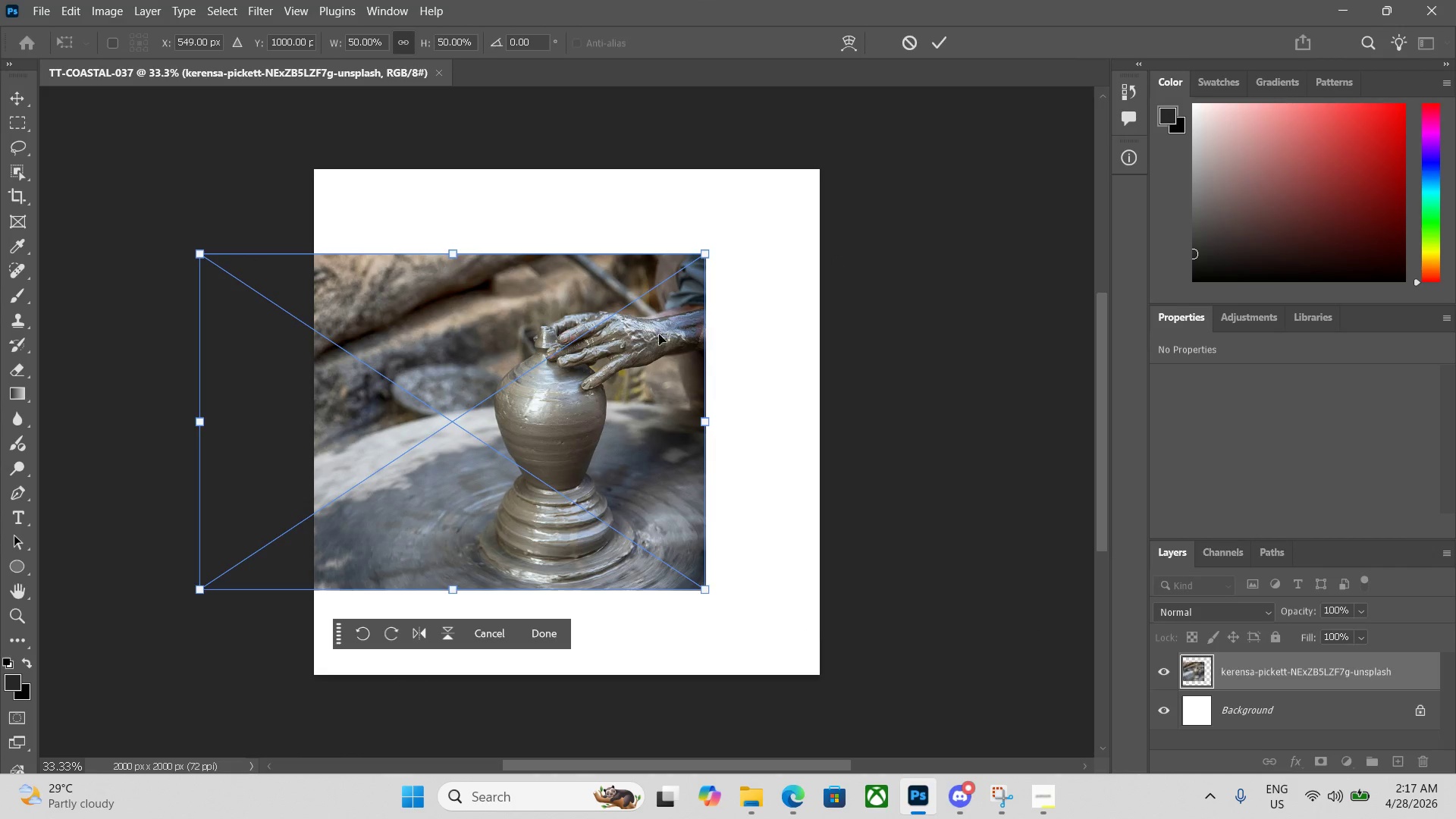 
left_click_drag(start_coordinate=[557, 375], to_coordinate=[689, 374])
 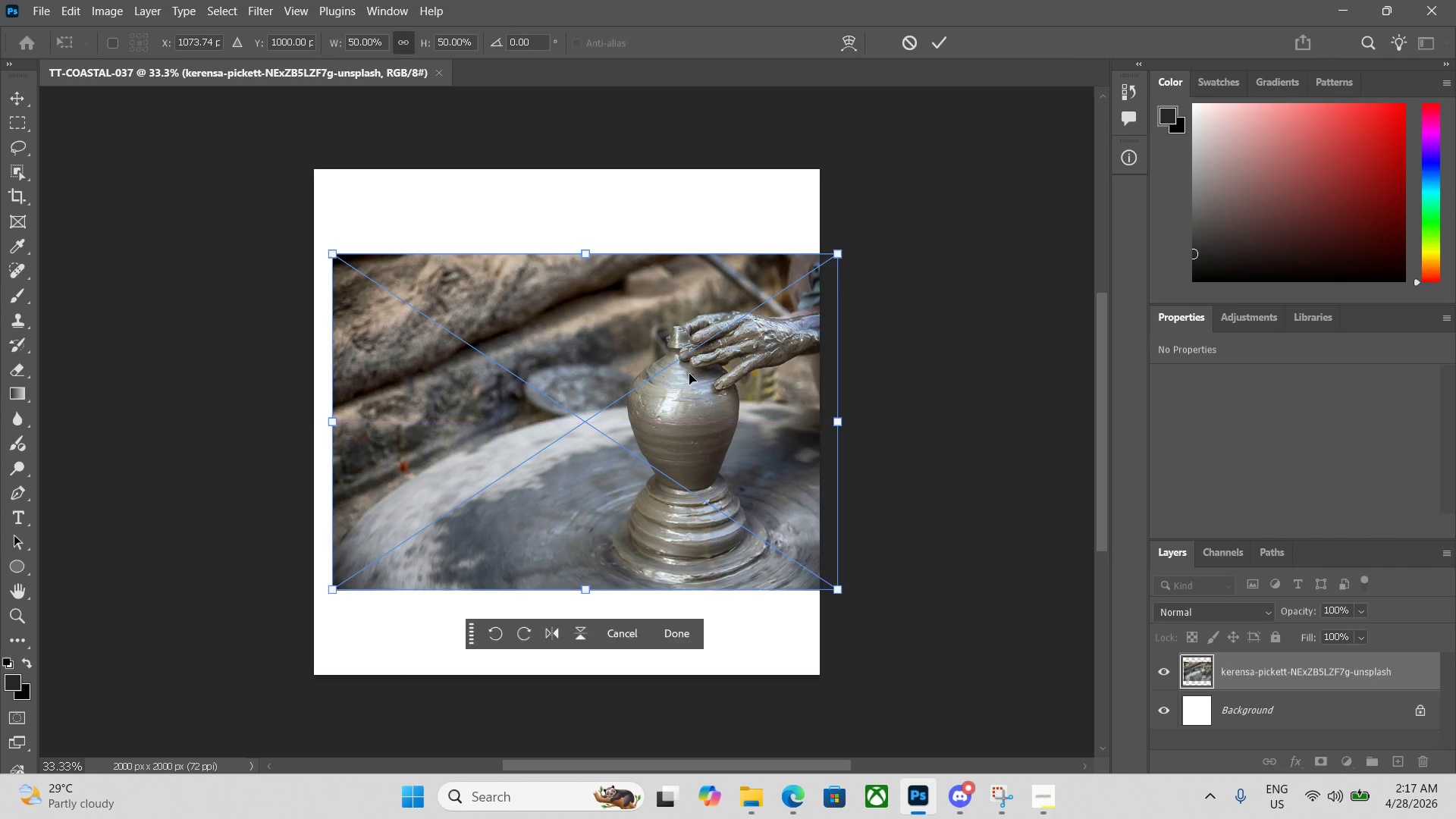 
left_click_drag(start_coordinate=[679, 374], to_coordinate=[662, 374])
 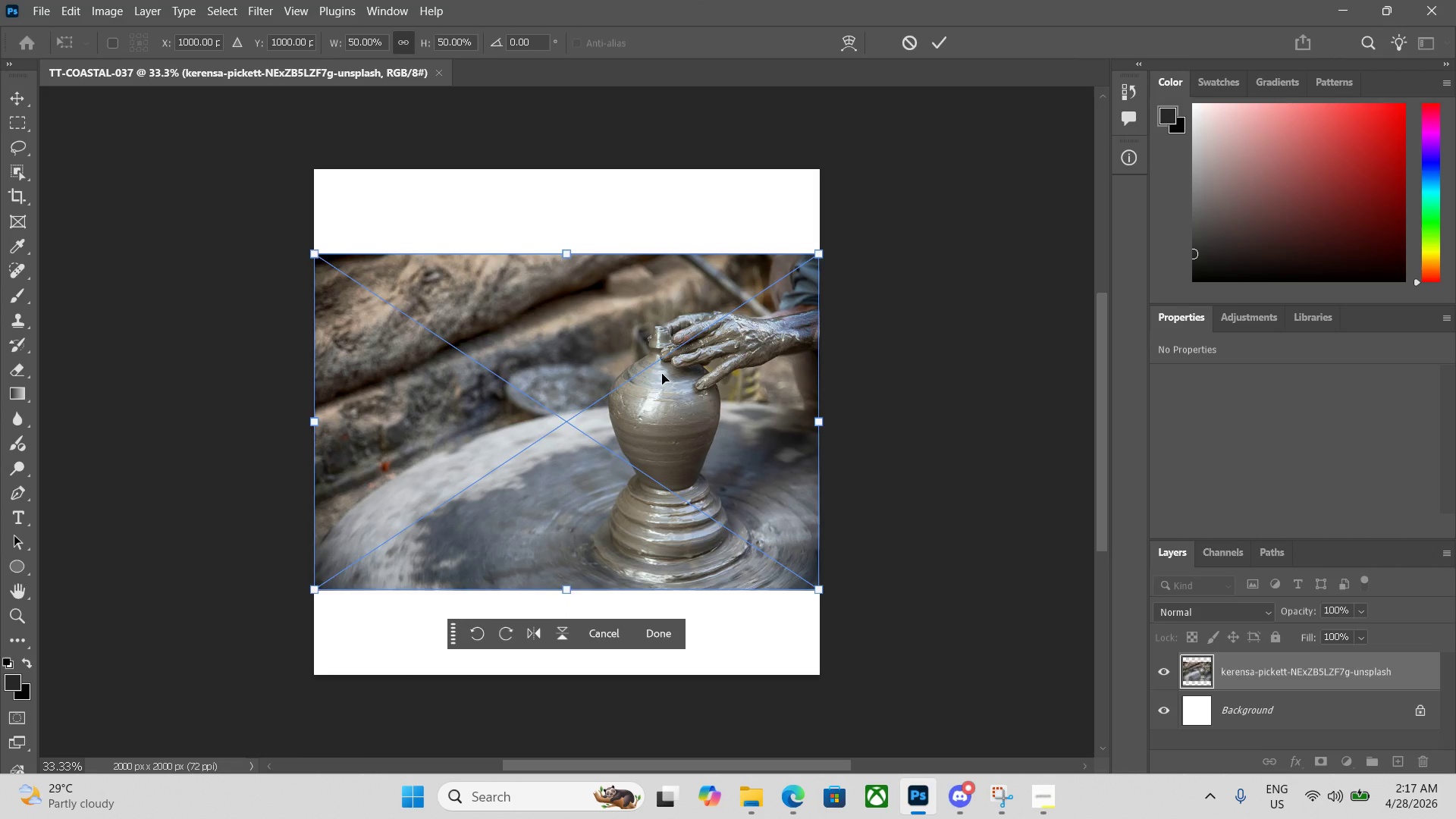 
key(Enter)
 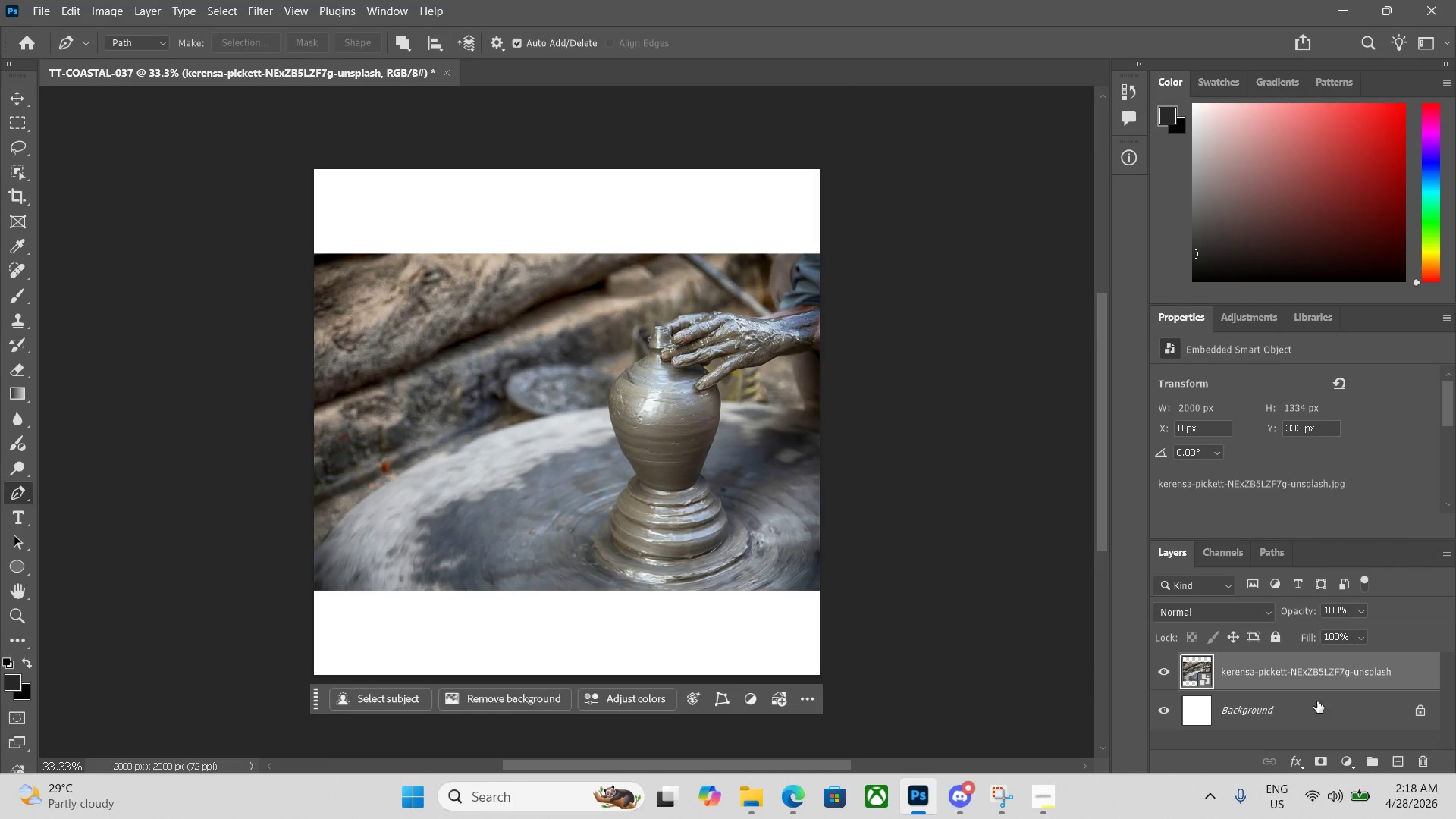 
left_click([1417, 714])
 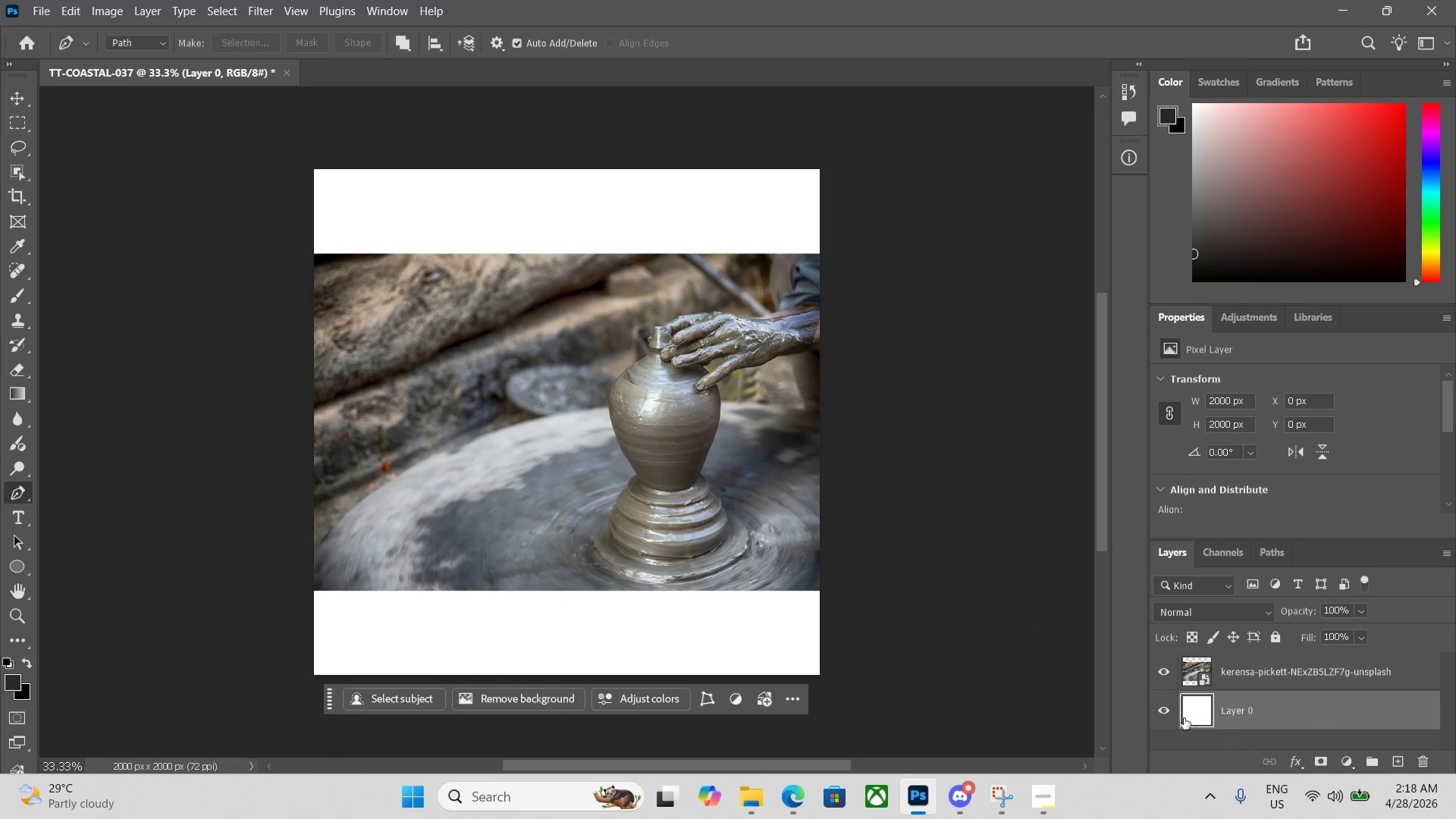 
left_click([1169, 716])
 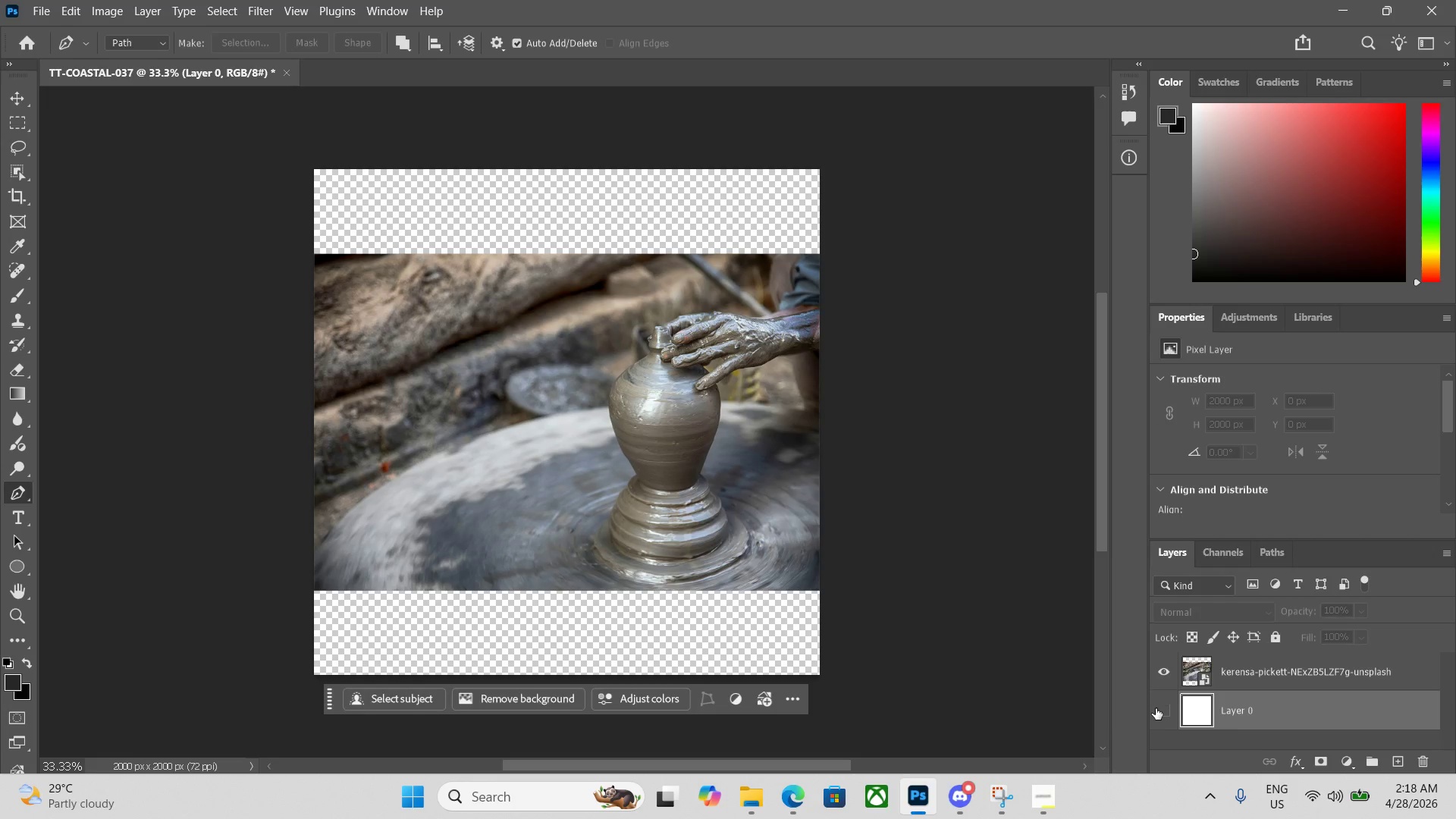 
key(P)
 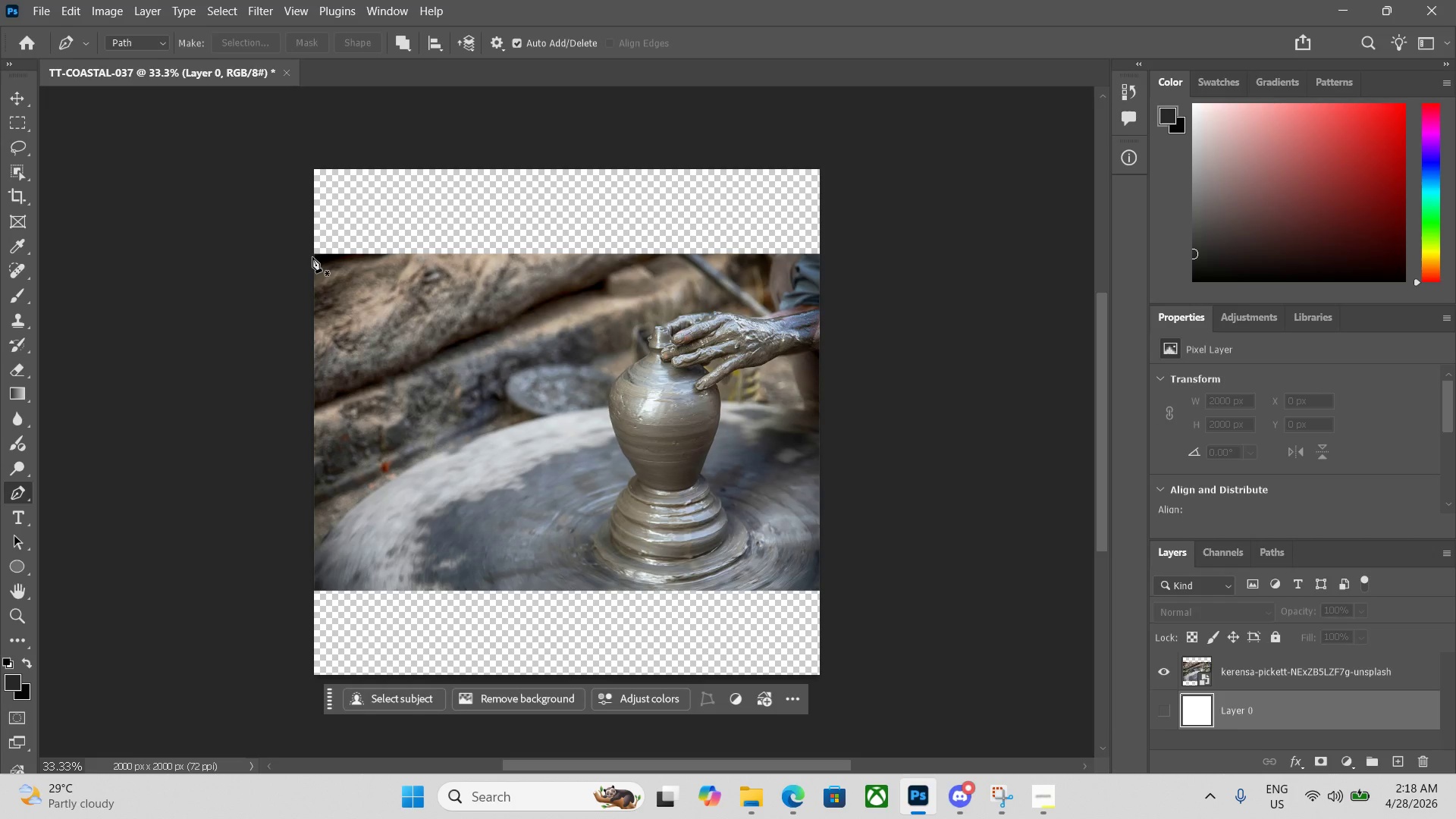 
left_click([311, 256])
 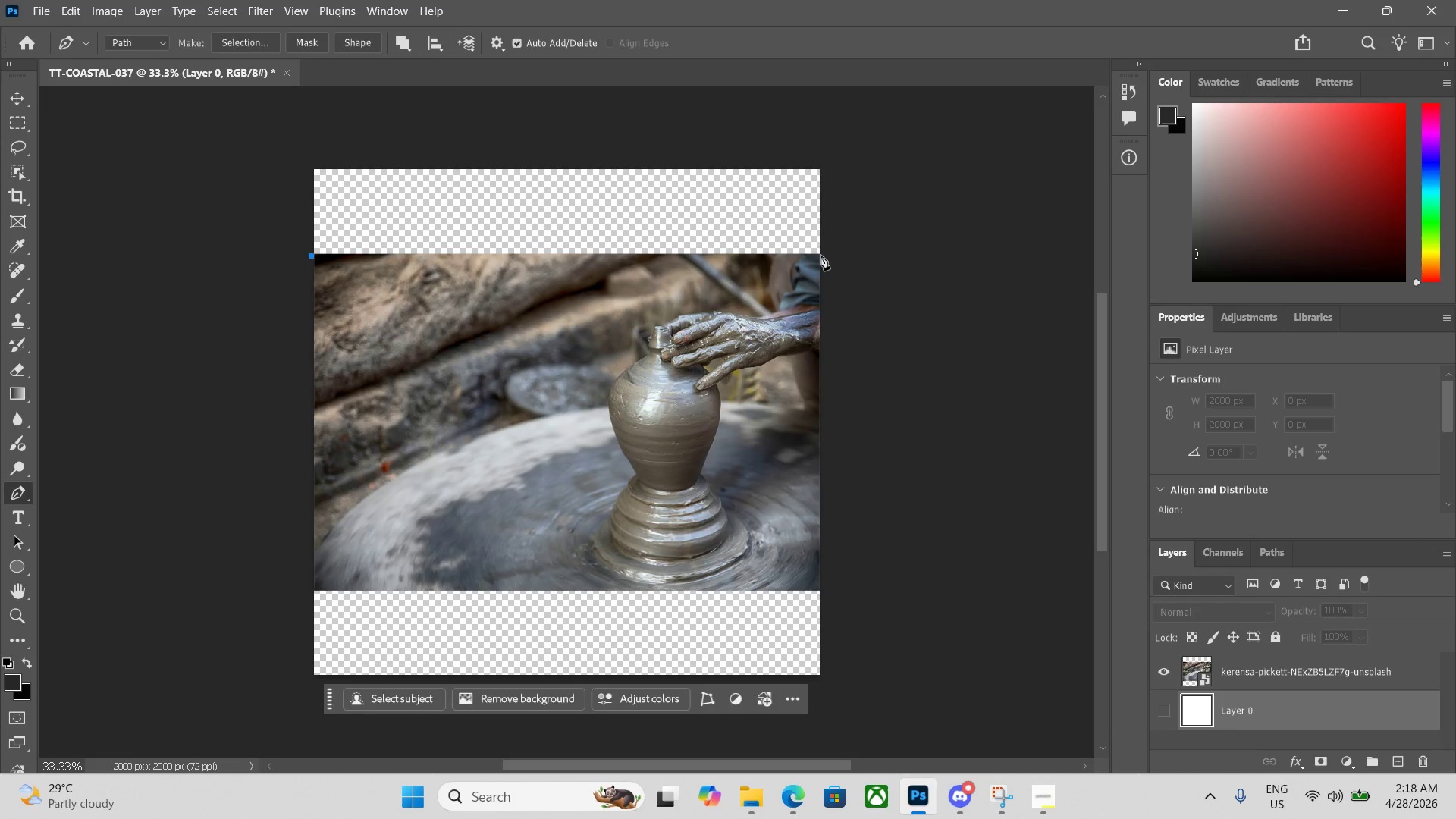 
left_click([821, 256])
 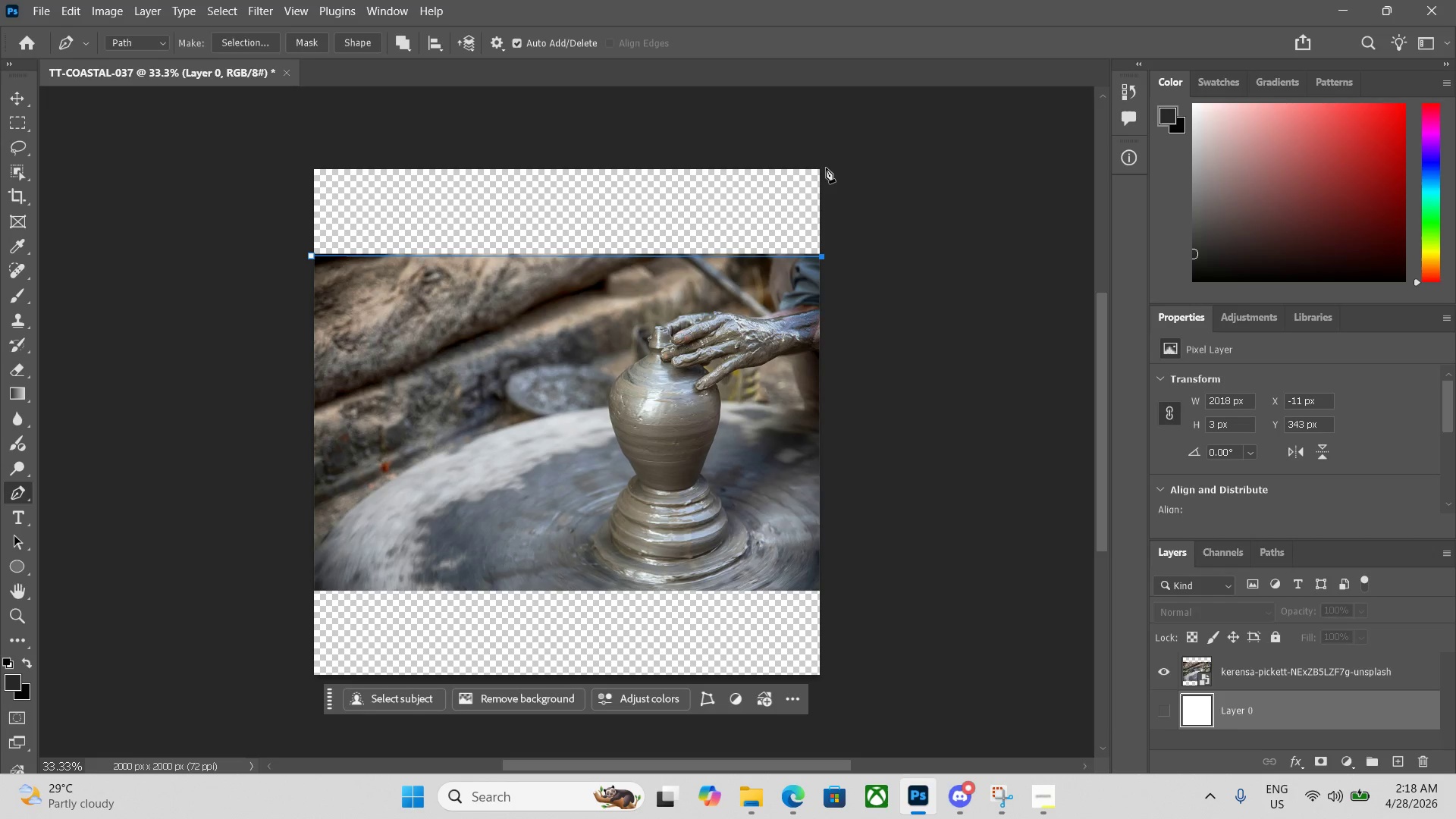 
left_click([823, 167])
 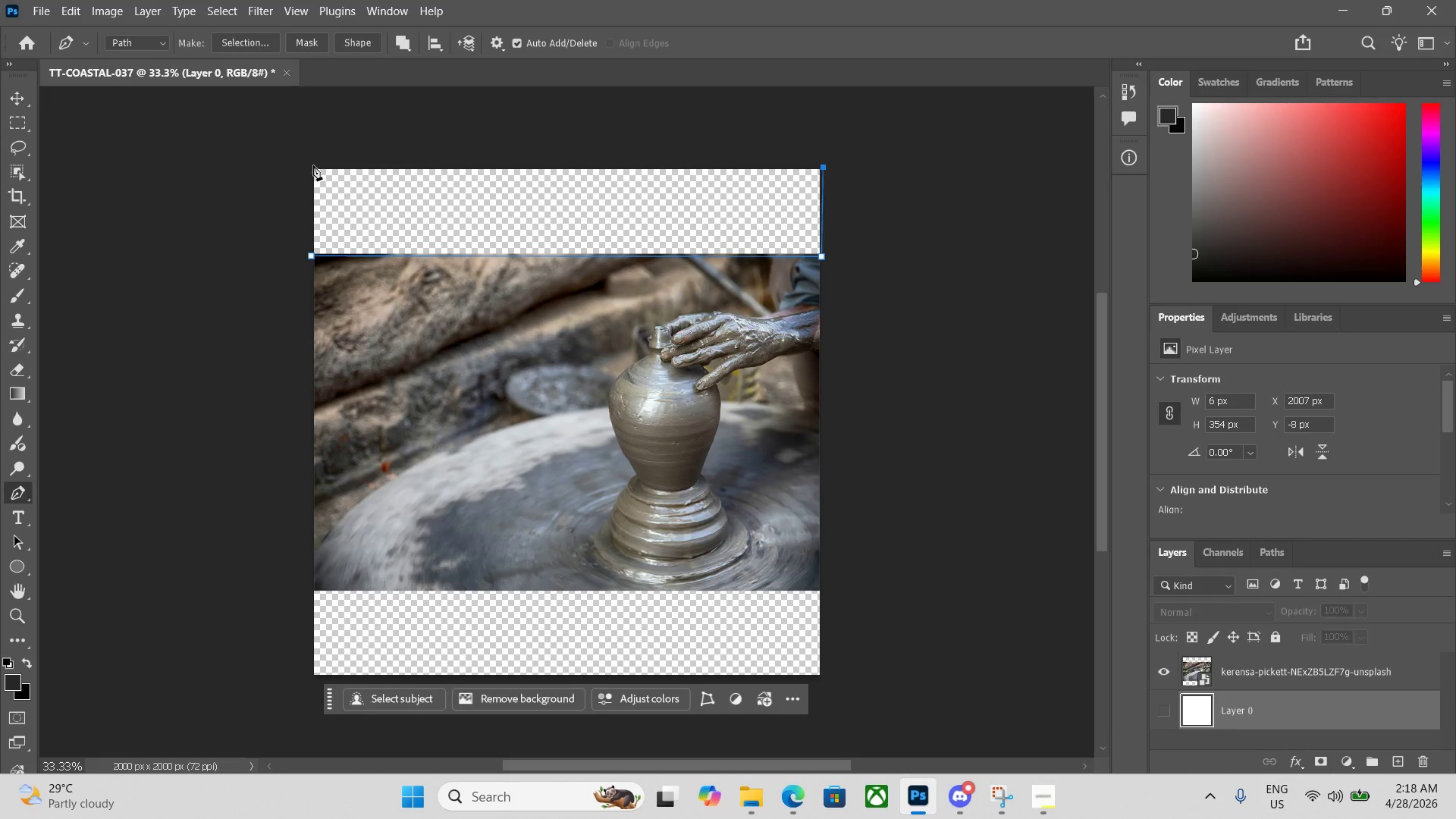 
left_click([309, 169])
 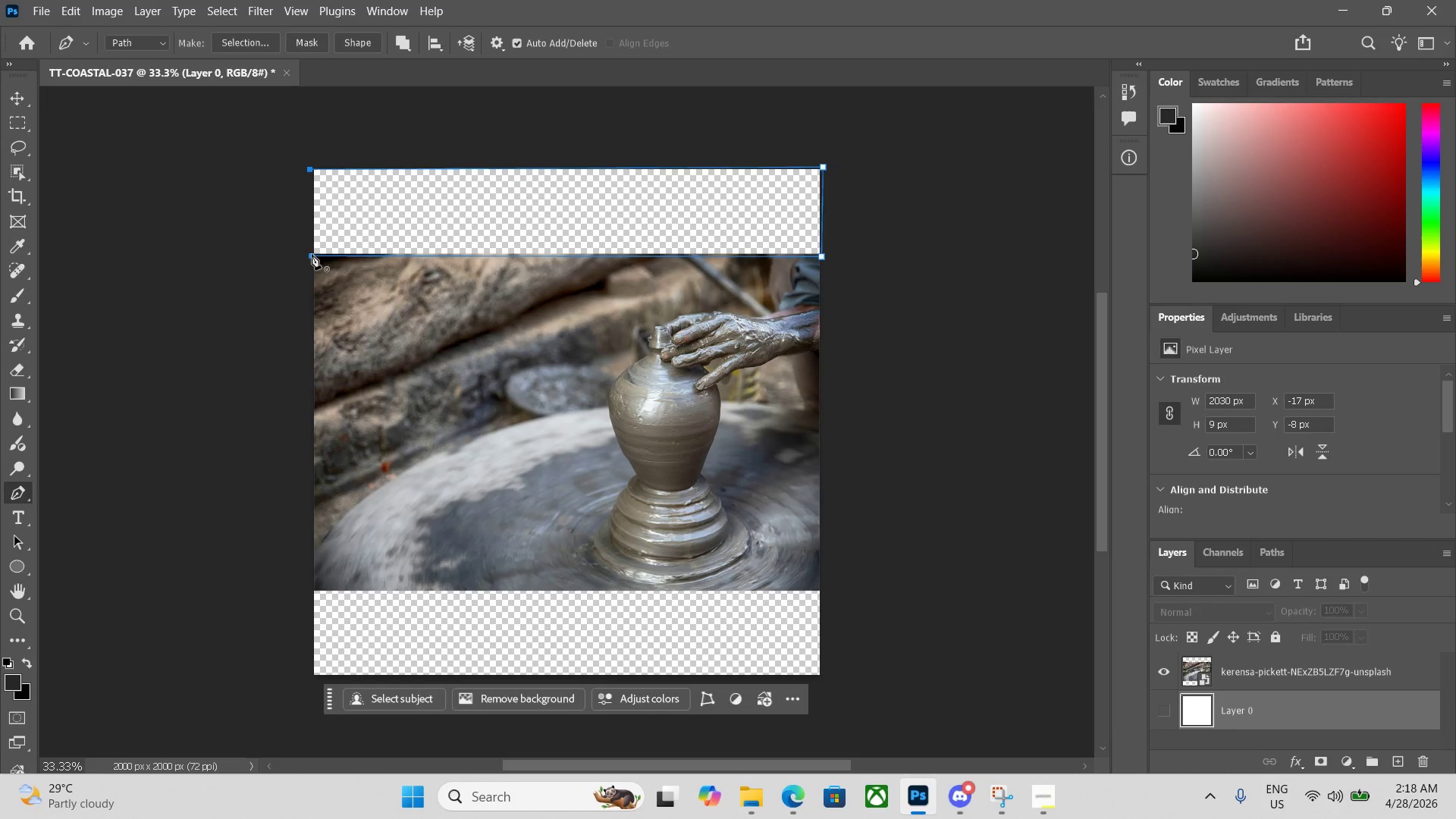 
left_click([313, 257])
 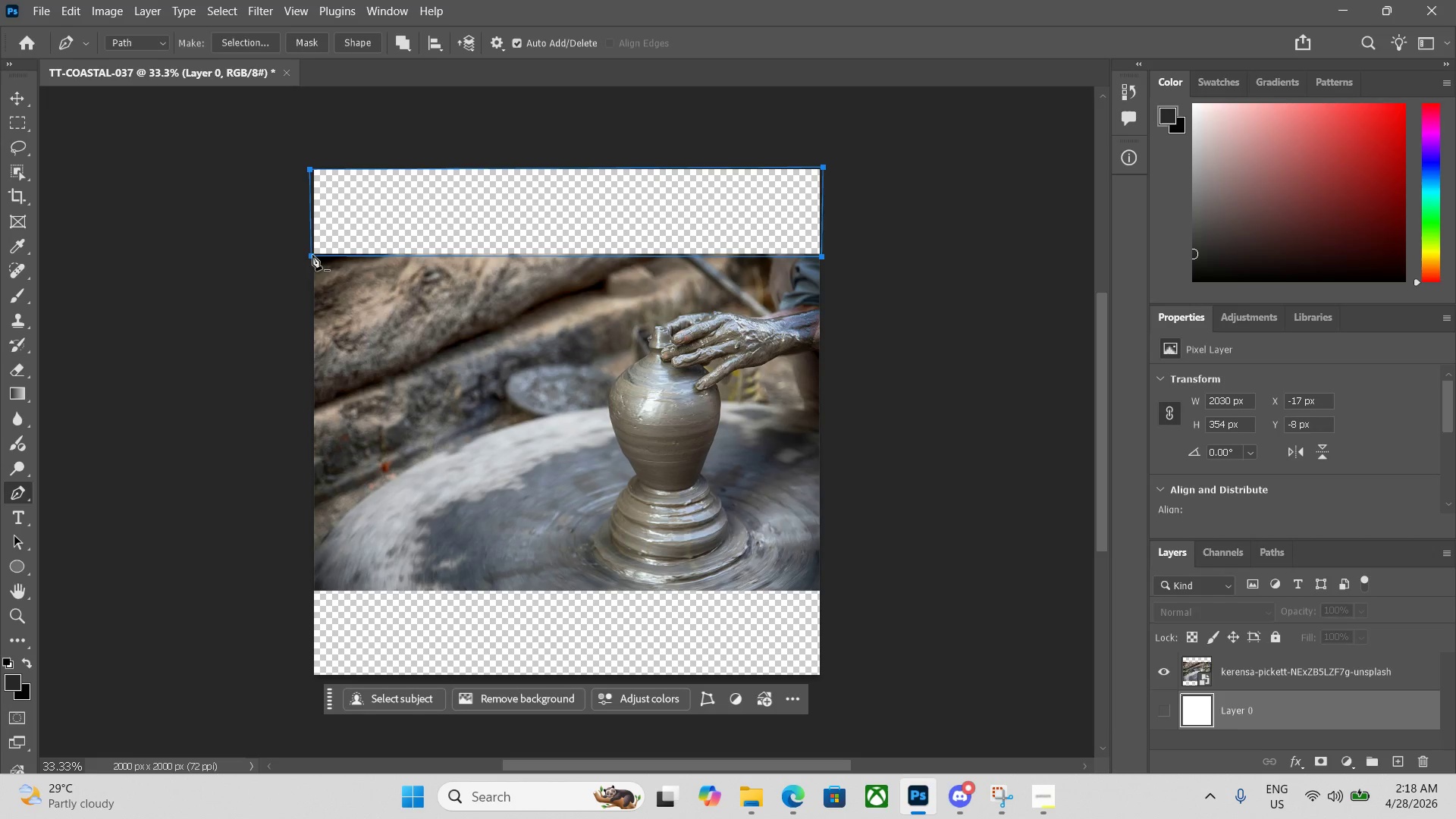 
key(Control+ControlLeft)
 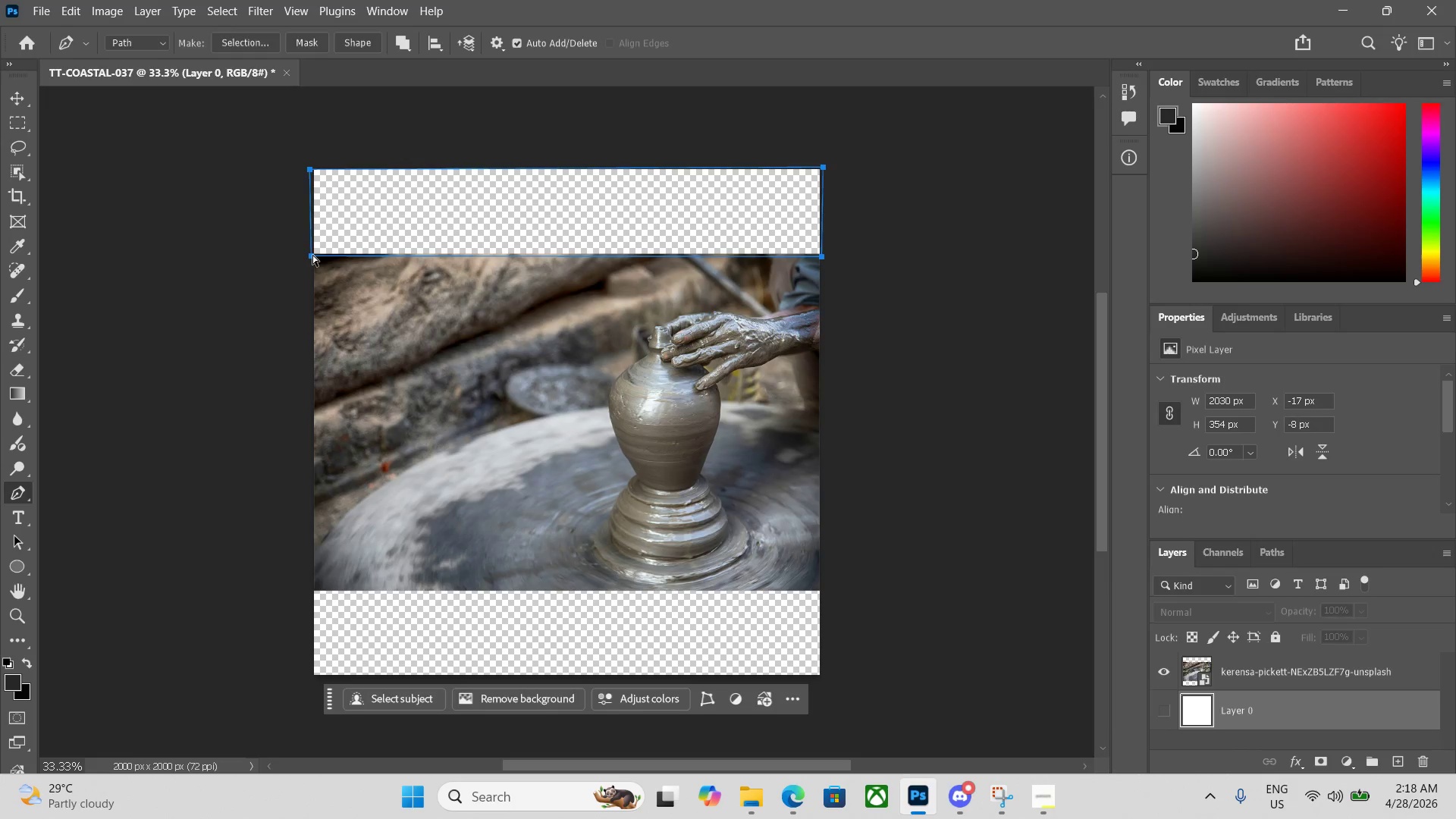 
key(Control+Enter)
 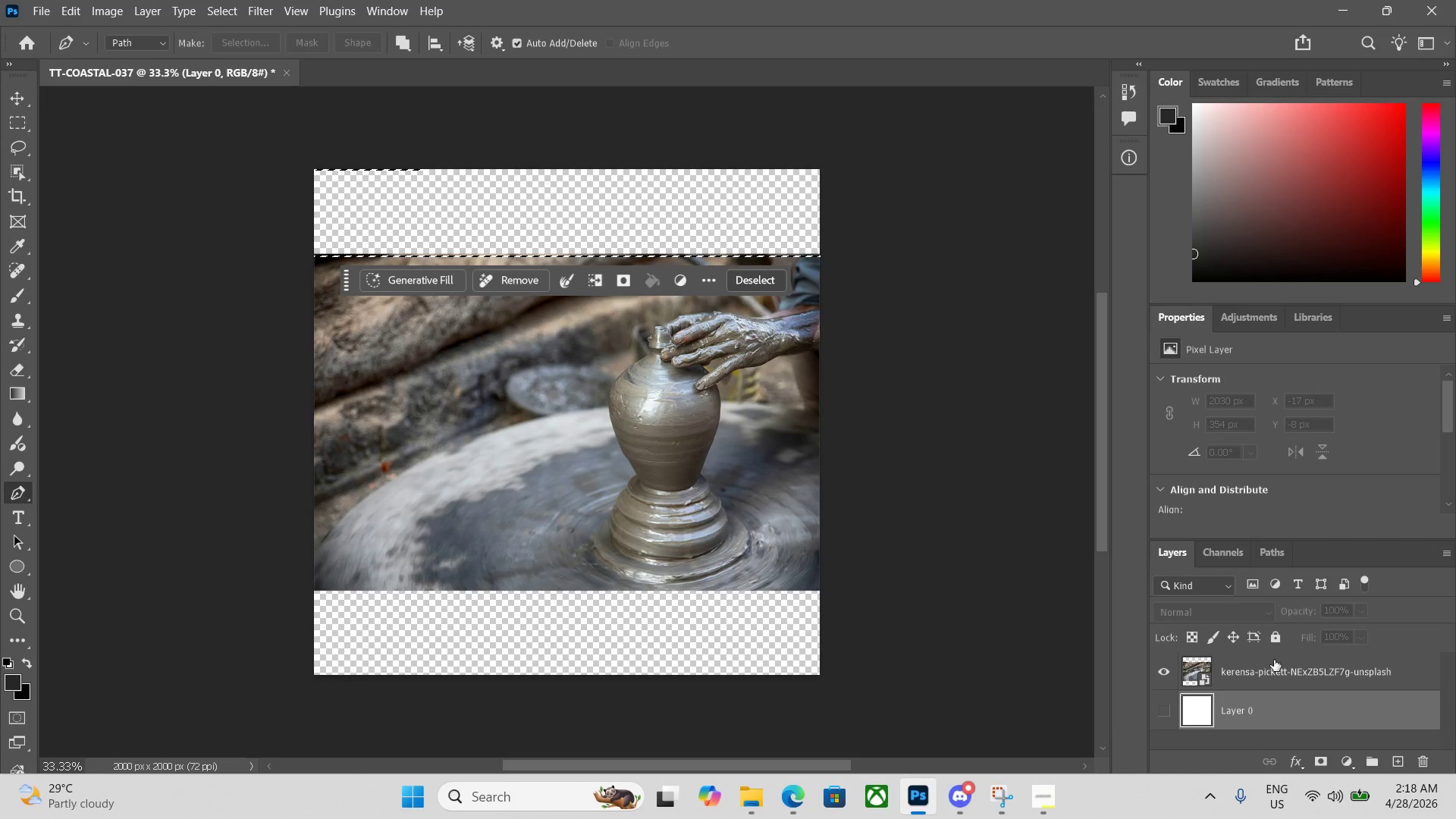 
left_click([1274, 668])
 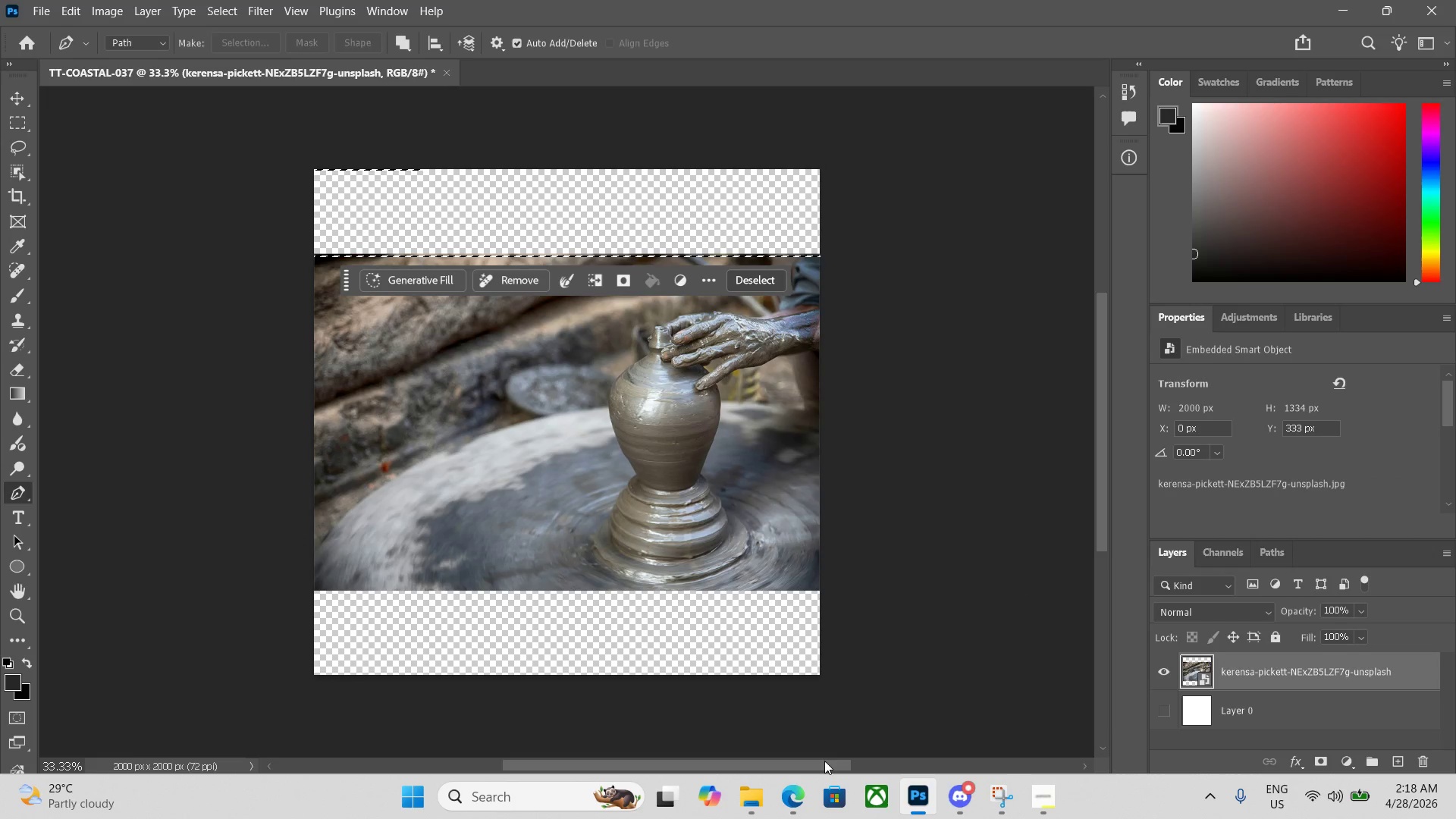 
scroll: coordinate [883, 720], scroll_direction: down, amount: 1.0
 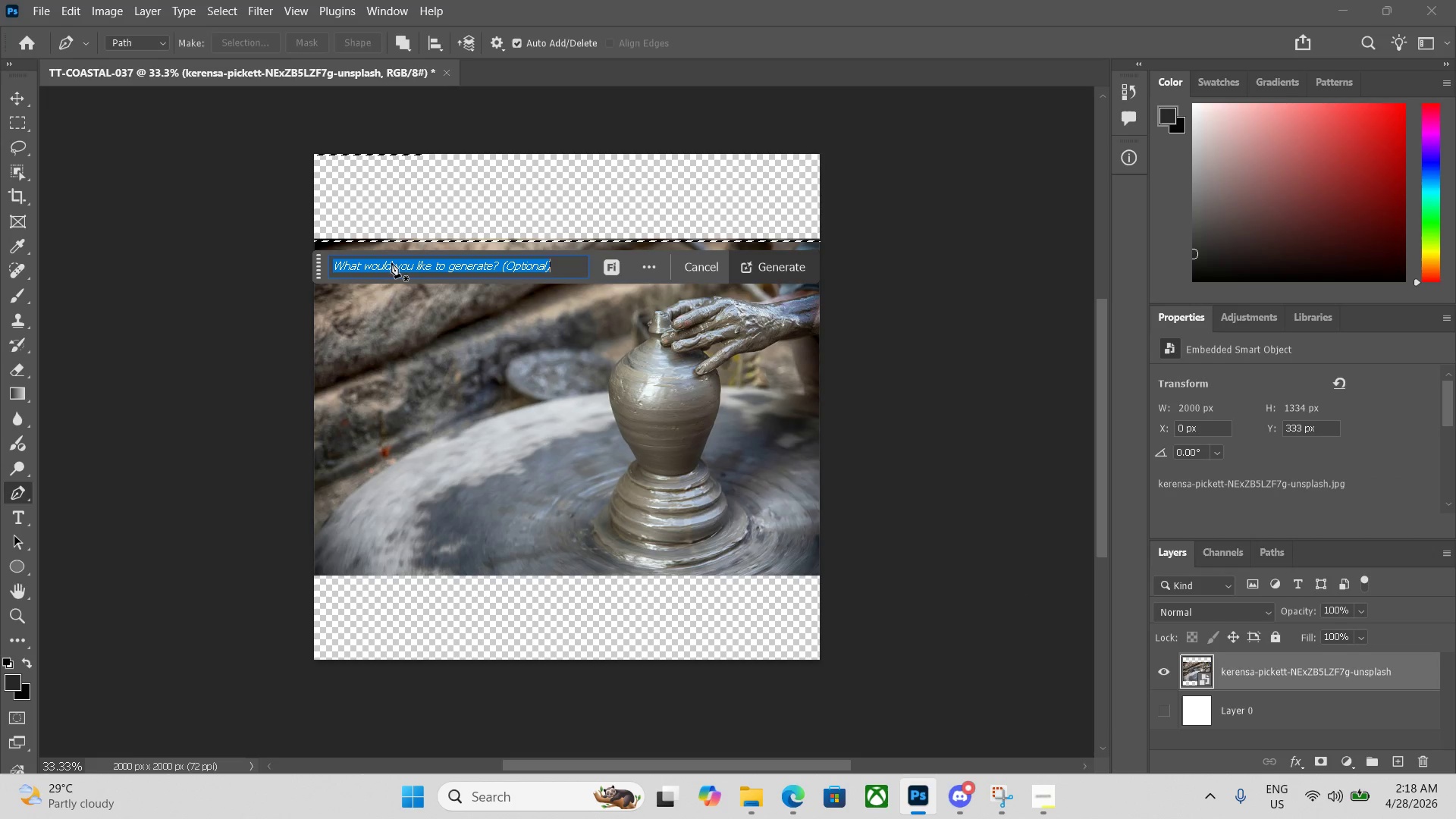 
key(Enter)
 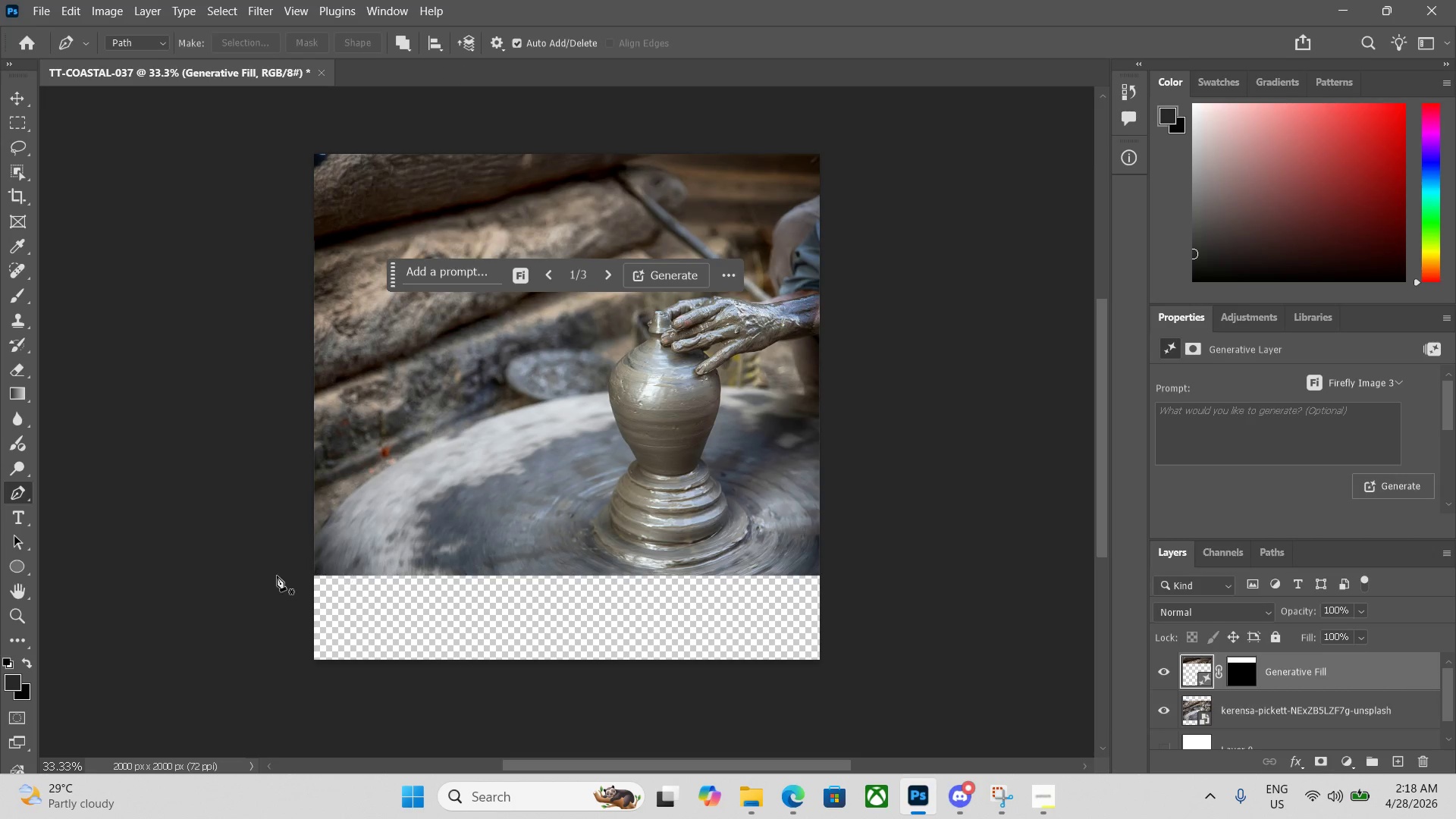 
wait(29.84)
 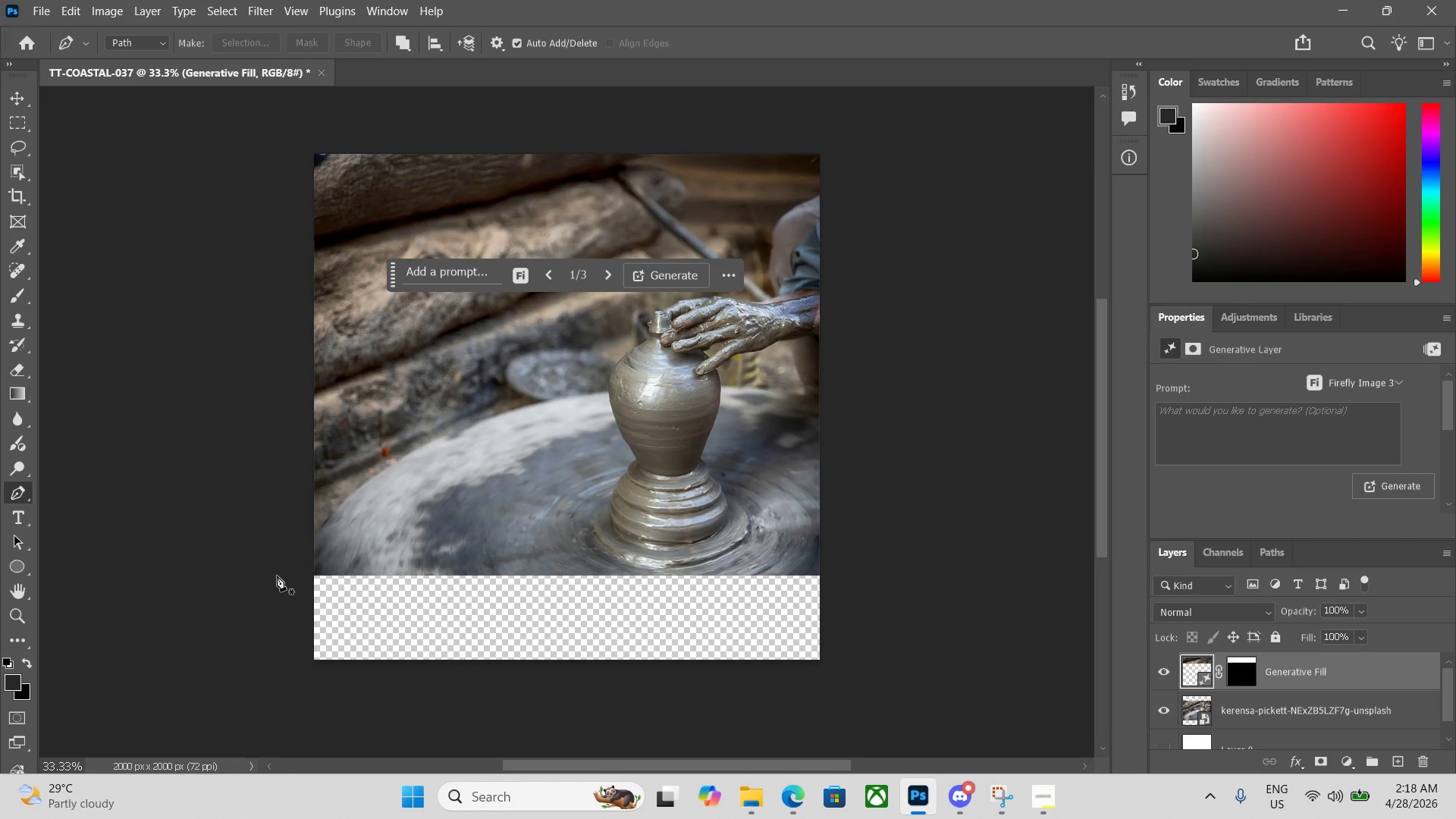 
key(Backspace)
 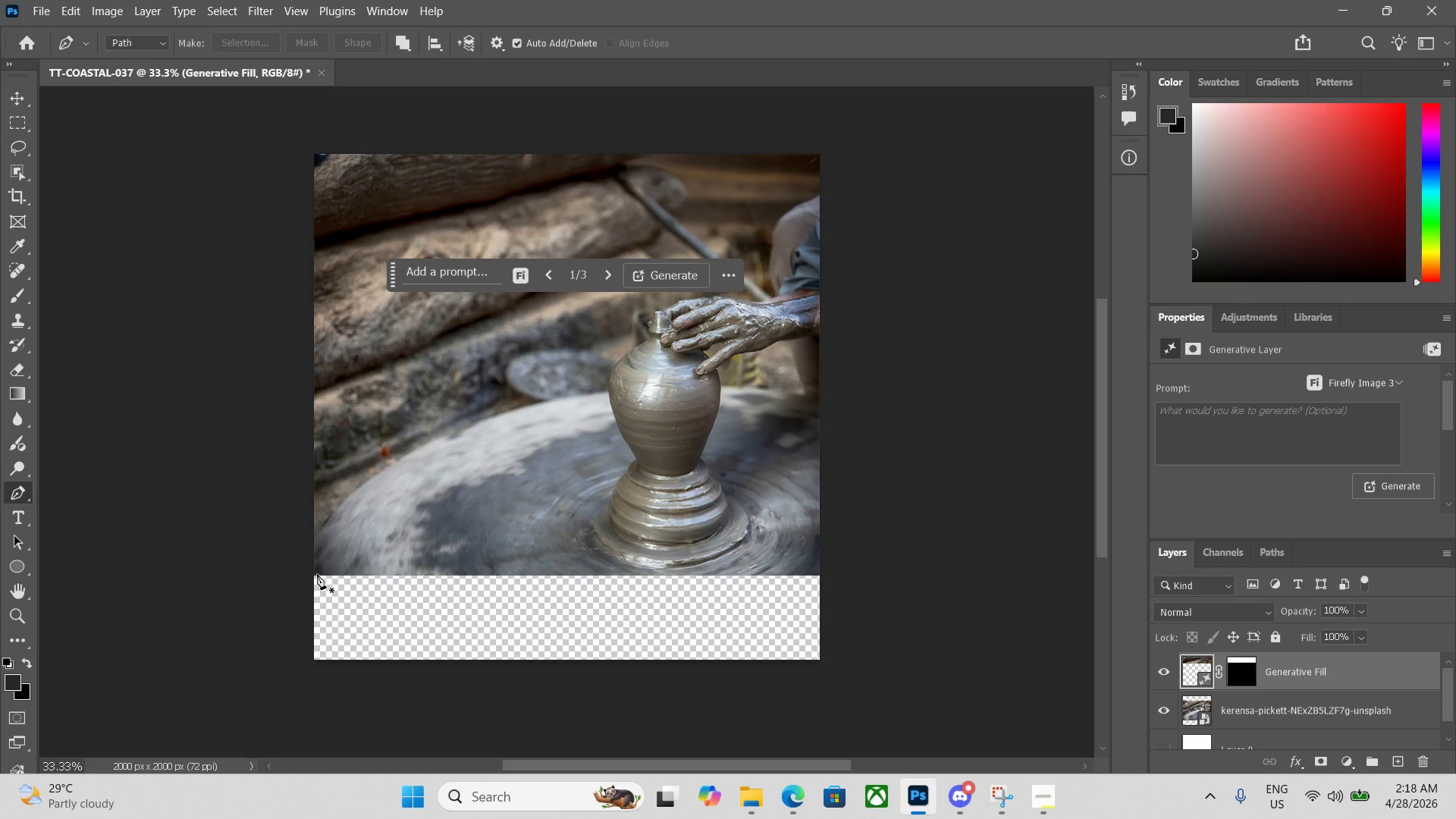 
left_click([309, 573])
 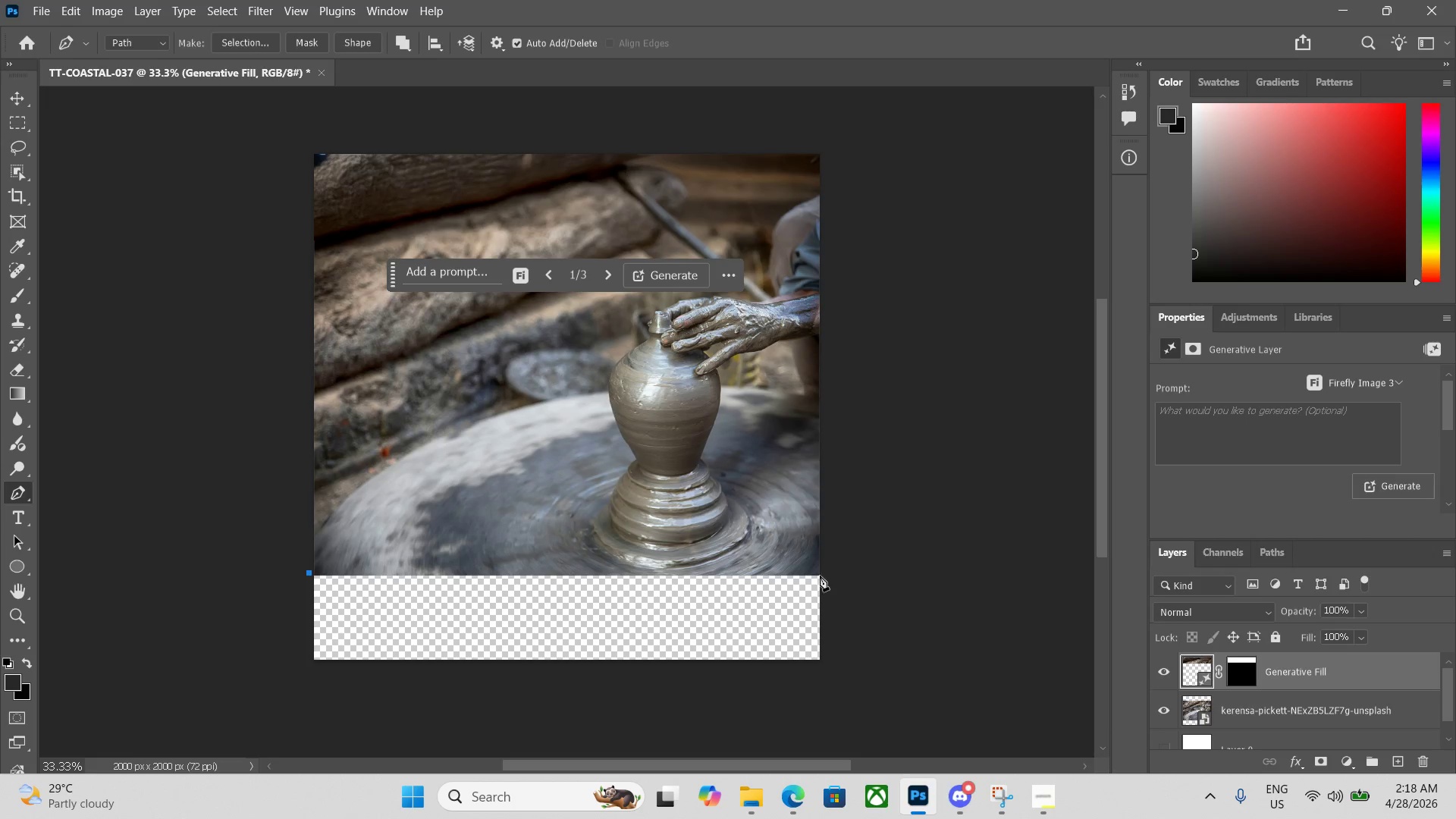 
left_click([826, 573])
 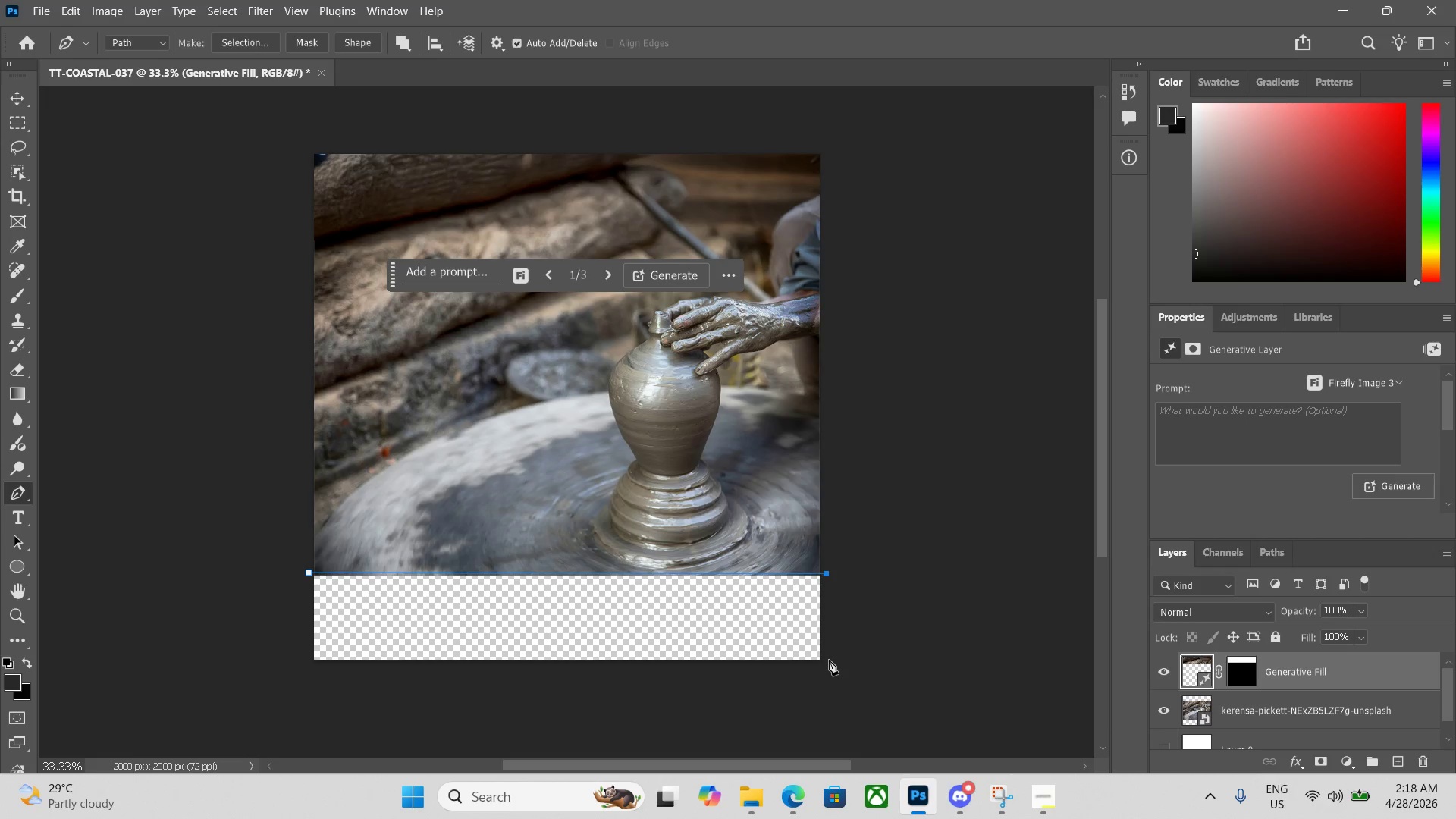 
left_click([821, 662])
 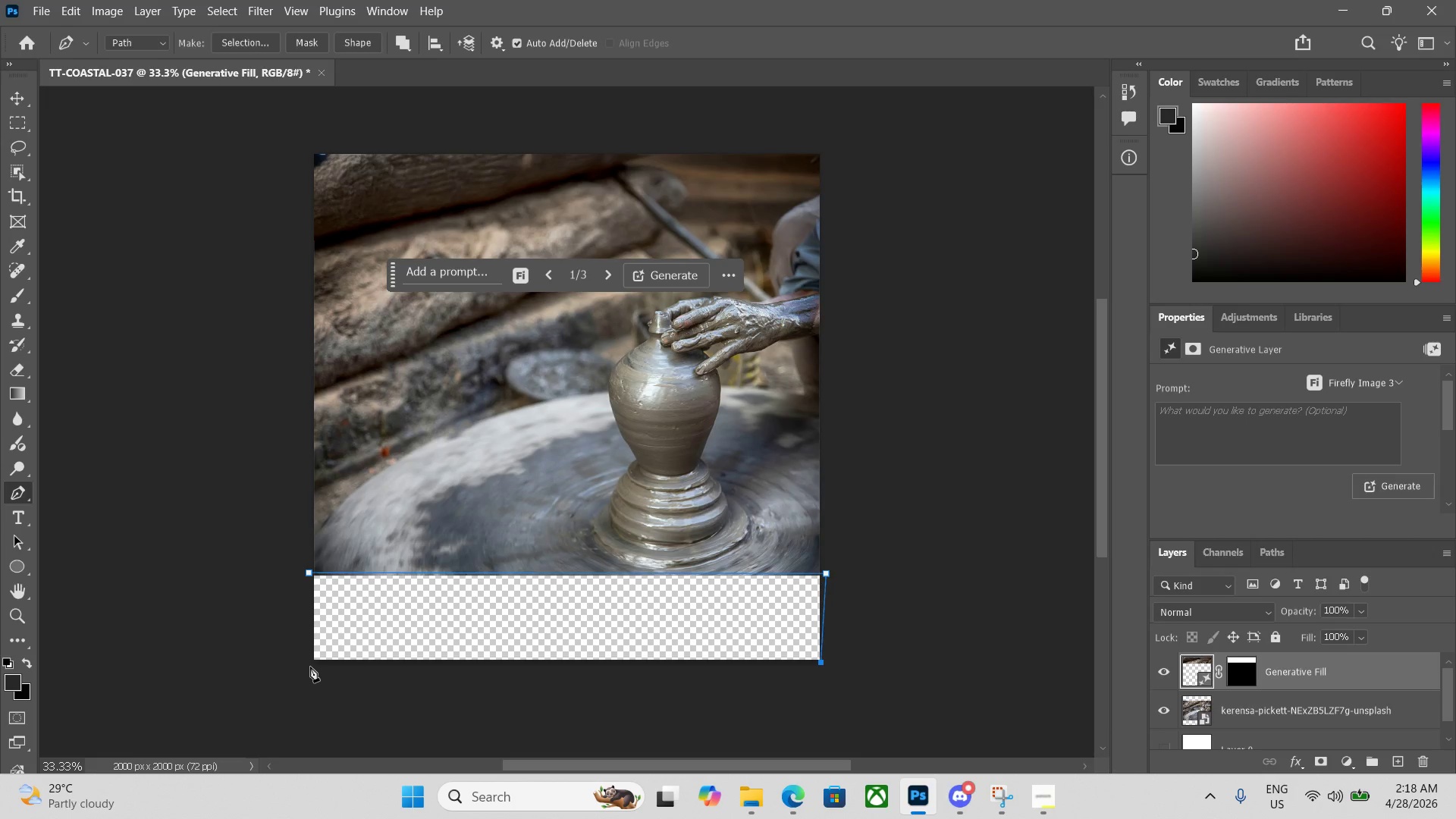 
left_click([312, 660])
 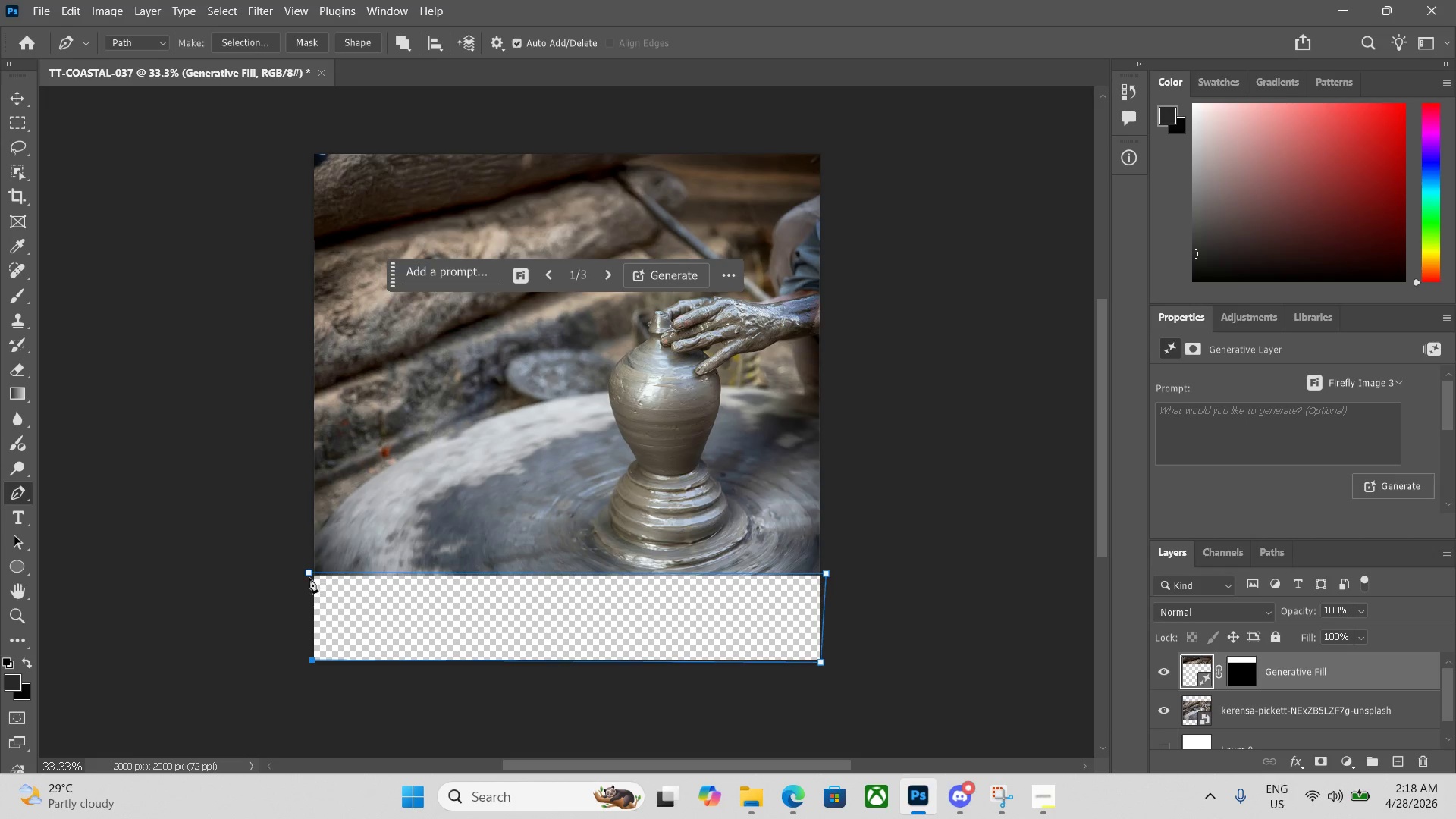 
left_click([308, 573])
 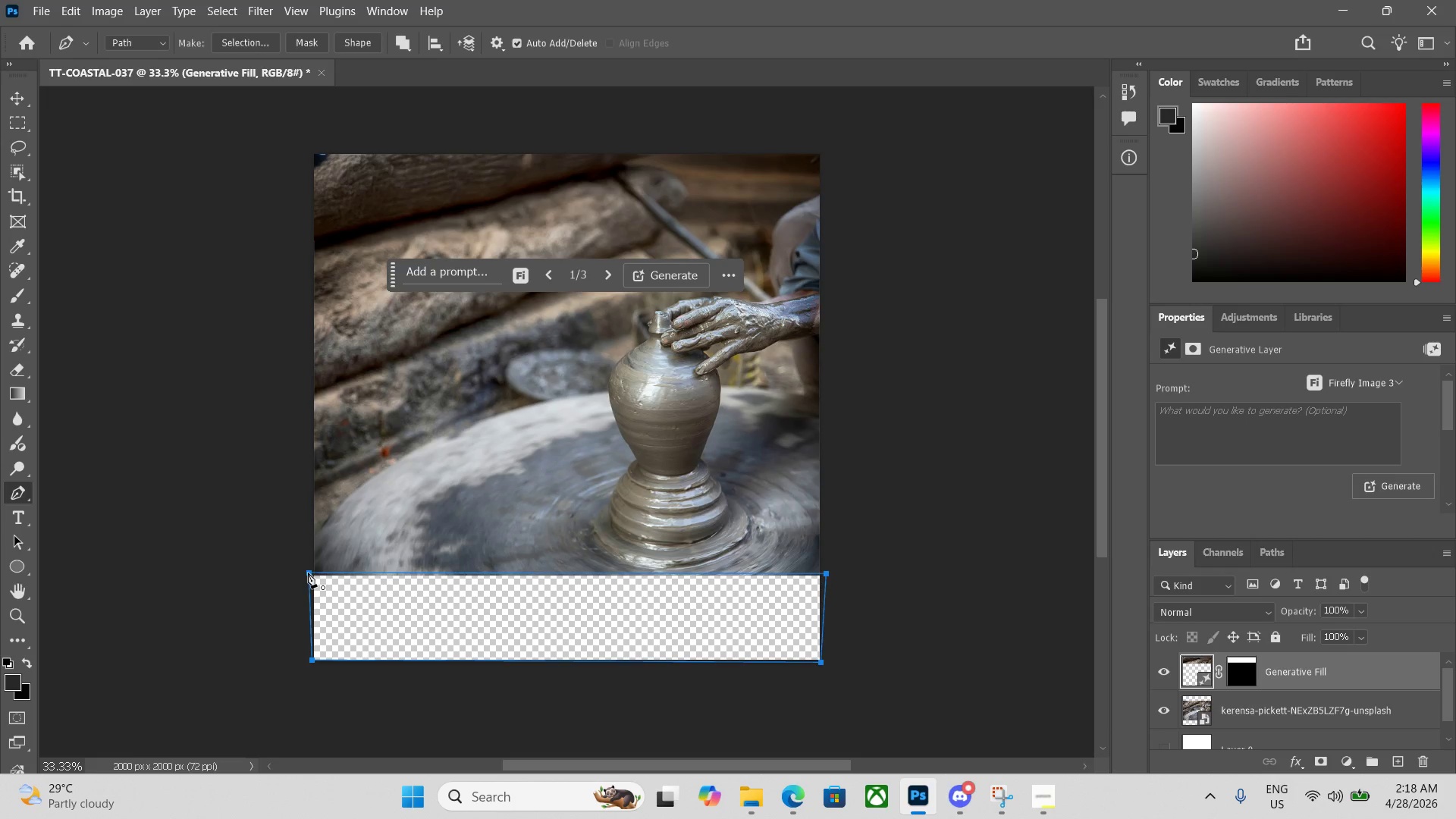 
key(Control+Enter)
 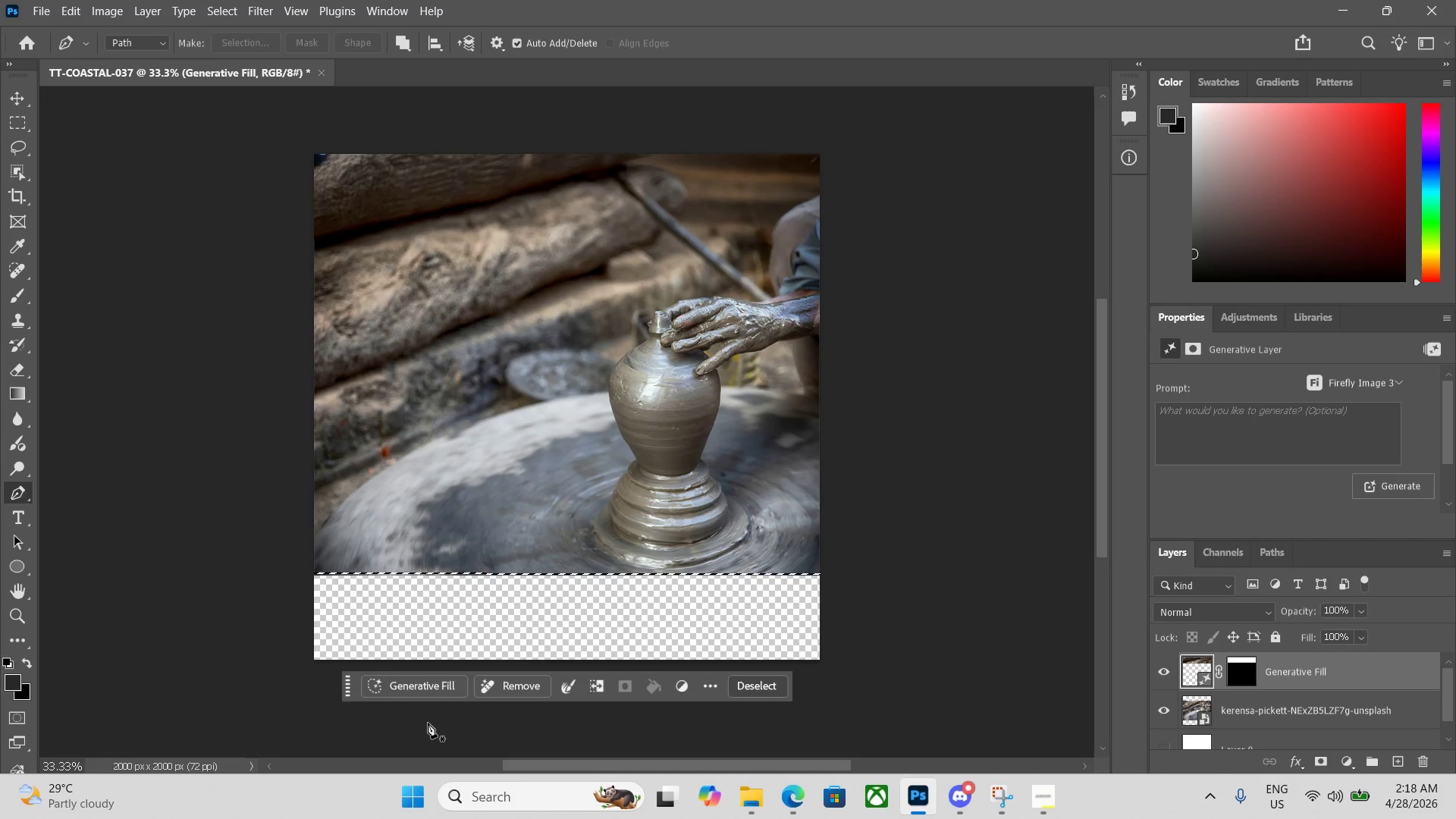 
left_click([413, 687])
 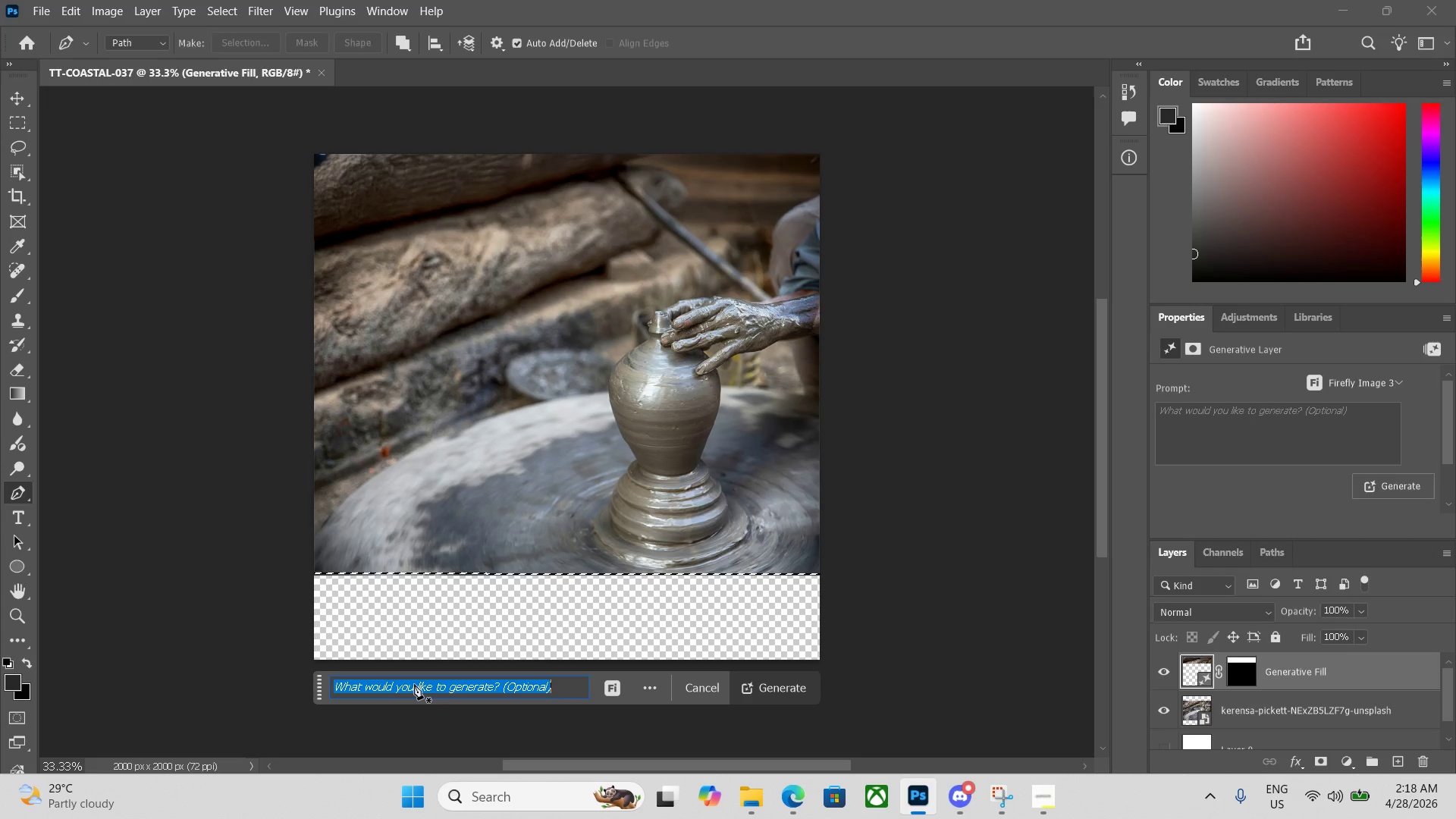 
key(Enter)
 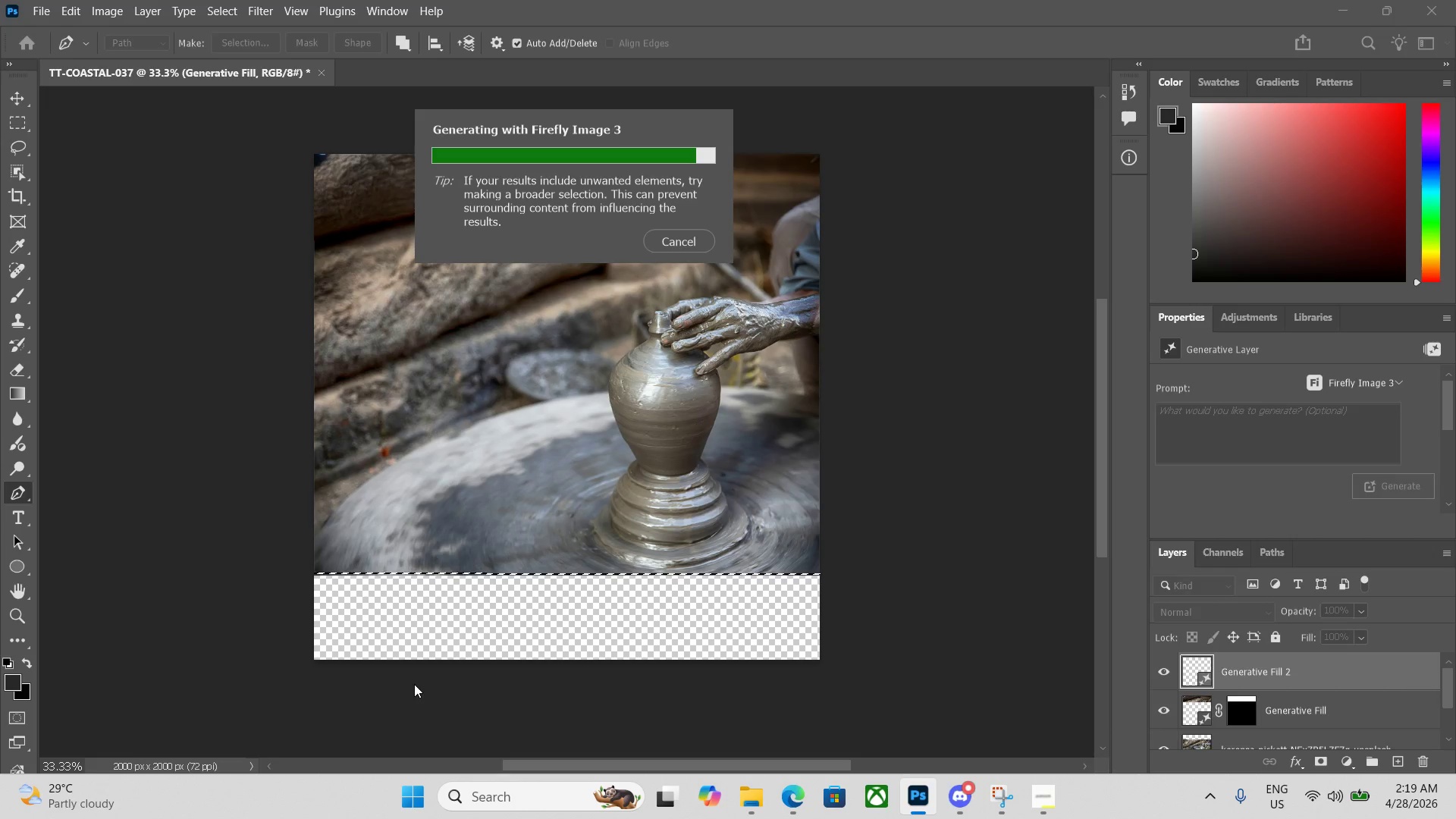 
wait(24.78)
 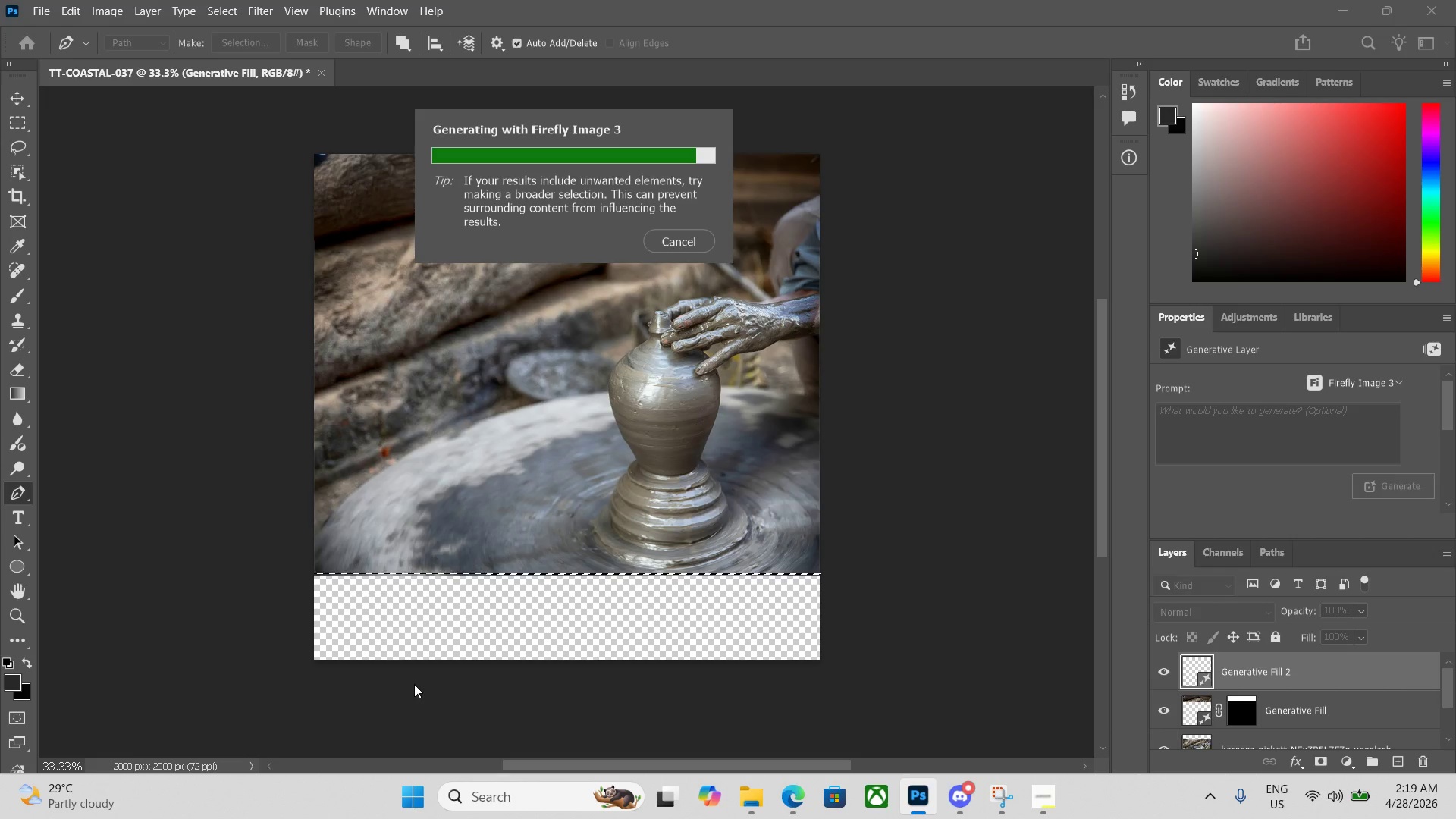 
left_click([1344, 770])
 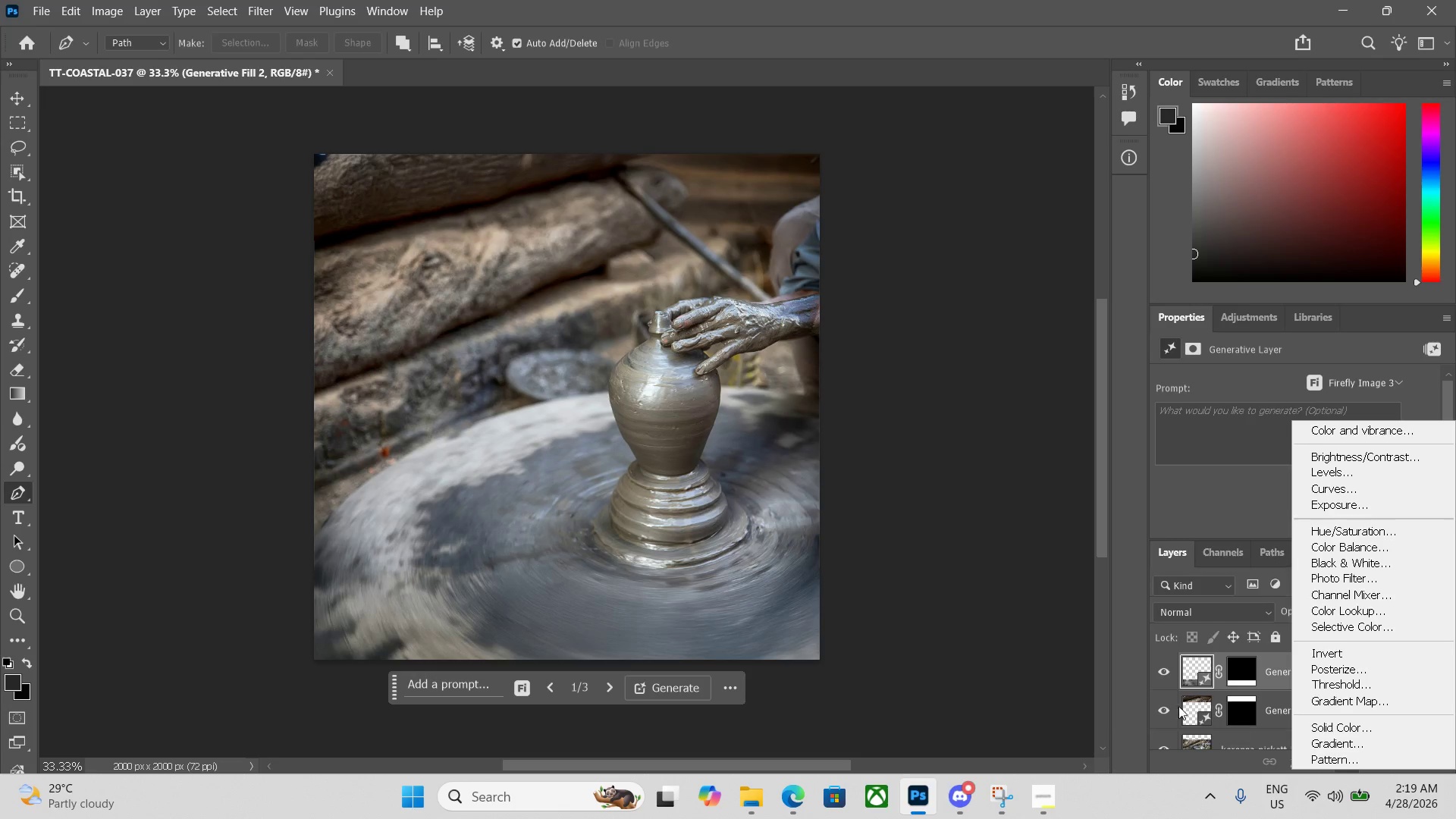 
left_click([1011, 693])
 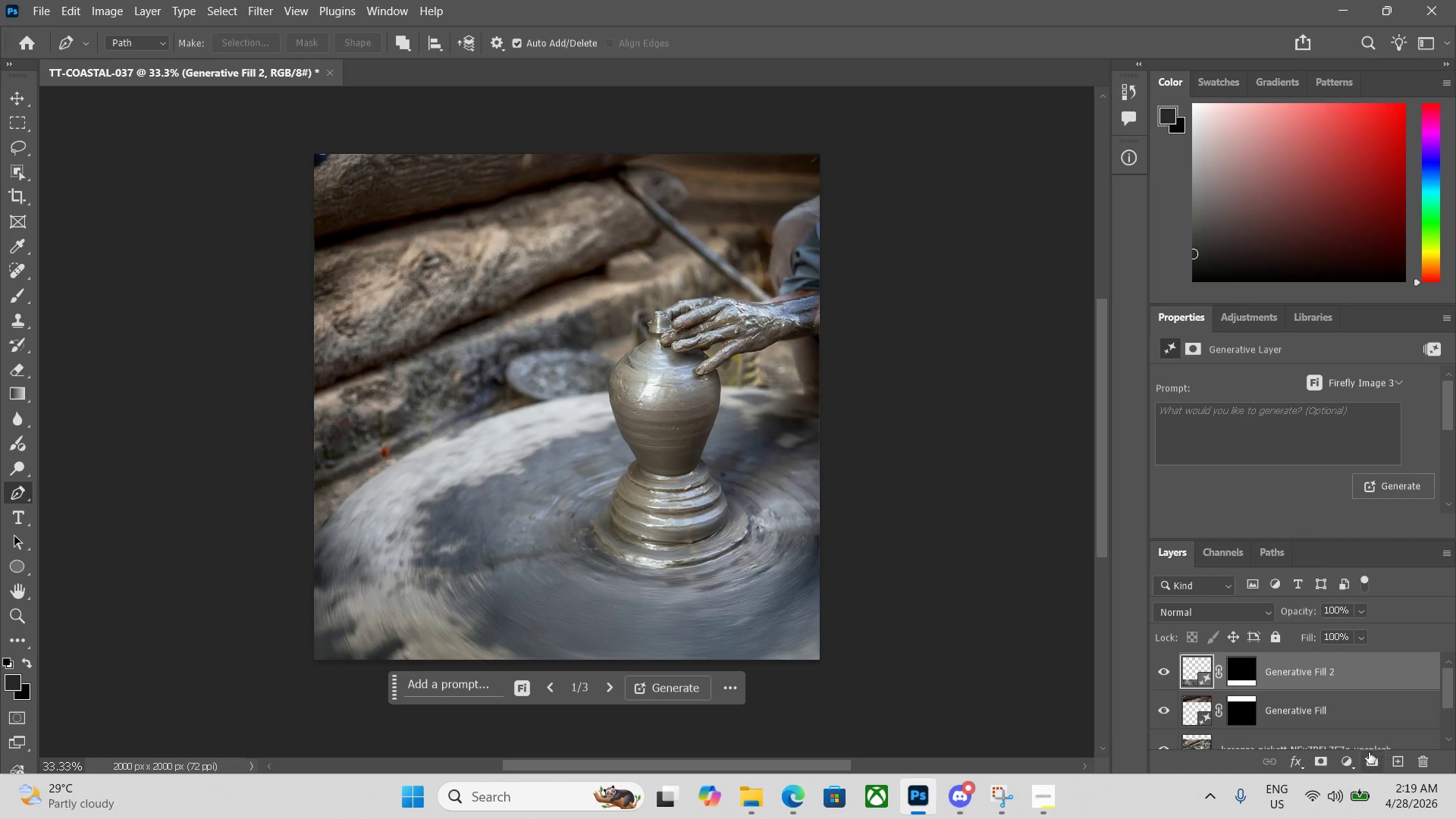 
left_click([1350, 760])
 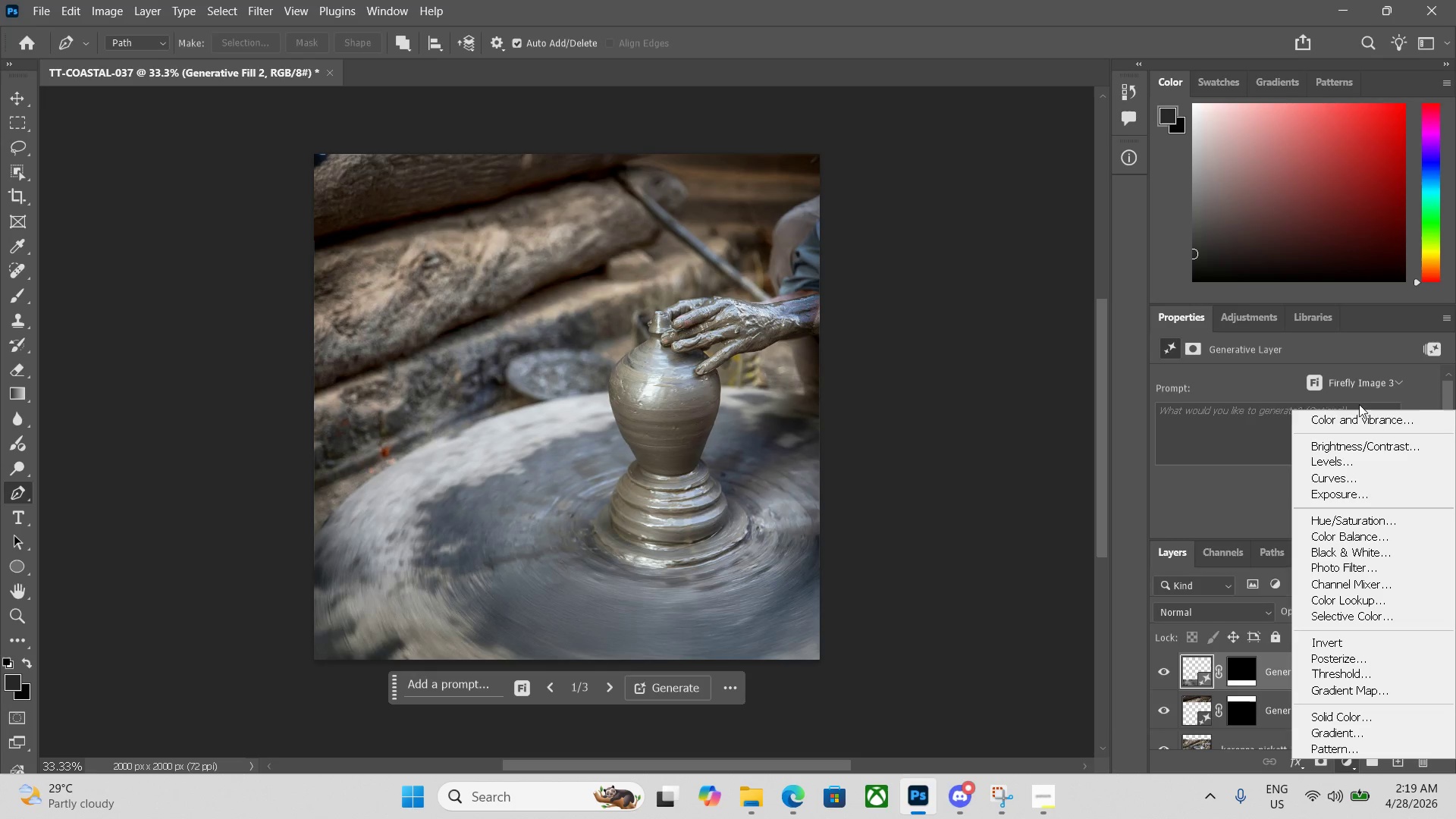 
left_click([1352, 418])
 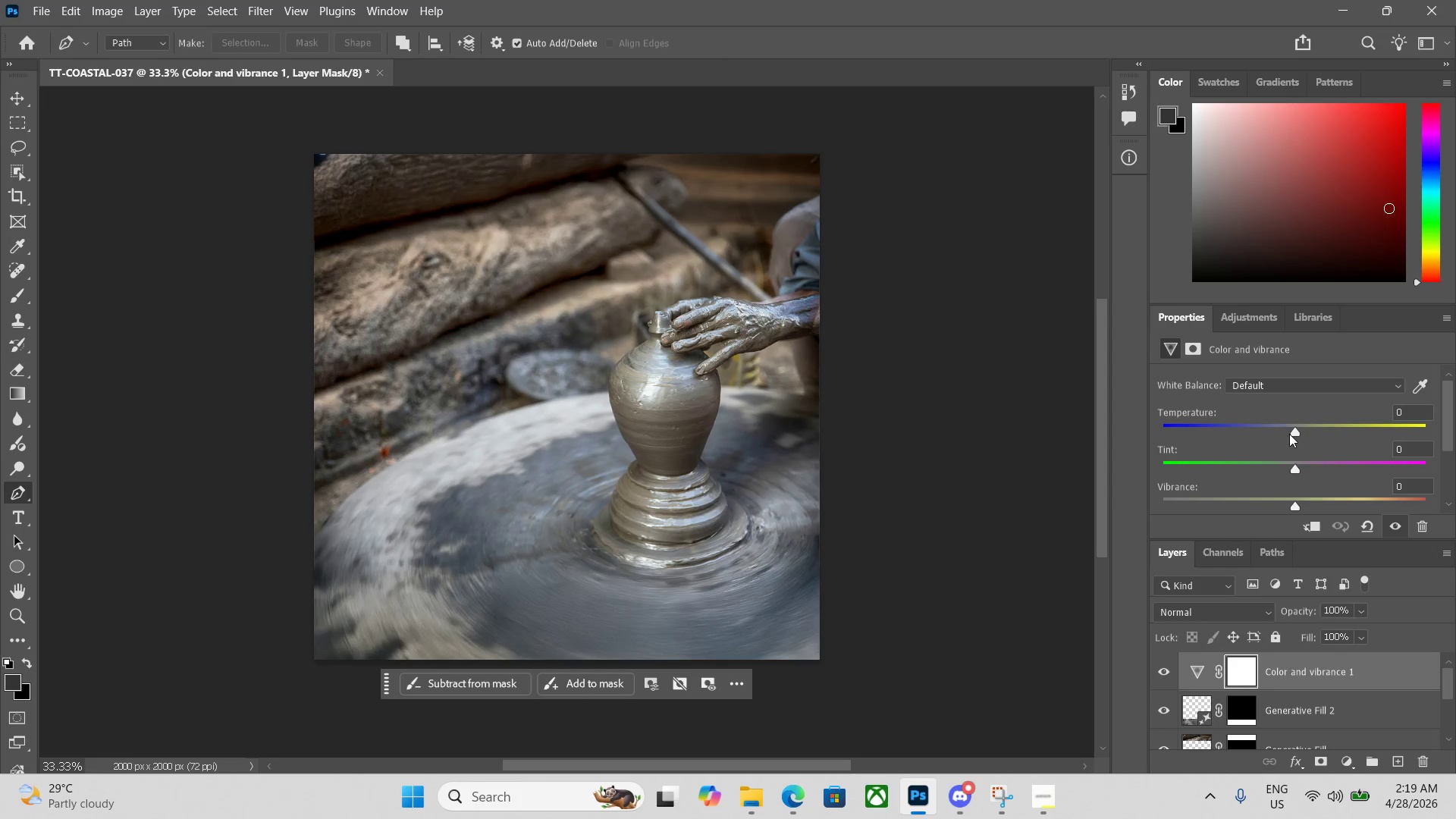 
left_click_drag(start_coordinate=[1294, 431], to_coordinate=[1321, 429])
 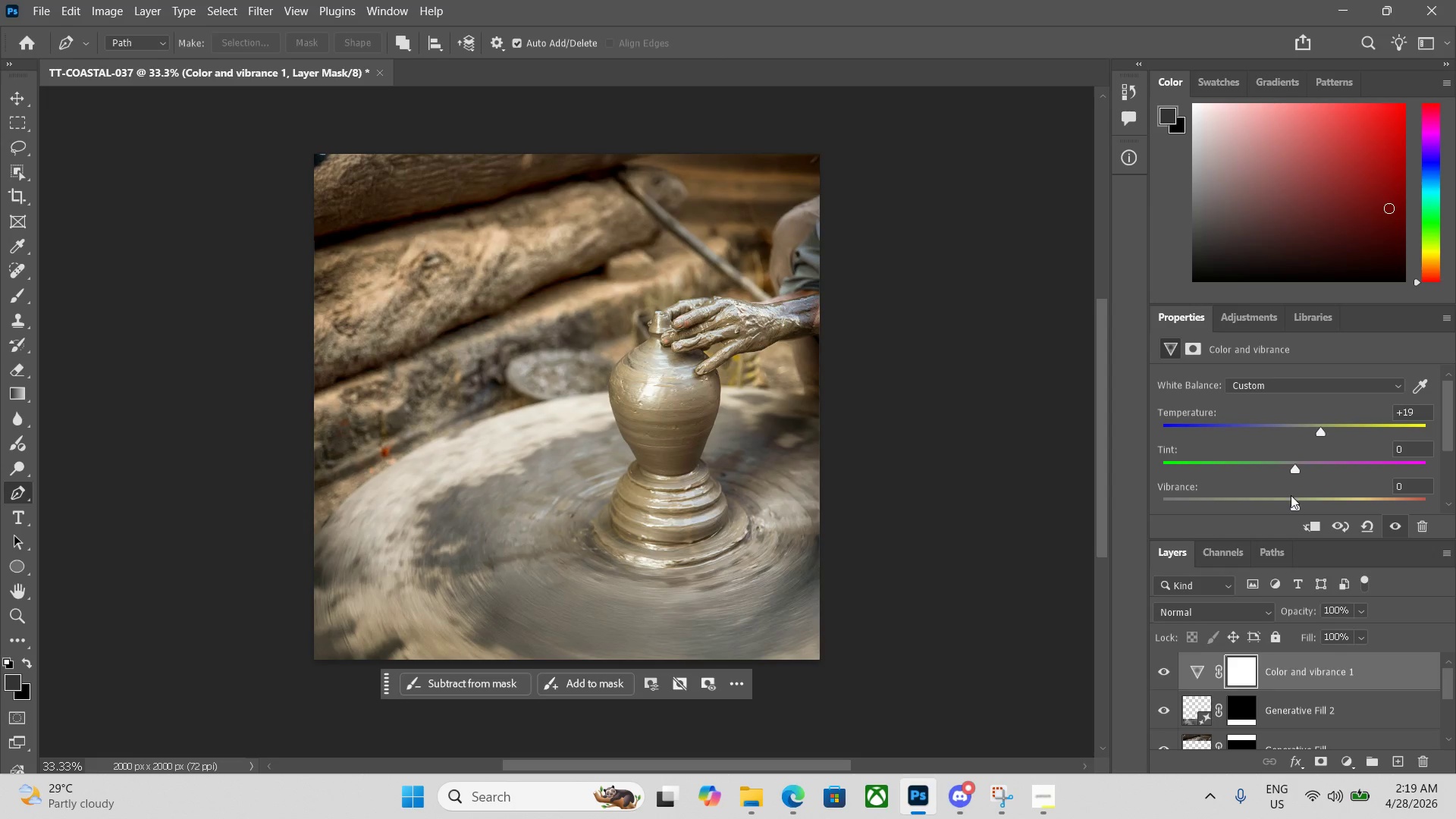 
left_click_drag(start_coordinate=[1298, 504], to_coordinate=[1336, 507])
 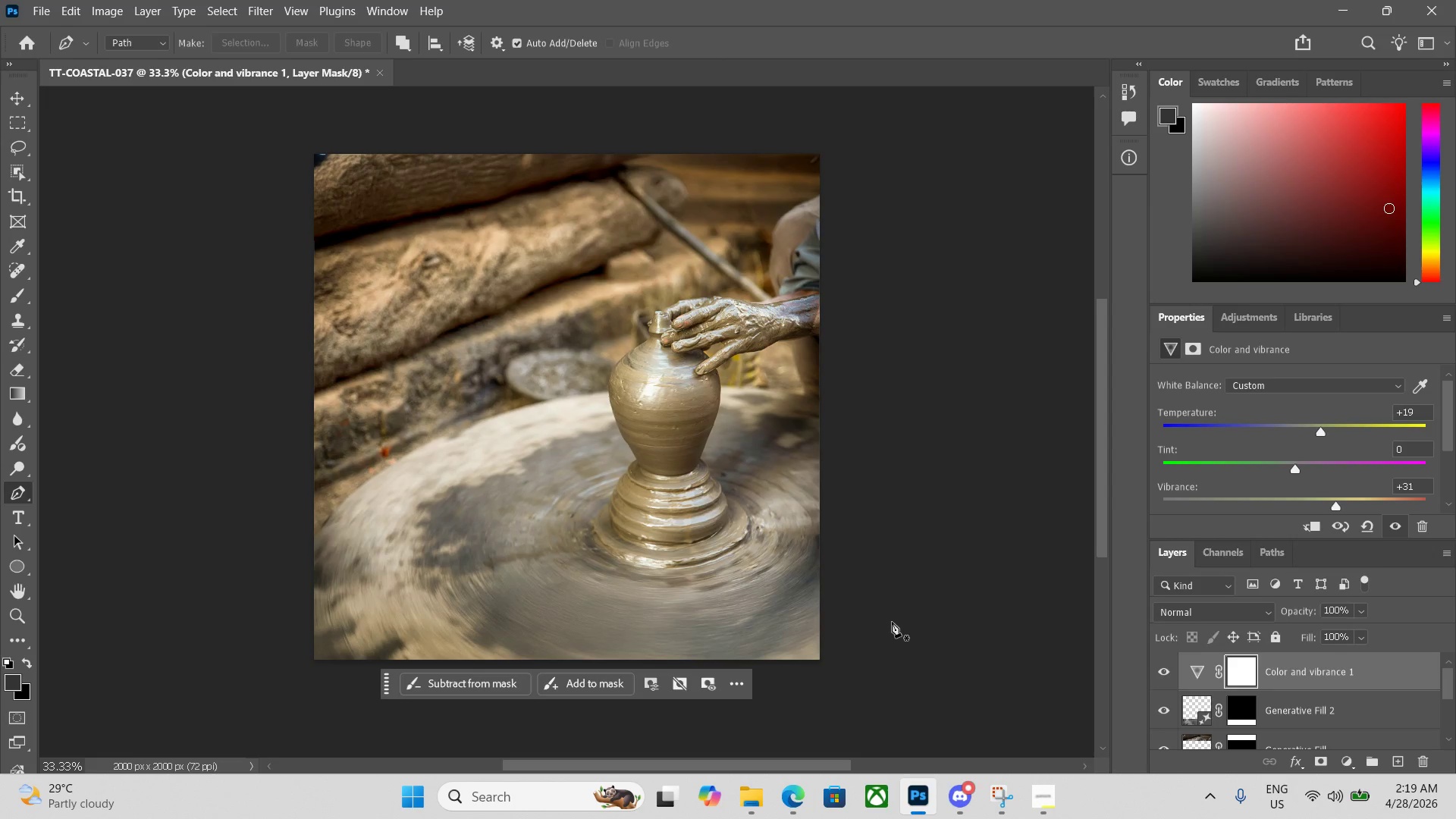 
left_click([981, 649])
 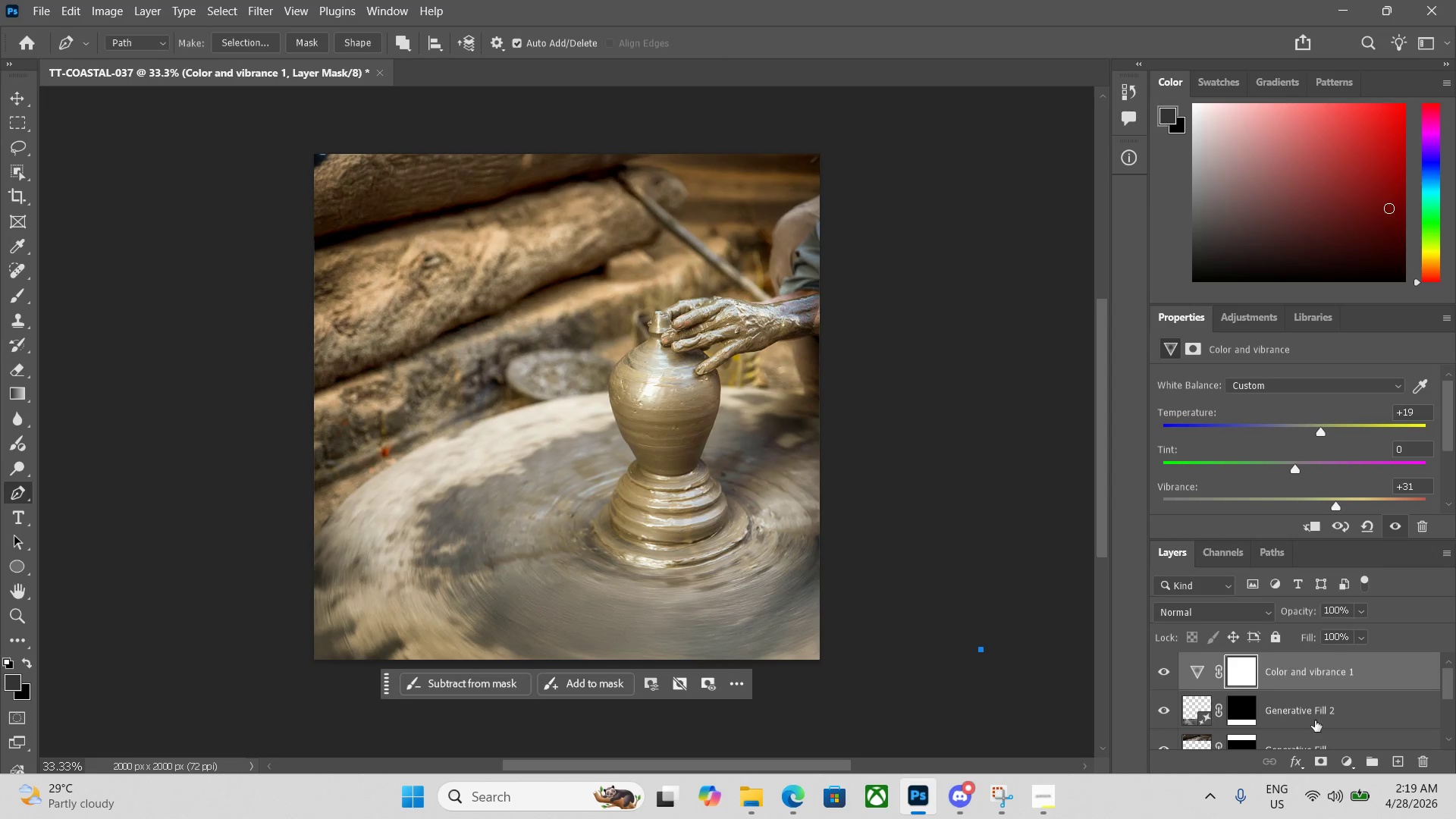 
scroll: coordinate [1304, 723], scroll_direction: down, amount: 4.0
 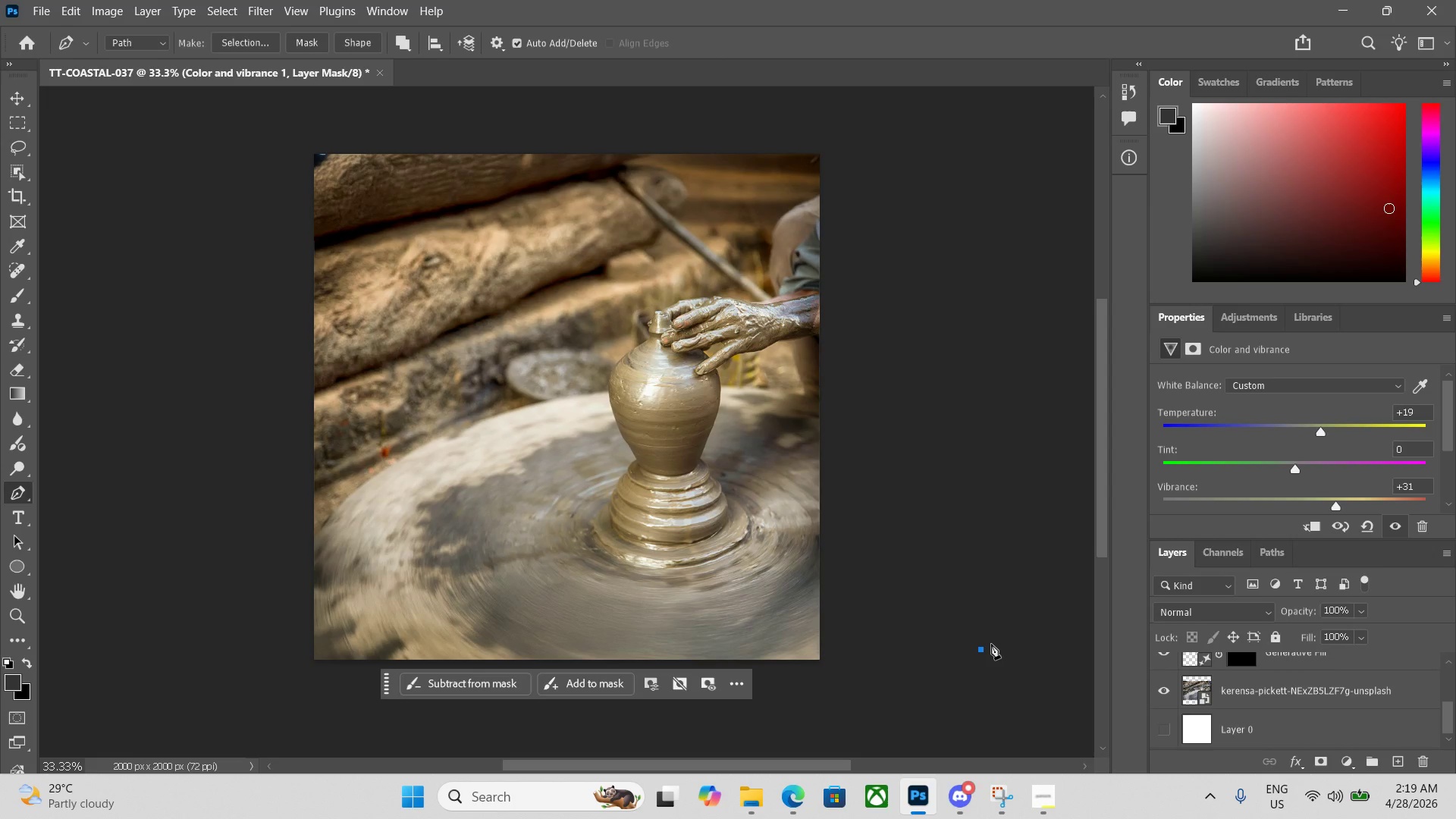 
key(Delete)
 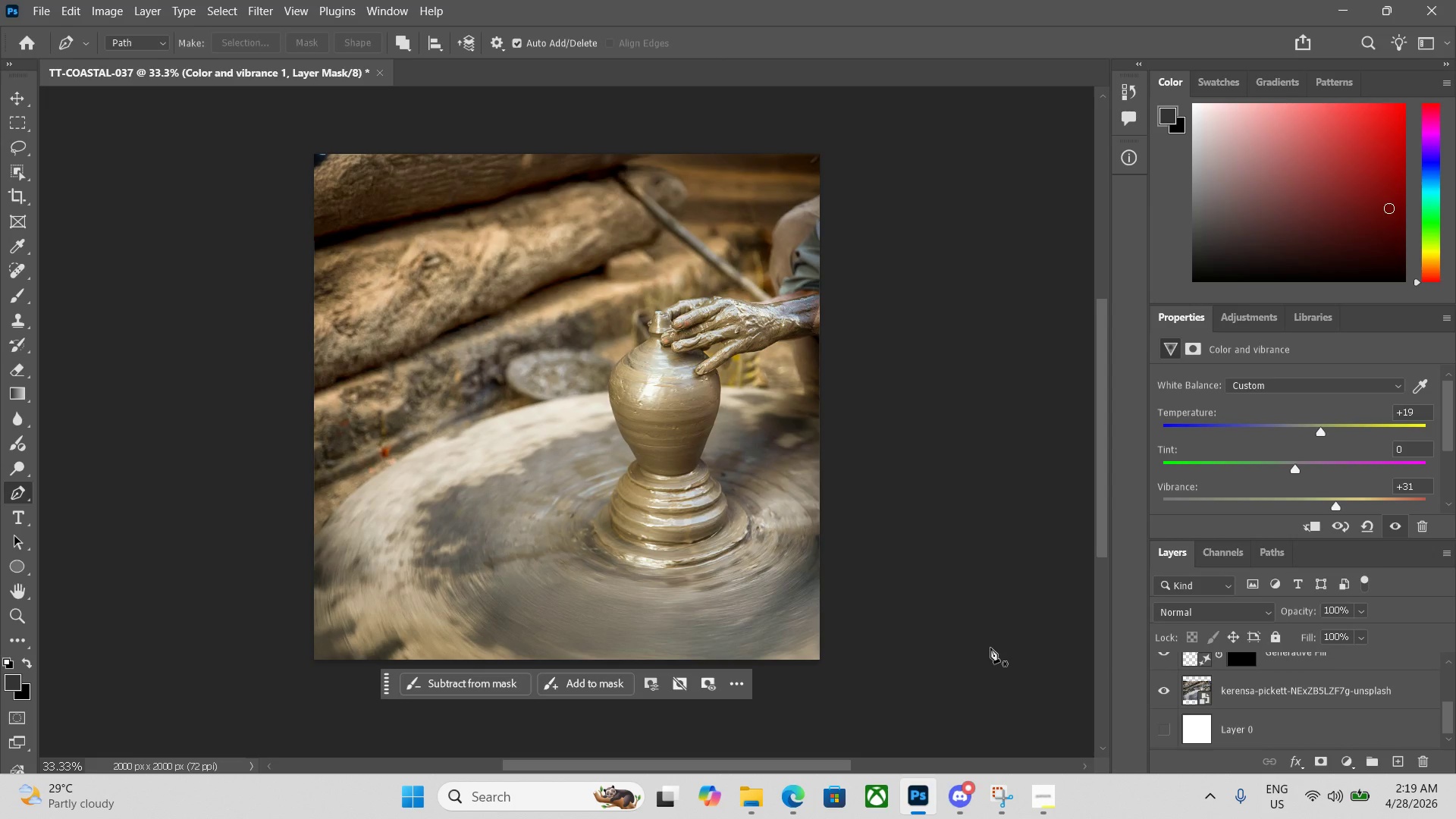 
key(Alt+Control+Shift+W)
 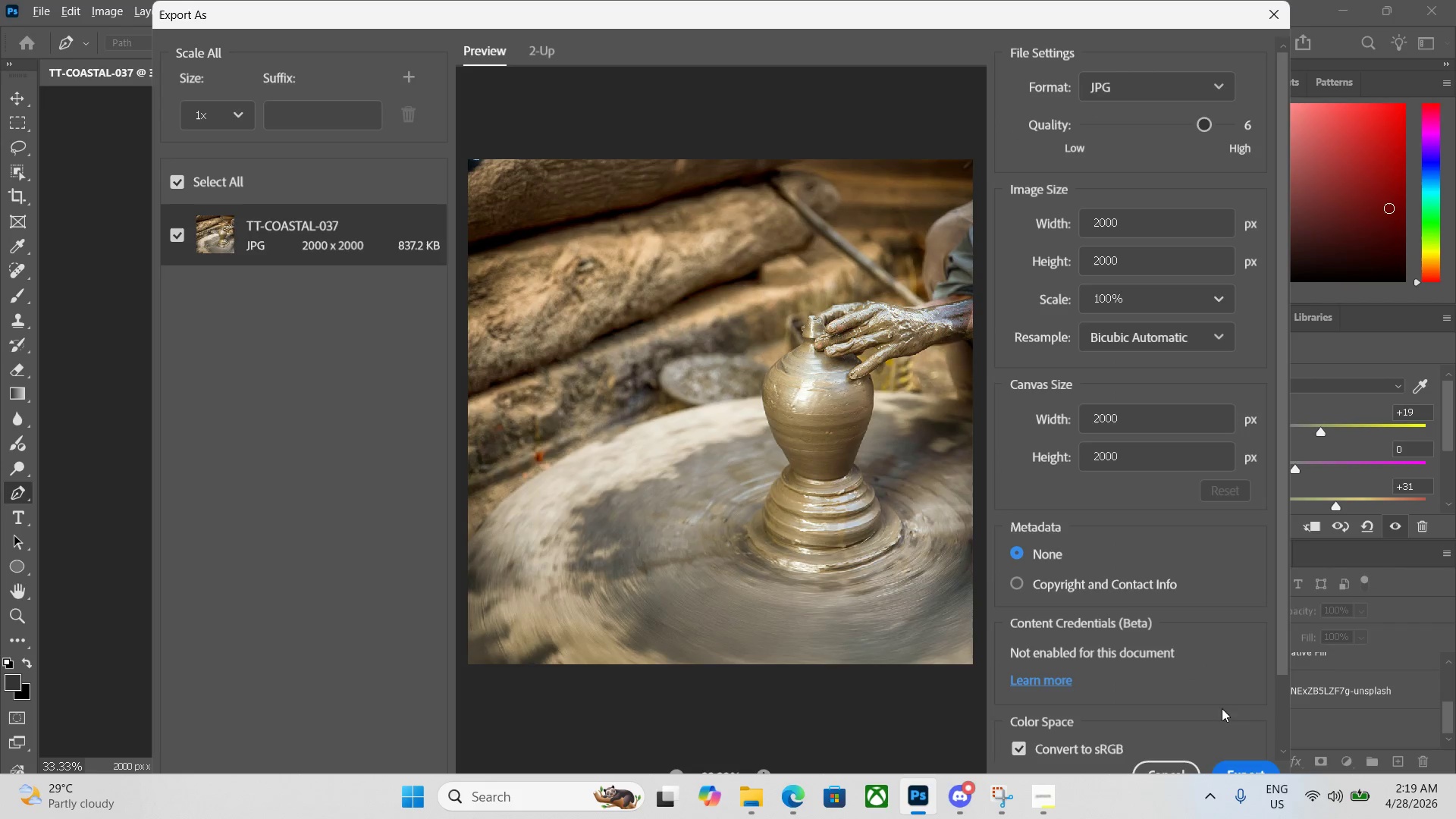 
left_click([1240, 760])
 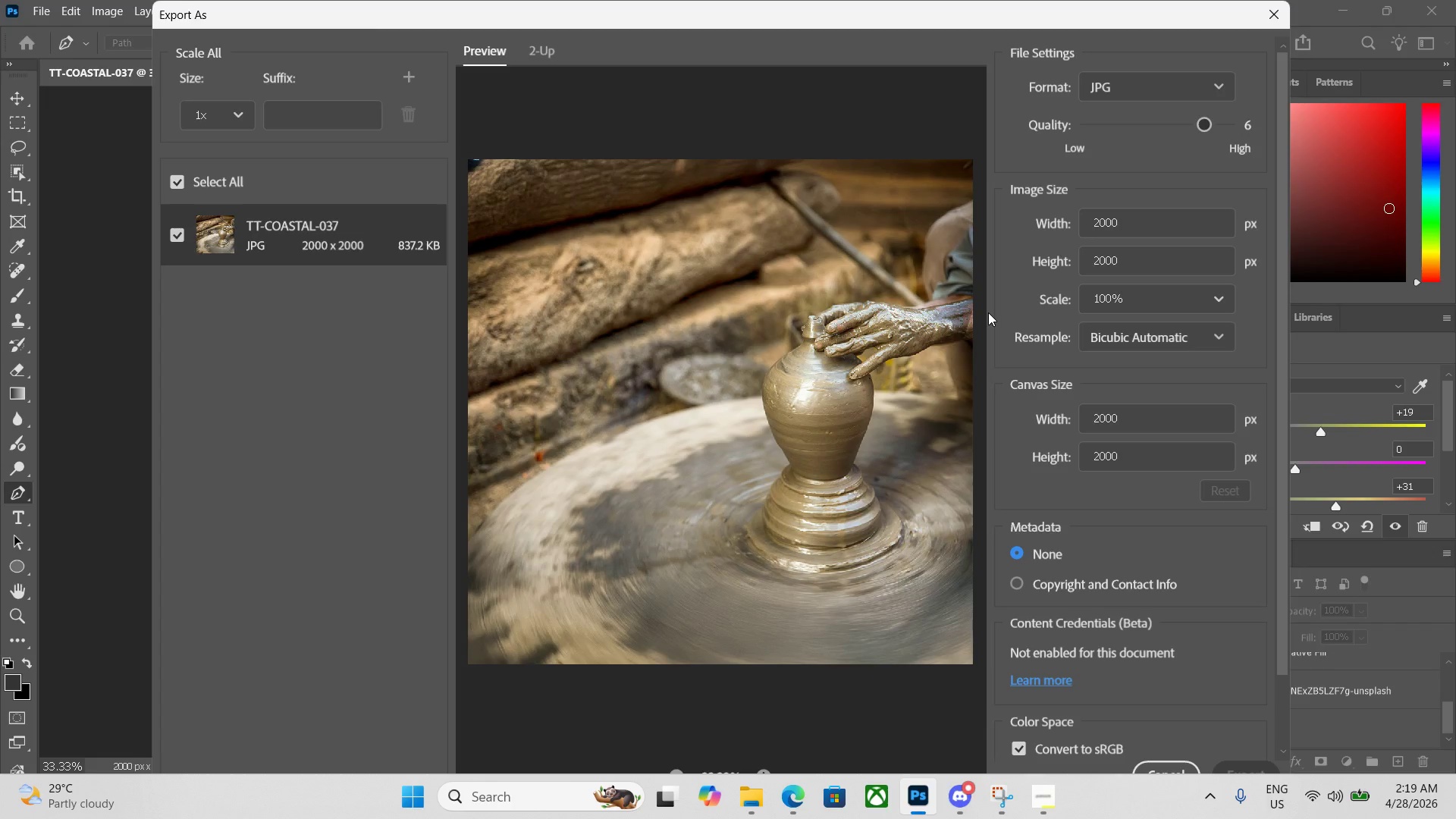 
wait(9.55)
 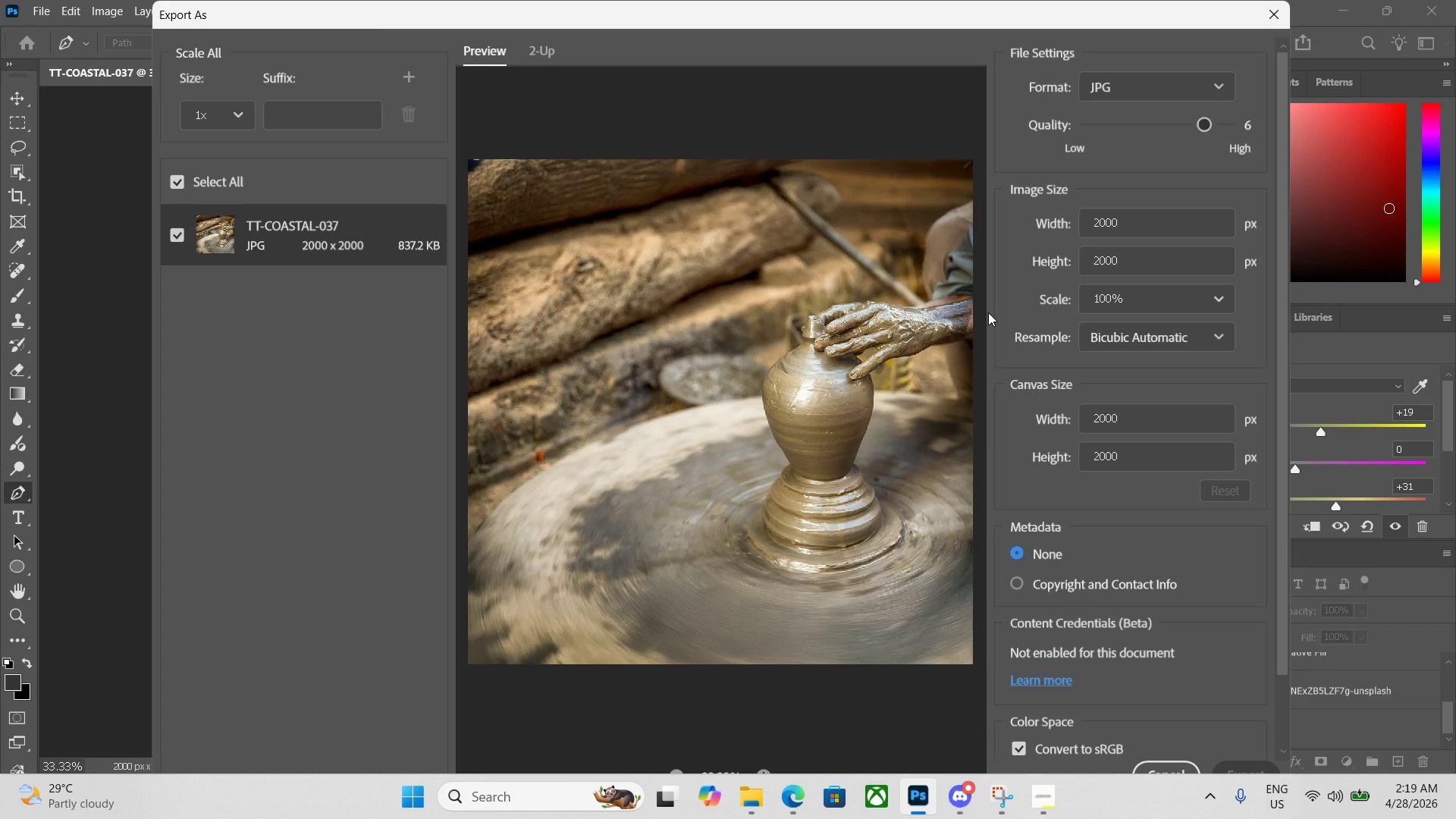 
left_click([764, 311])
 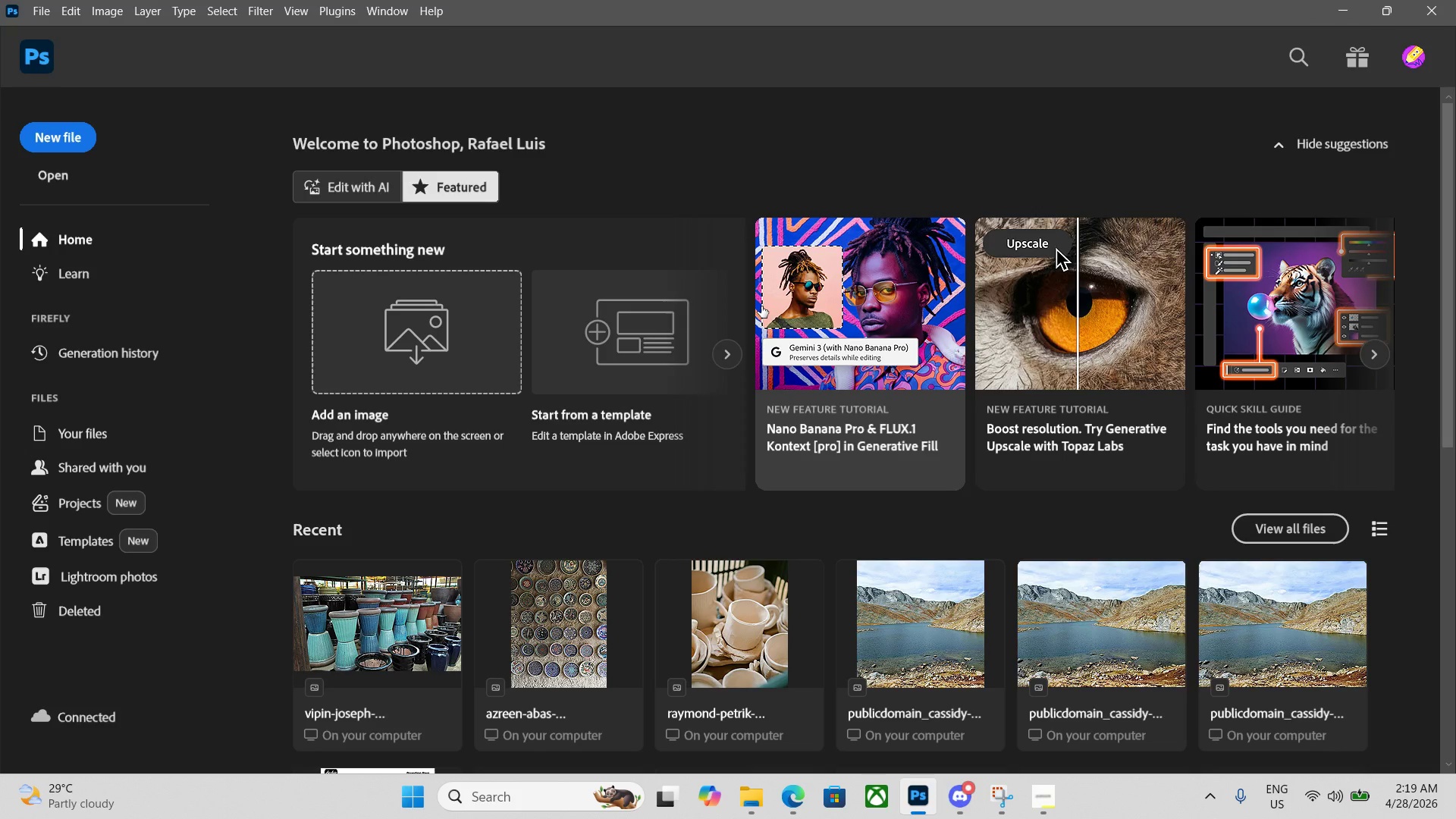 
key(Control+N)
 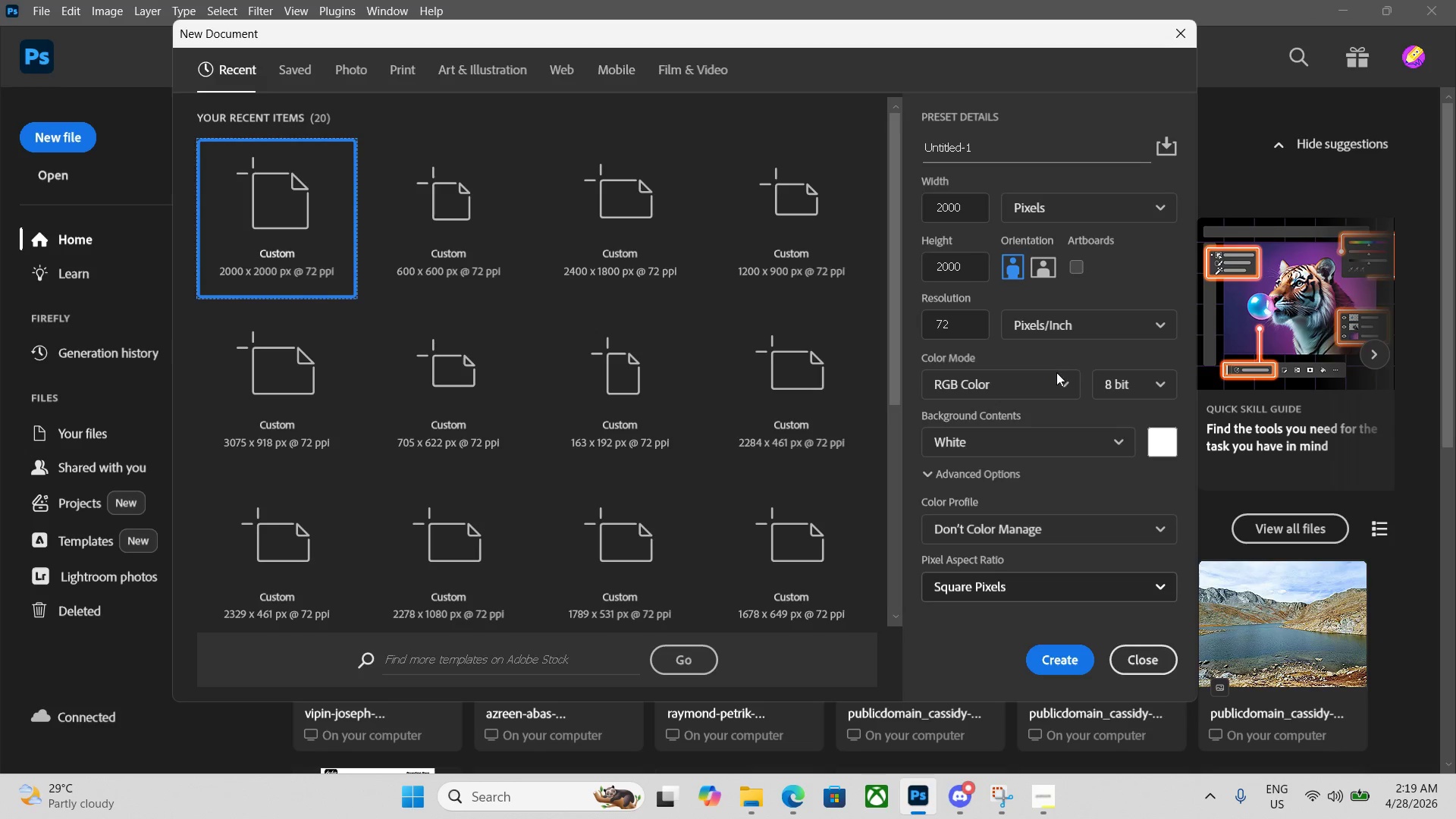 
left_click_drag(start_coordinate=[1021, 151], to_coordinate=[883, 140])
 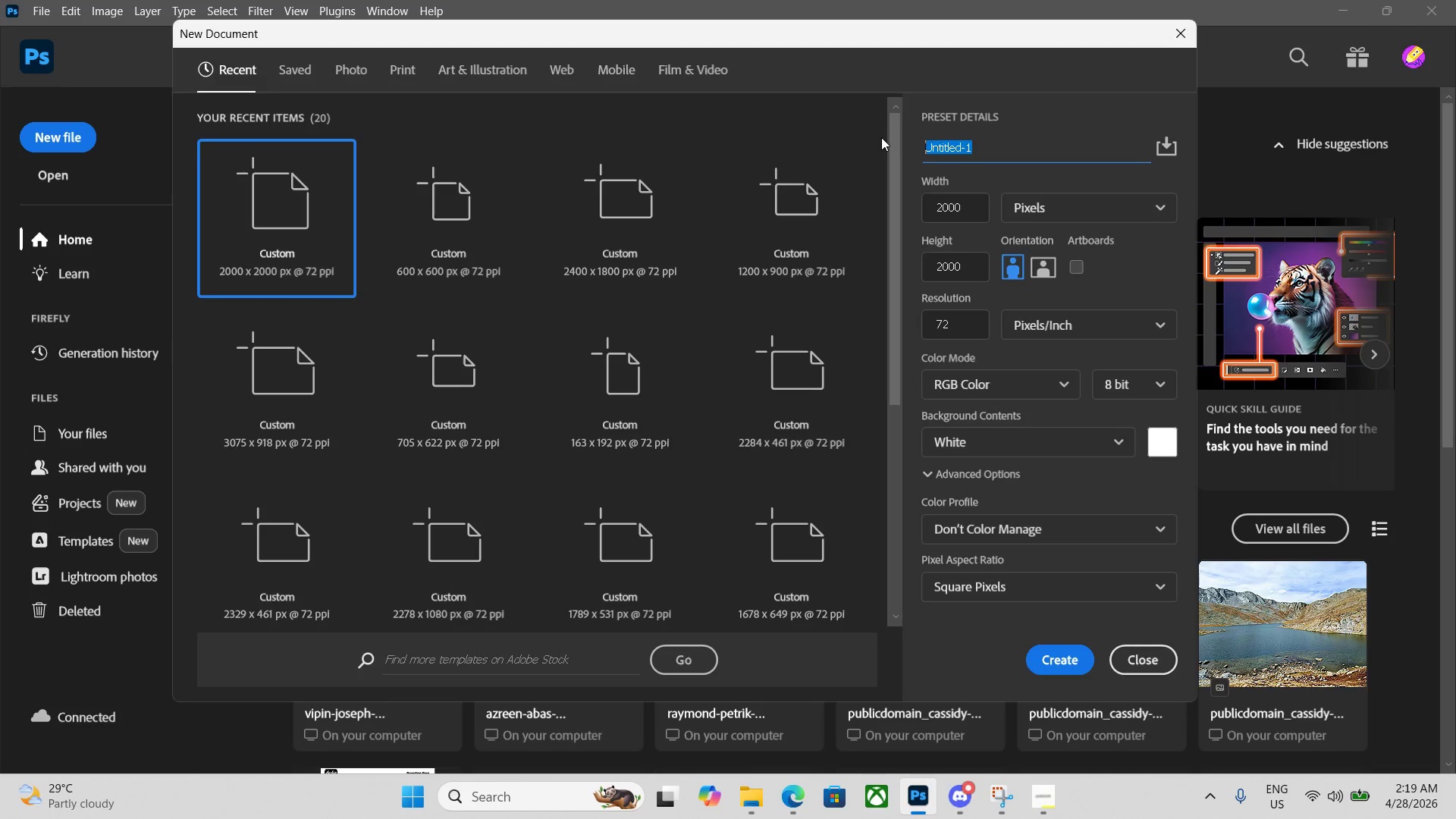 
key(Backspace)
 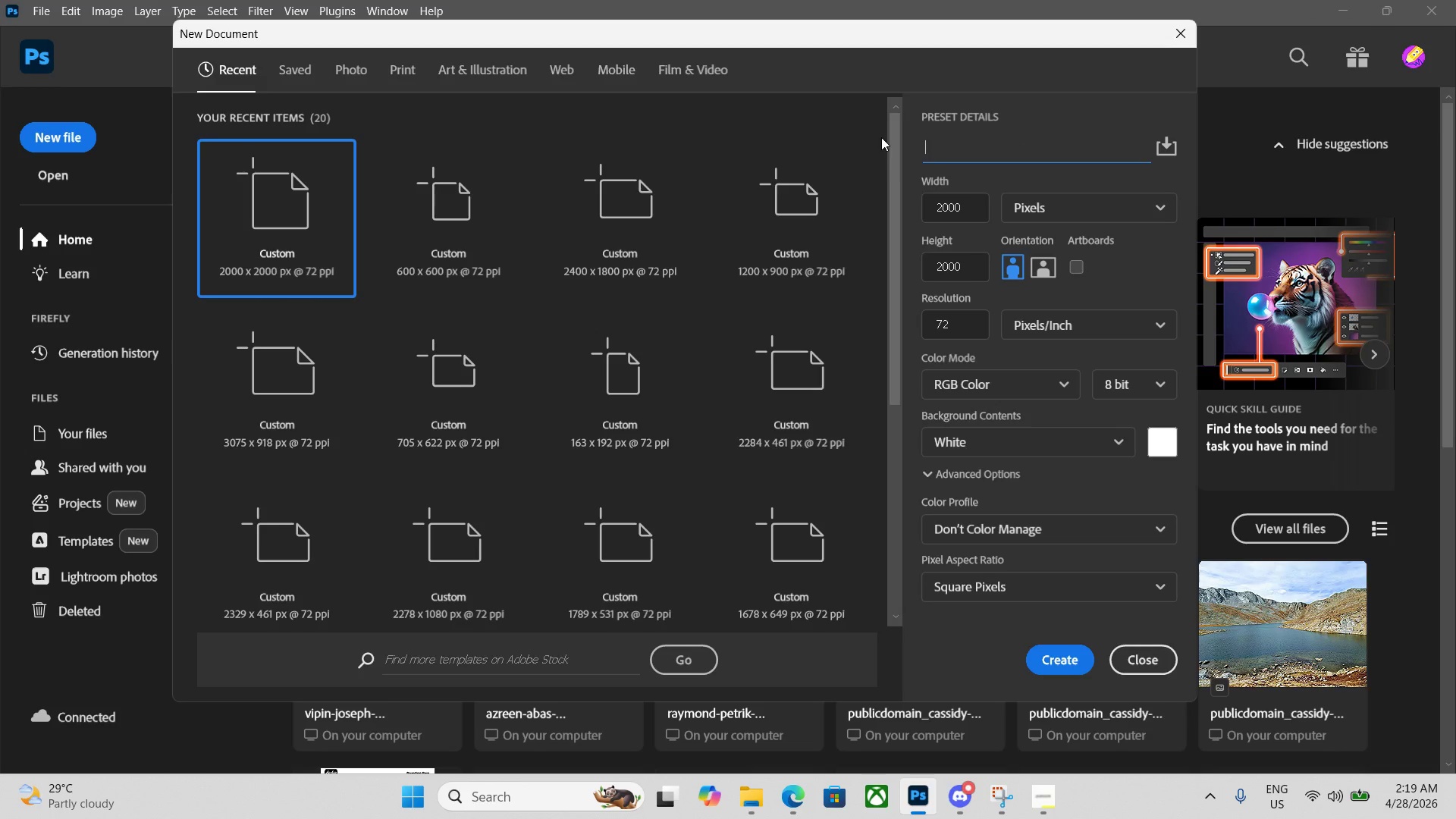 
key(Control+V)
 